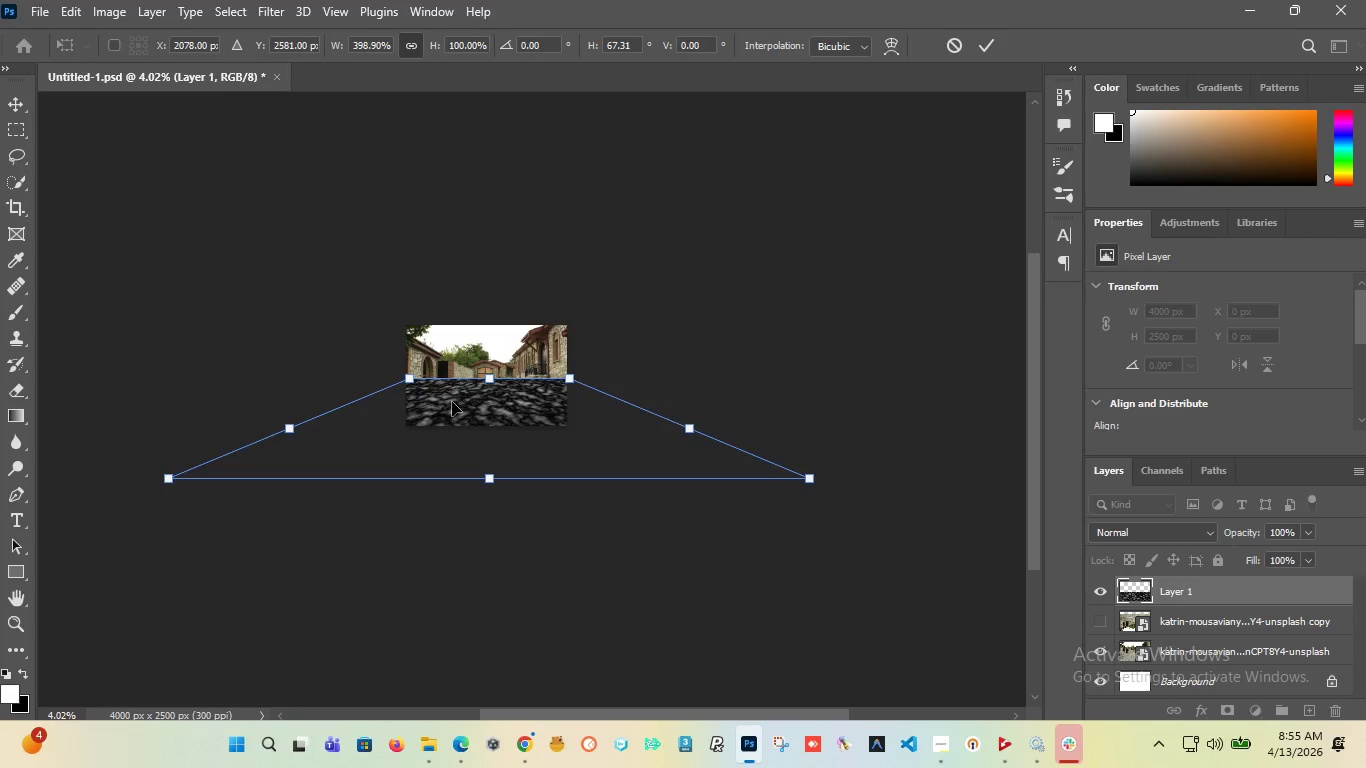 
hold_key(key=AltLeft, duration=1.48)
scroll: coordinate [541, 331], scroll_direction: up, amount: 17.0
 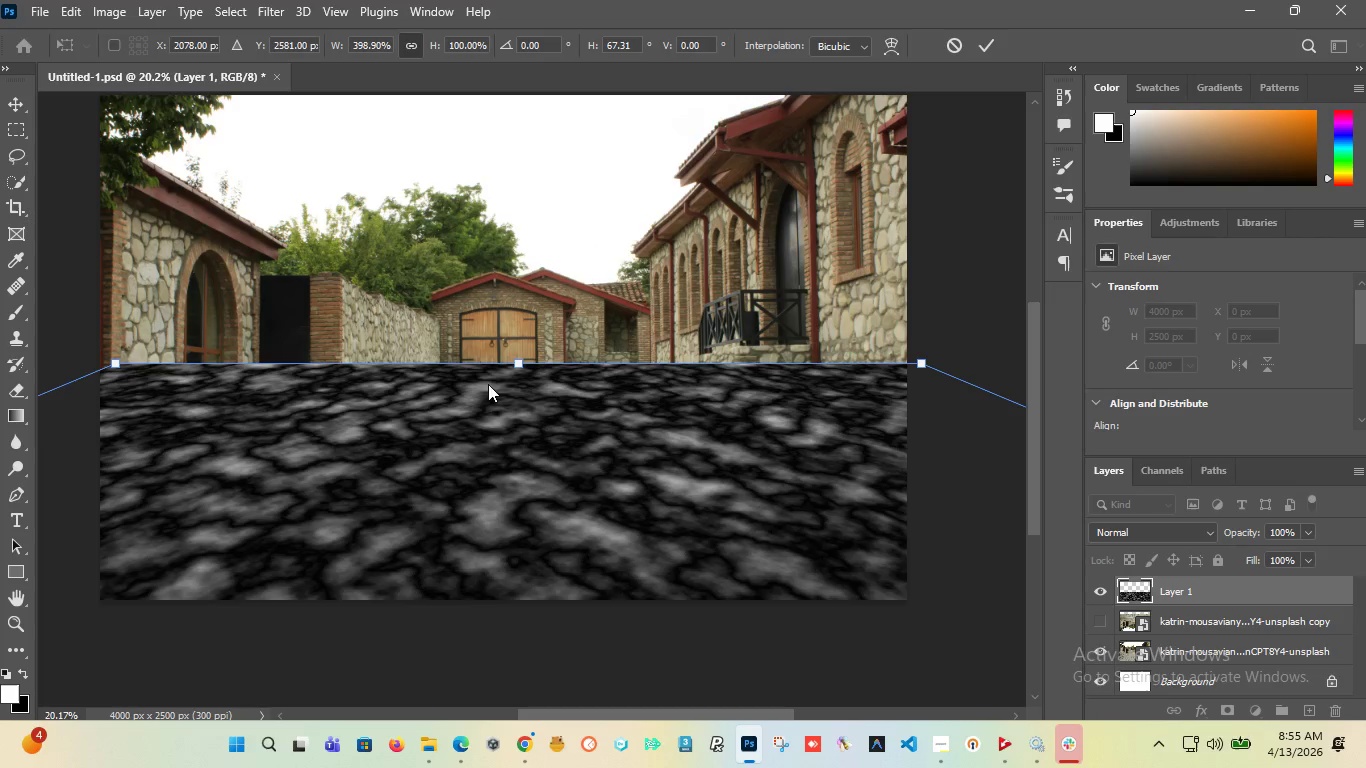 
left_click([504, 433])
 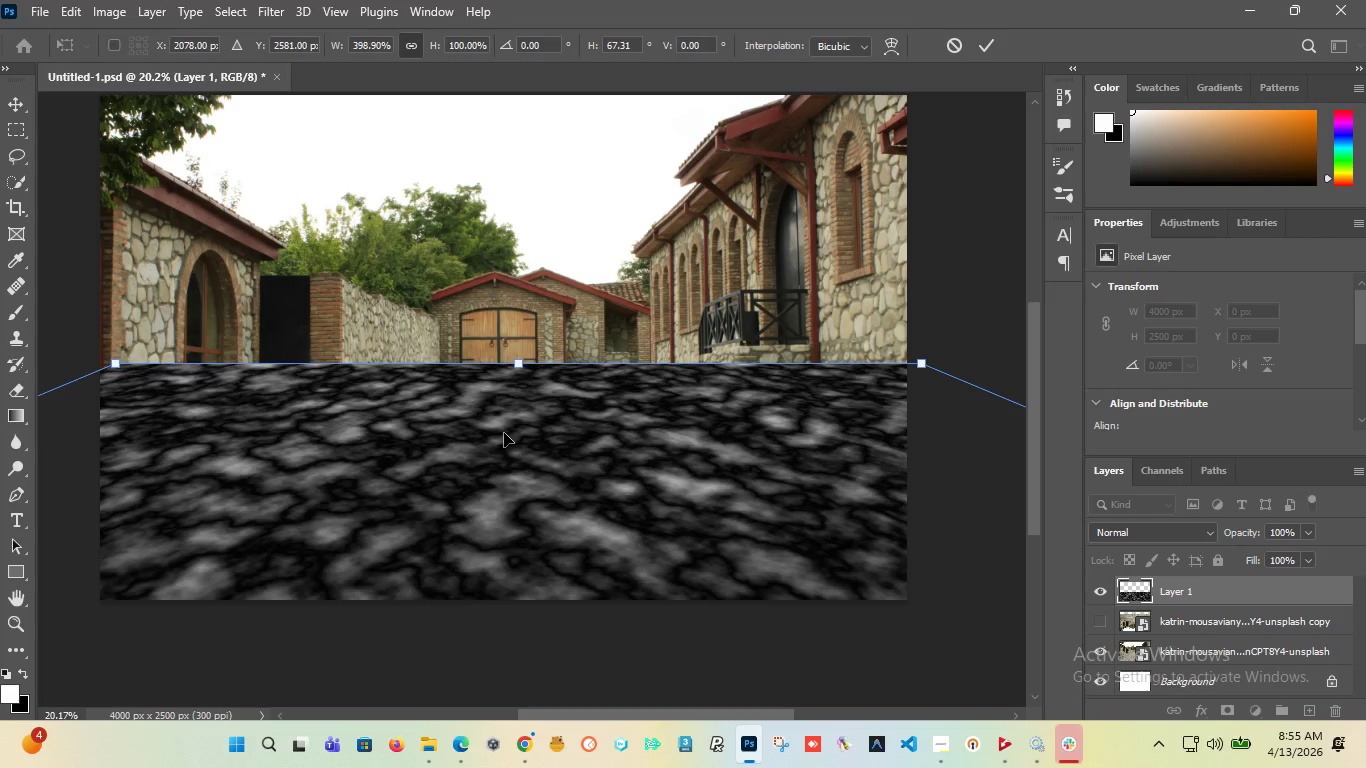 
left_click_drag(start_coordinate=[504, 433], to_coordinate=[487, 429])
 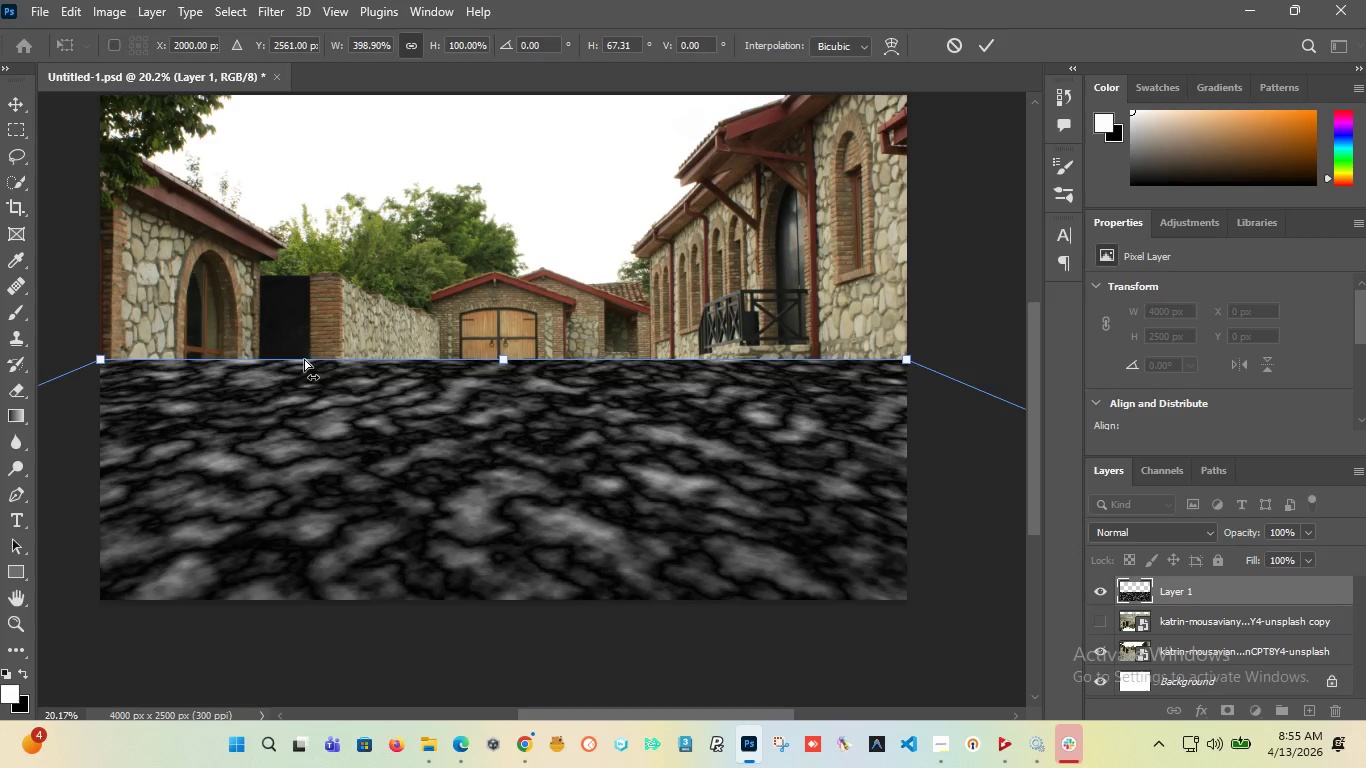 
hold_key(key=AltLeft, duration=0.45)
scroll: coordinate [412, 351], scroll_direction: down, amount: 2.0
 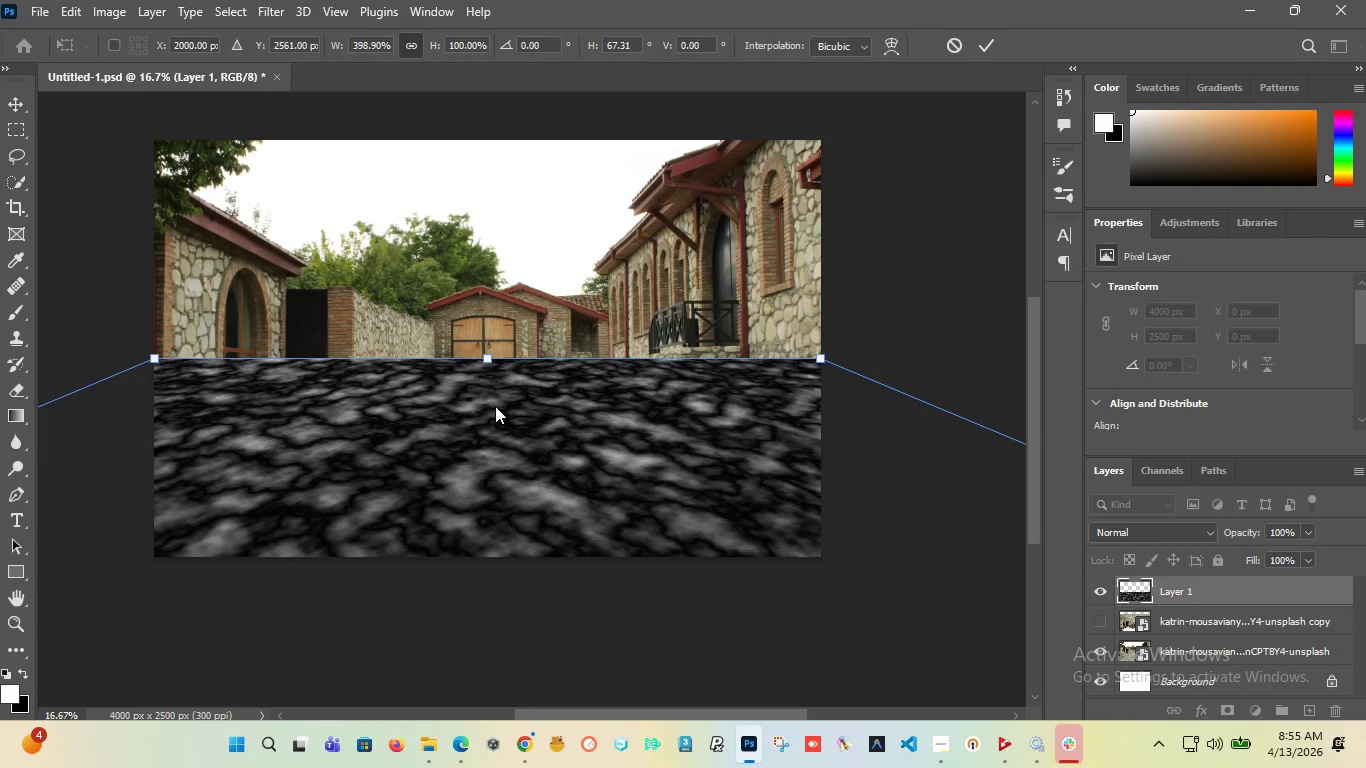 
hold_key(key=AltLeft, duration=0.55)
hold_key(key=AltLeft, duration=0.59)
scroll: coordinate [481, 381], scroll_direction: up, amount: 13.0
 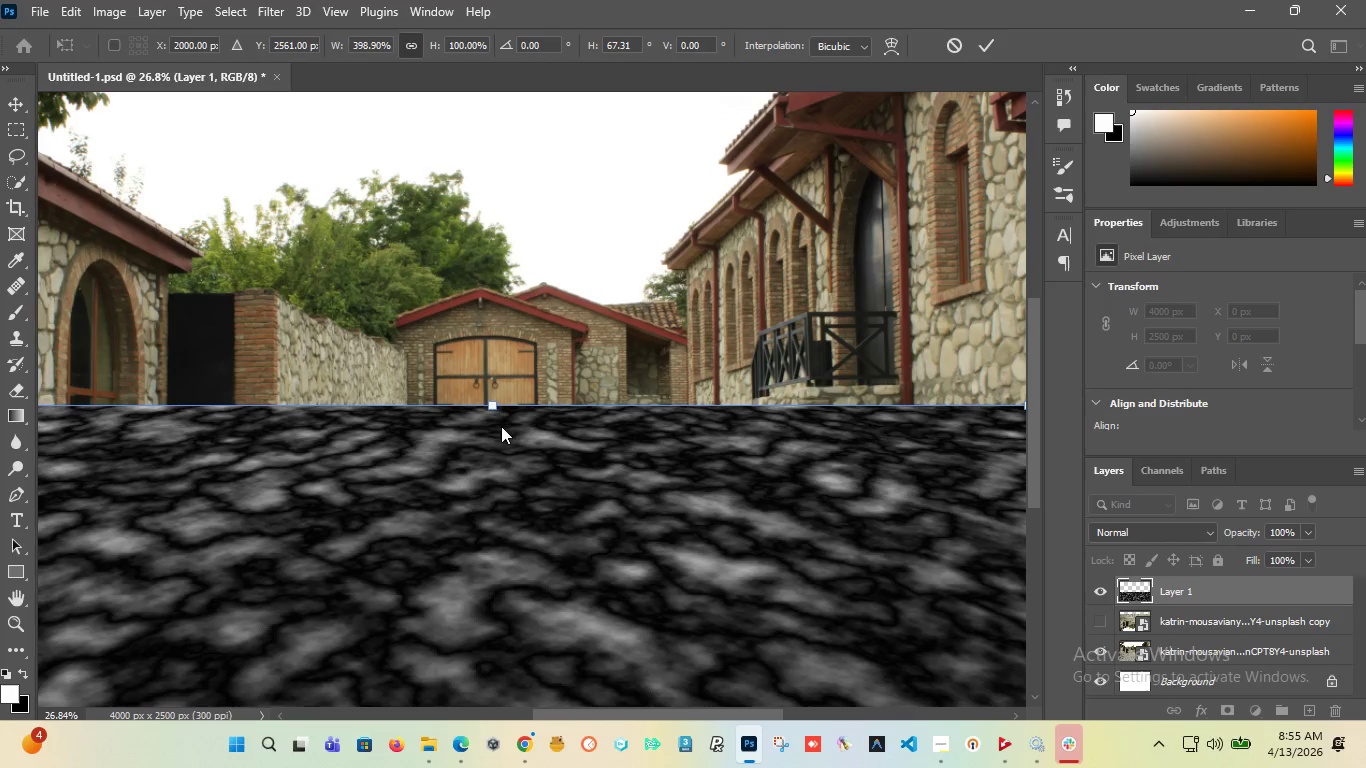 
left_click([491, 411])
 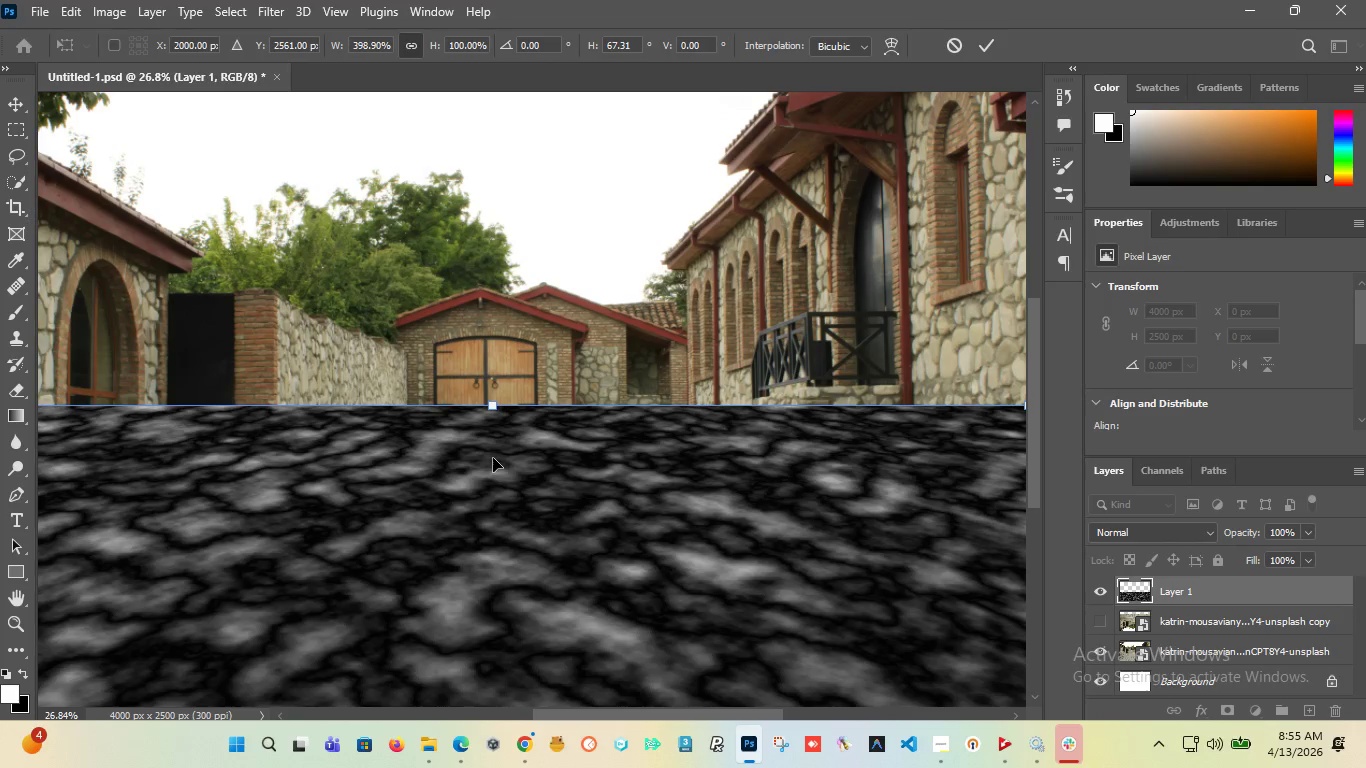 
left_click_drag(start_coordinate=[493, 458], to_coordinate=[485, 490])
 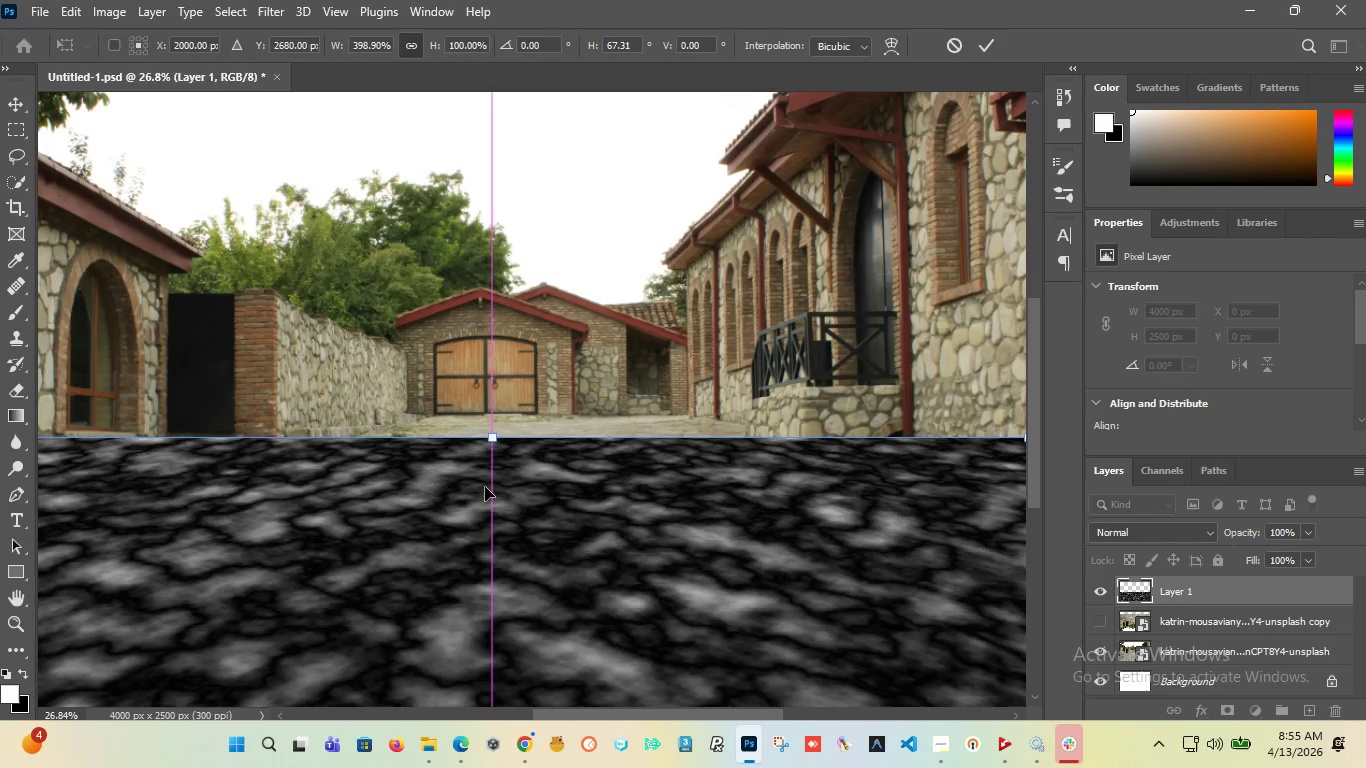 
hold_key(key=AltLeft, duration=0.95)
scroll: coordinate [505, 451], scroll_direction: down, amount: 5.0
 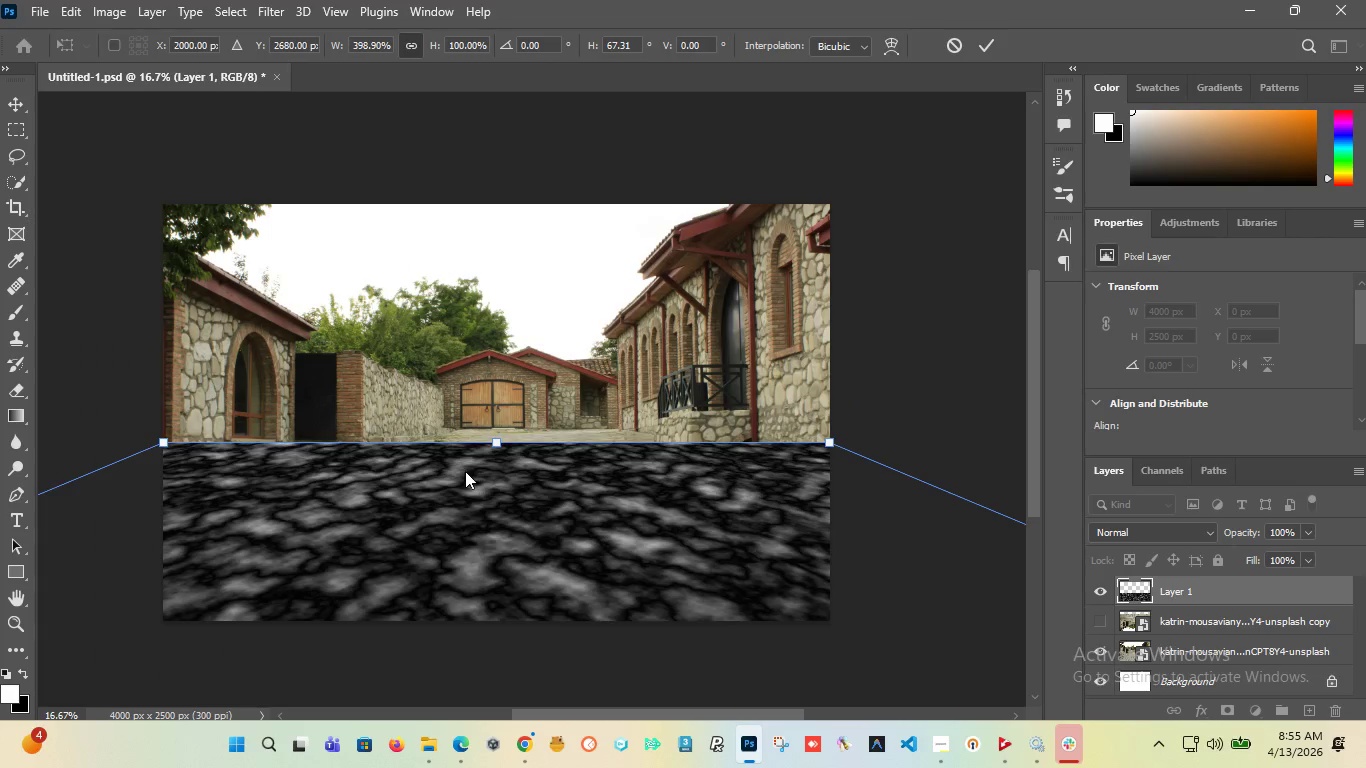 
hold_key(key=AltLeft, duration=0.88)
scroll: coordinate [493, 465], scroll_direction: up, amount: 6.0
 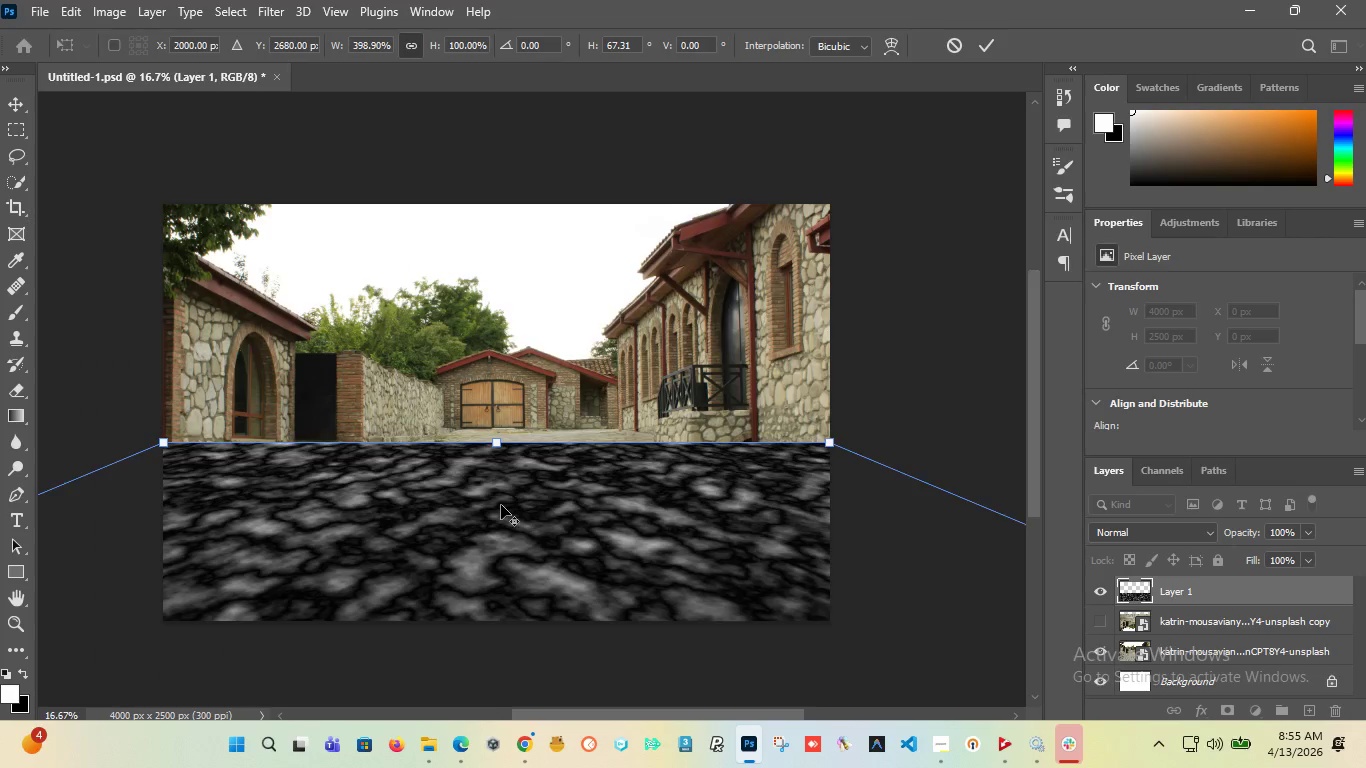 
hold_key(key=AltLeft, duration=0.56)
scroll: coordinate [501, 505], scroll_direction: up, amount: 3.0
 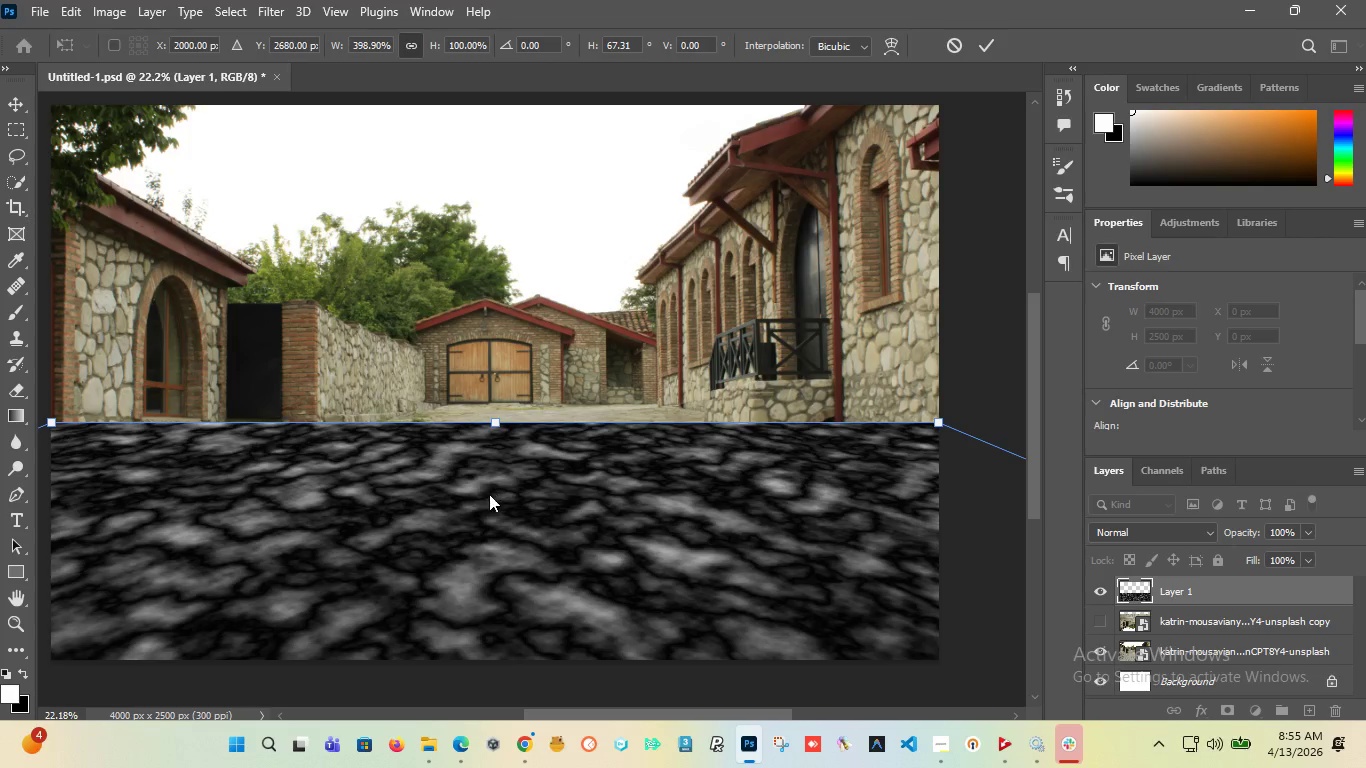 
left_click_drag(start_coordinate=[487, 497], to_coordinate=[487, 472])
 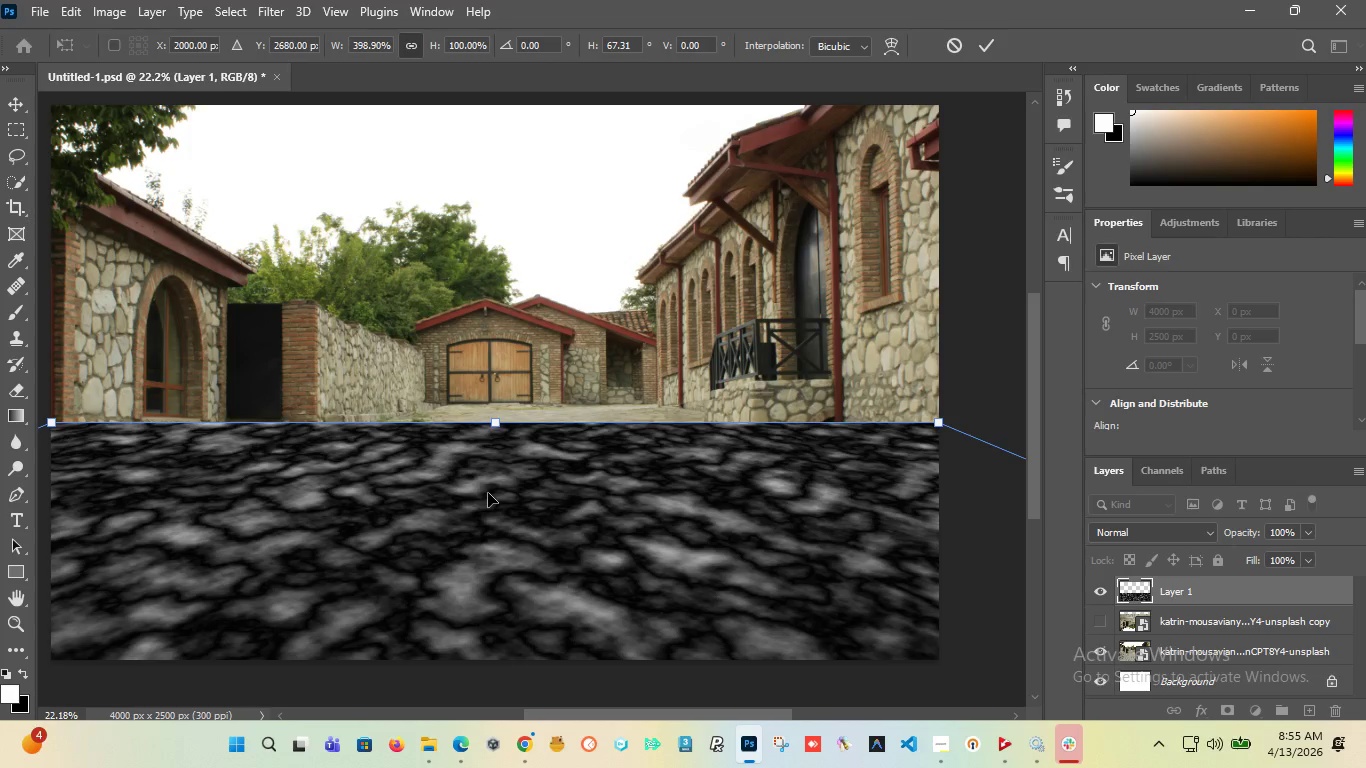 
left_click_drag(start_coordinate=[488, 492], to_coordinate=[496, 475])
 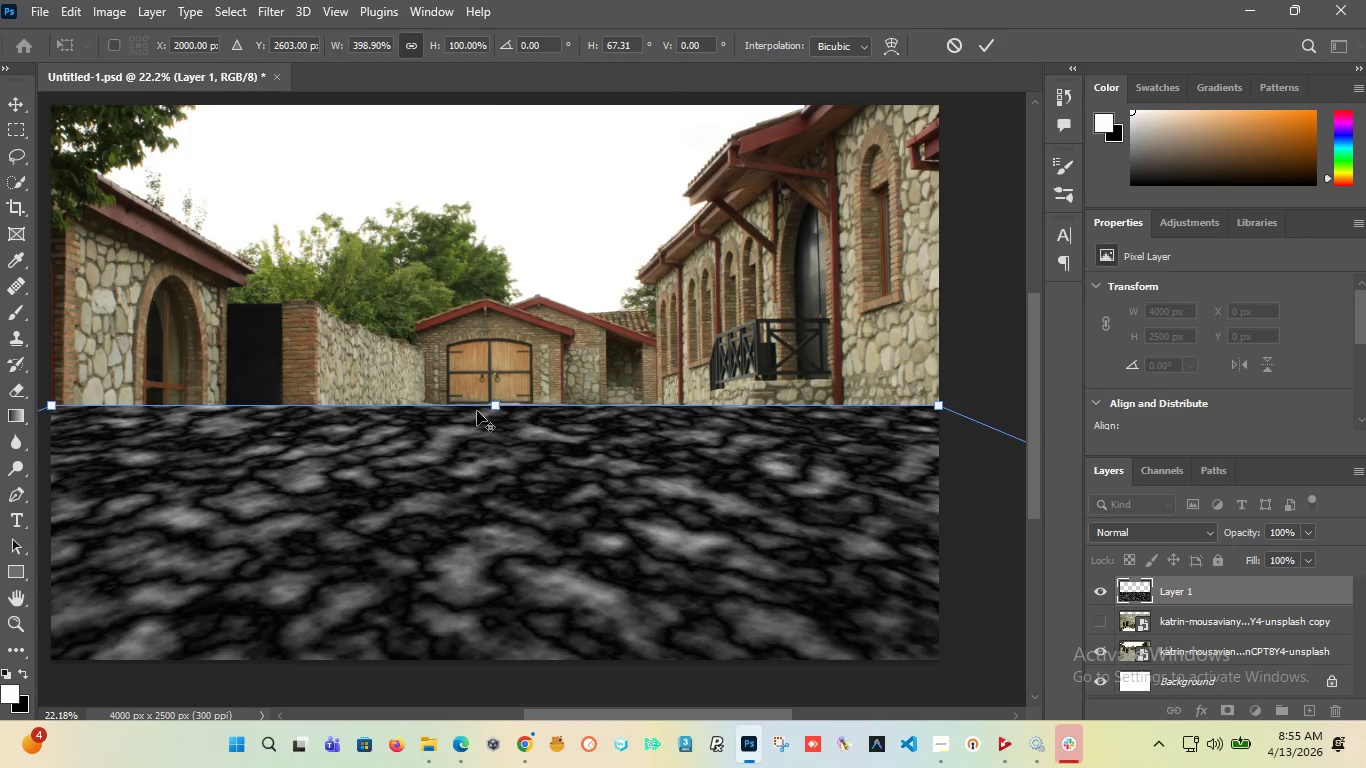 
hold_key(key=AltLeft, duration=1.51)
scroll: coordinate [486, 403], scroll_direction: down, amount: 11.0
 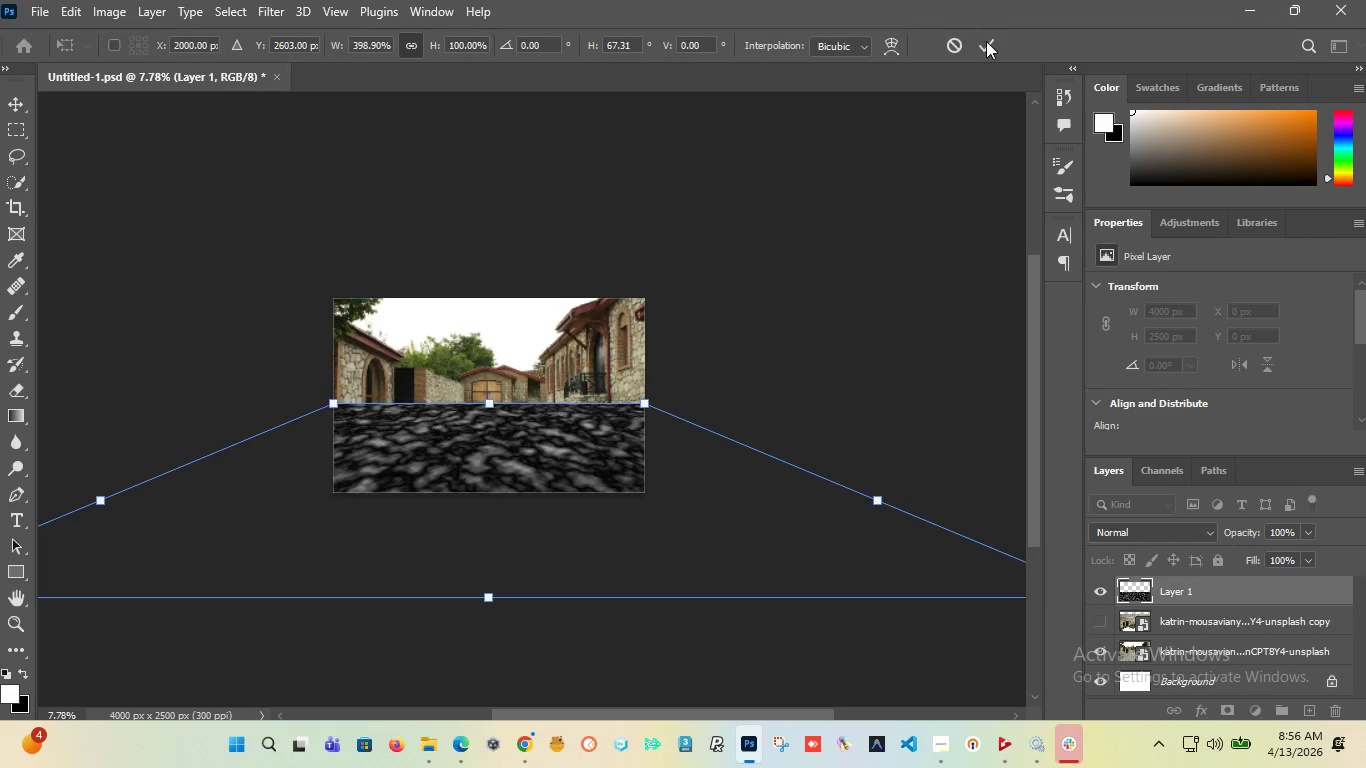 
left_click([991, 43])
 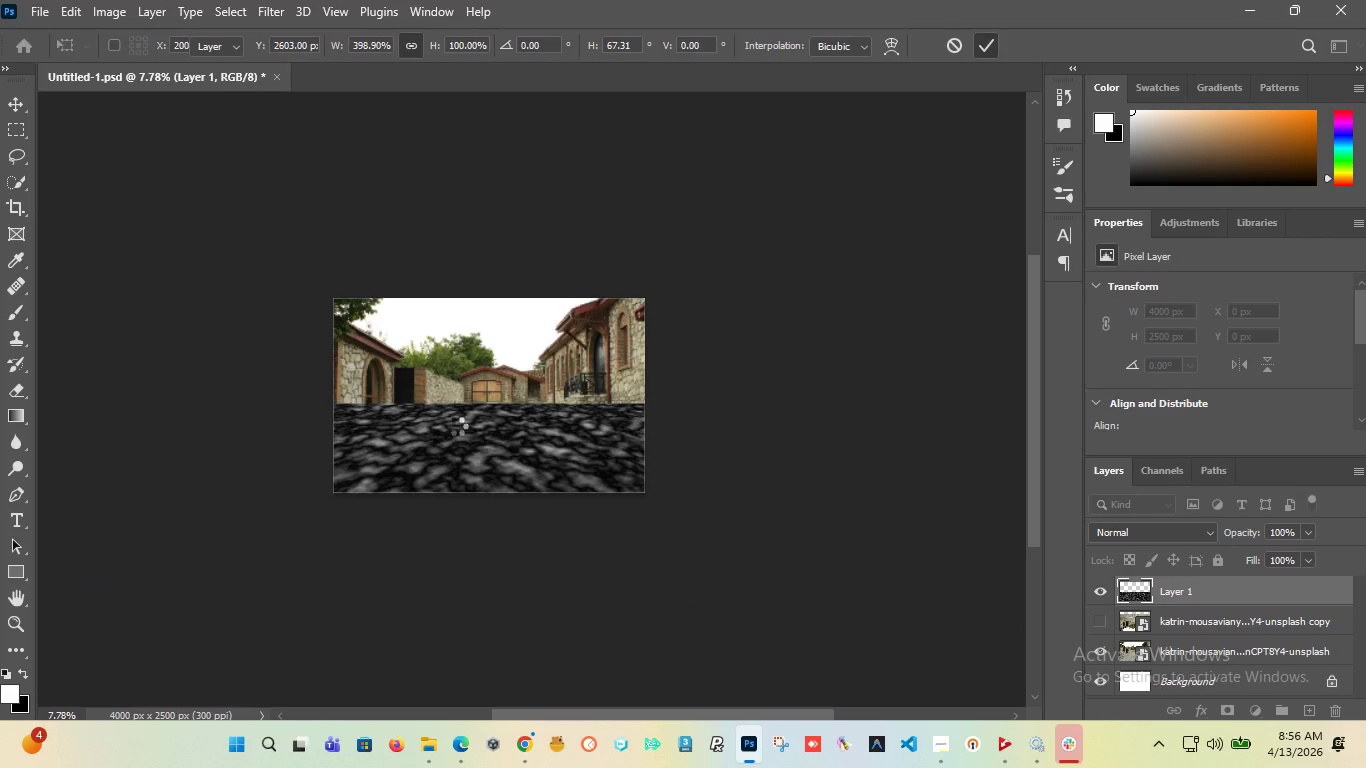 
hold_key(key=AltLeft, duration=1.52)
hold_key(key=AltLeft, duration=0.97)
scroll: coordinate [472, 405], scroll_direction: up, amount: 6.0
 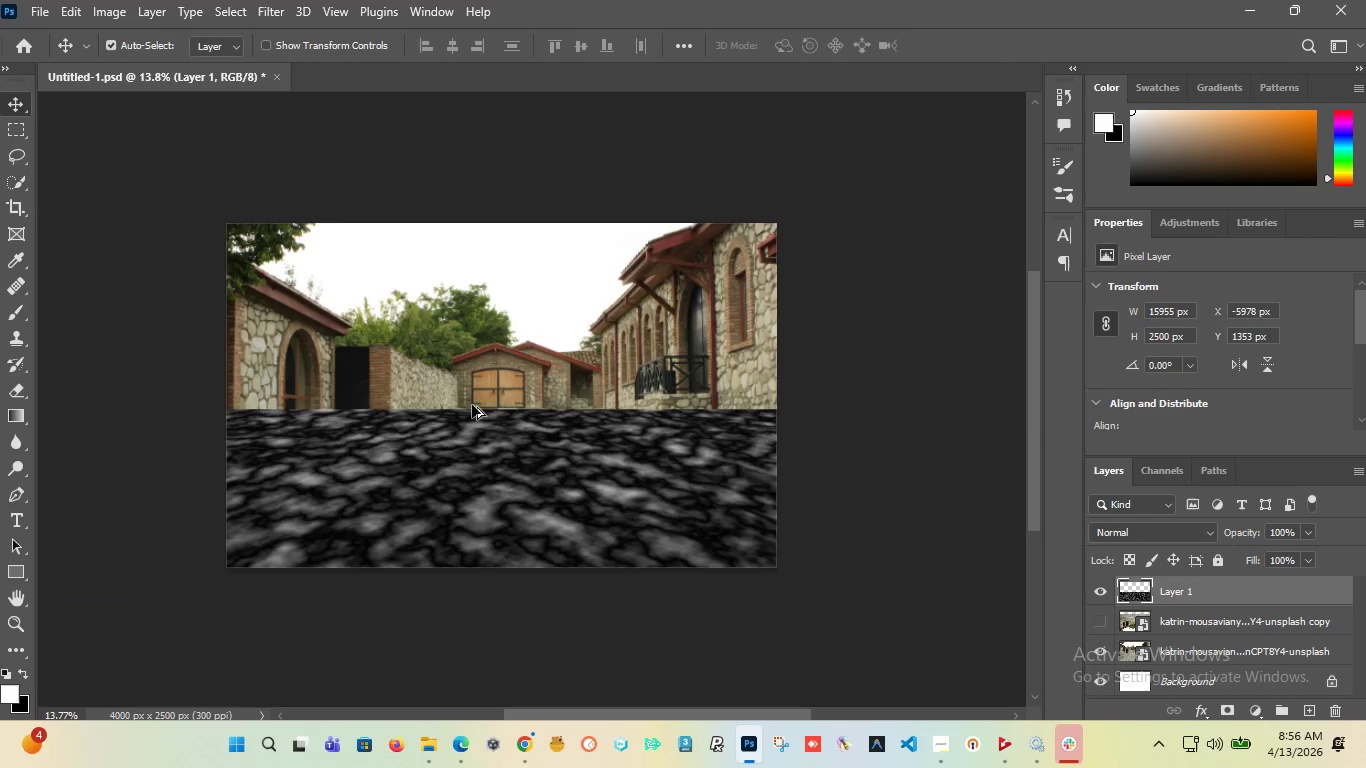 
left_click([1100, 617])
 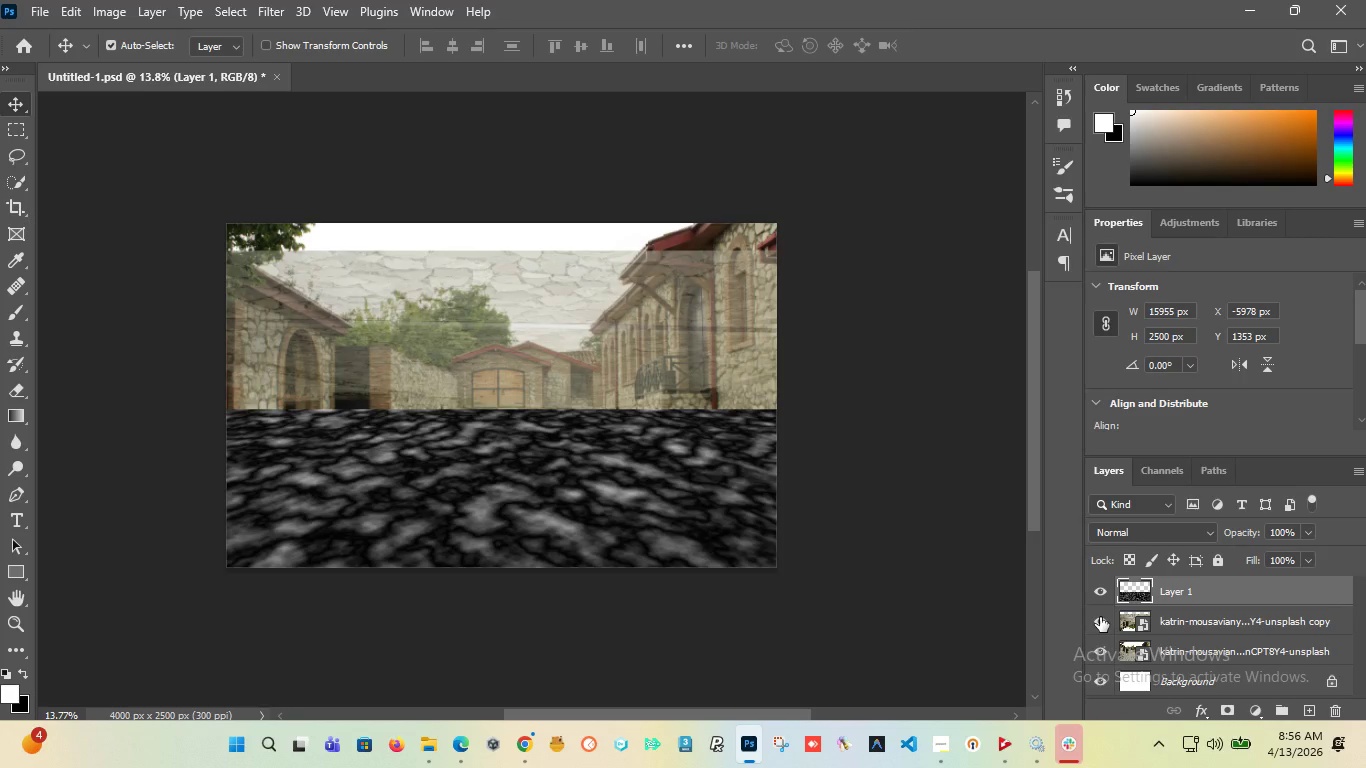 
left_click([1100, 617])
 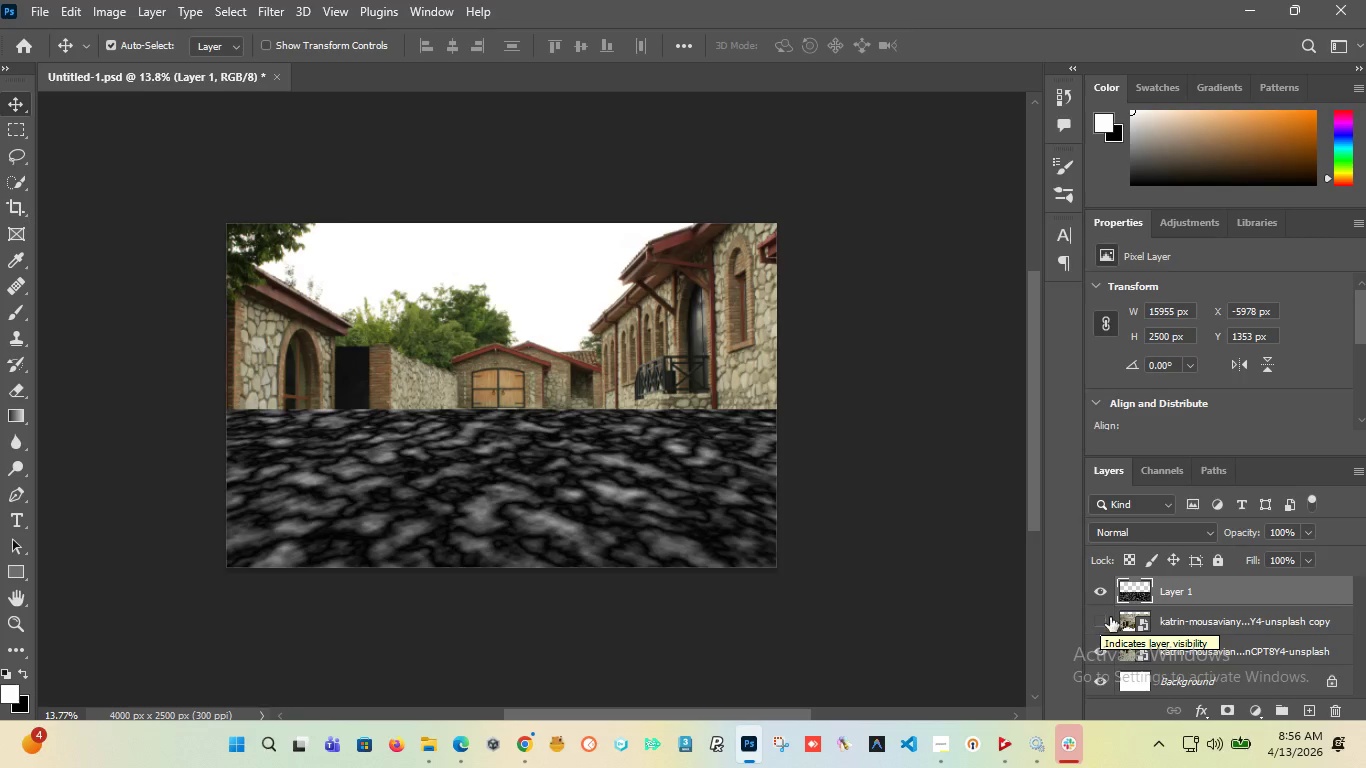 
left_click([1103, 589])
 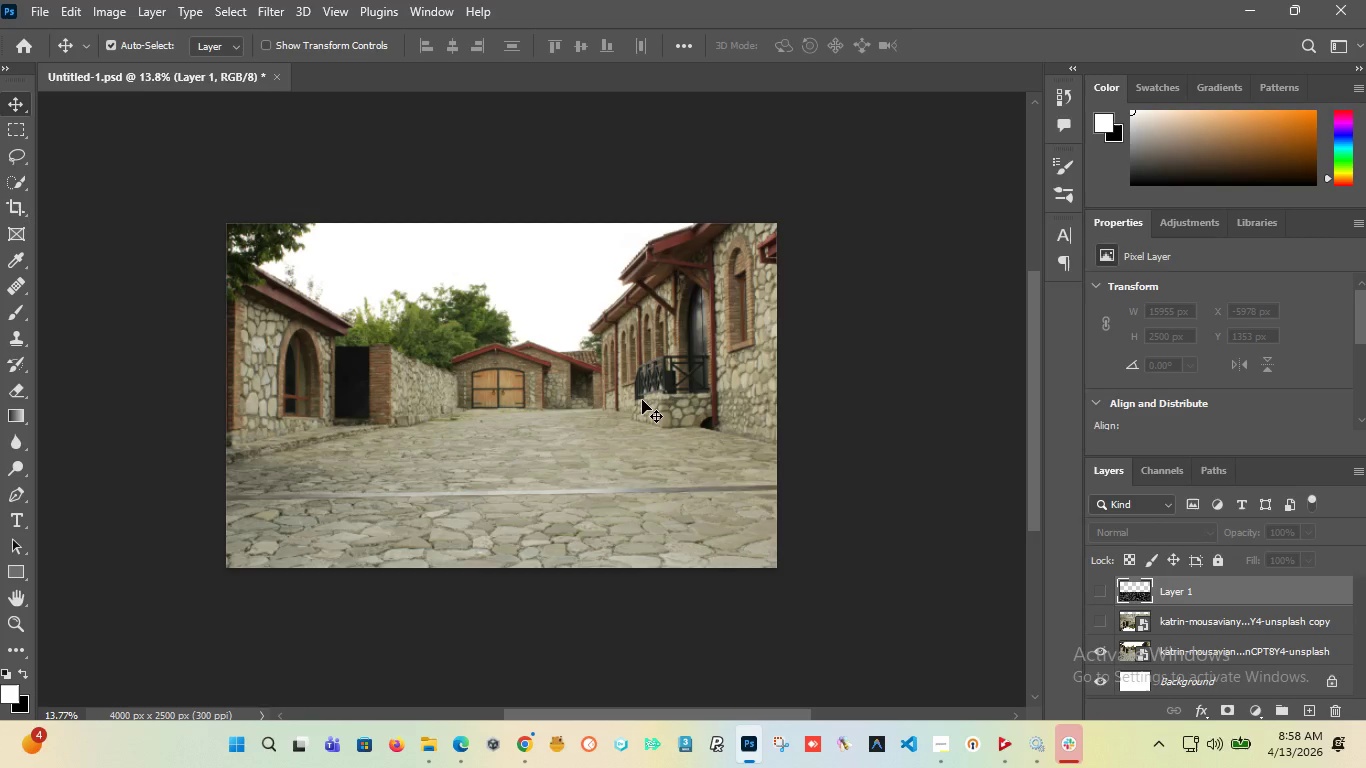 
wait(141.91)
 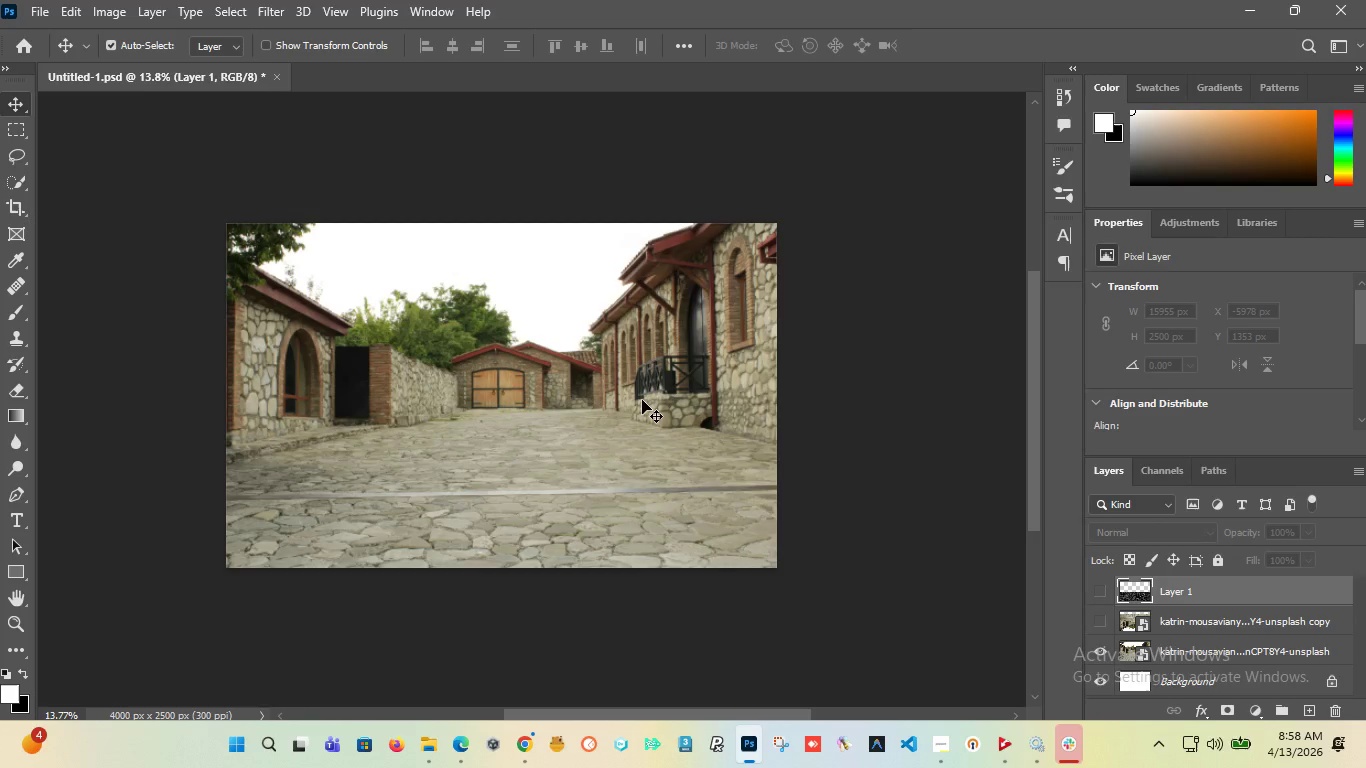 
scroll: coordinate [577, 357], scroll_direction: up, amount: 3.0
 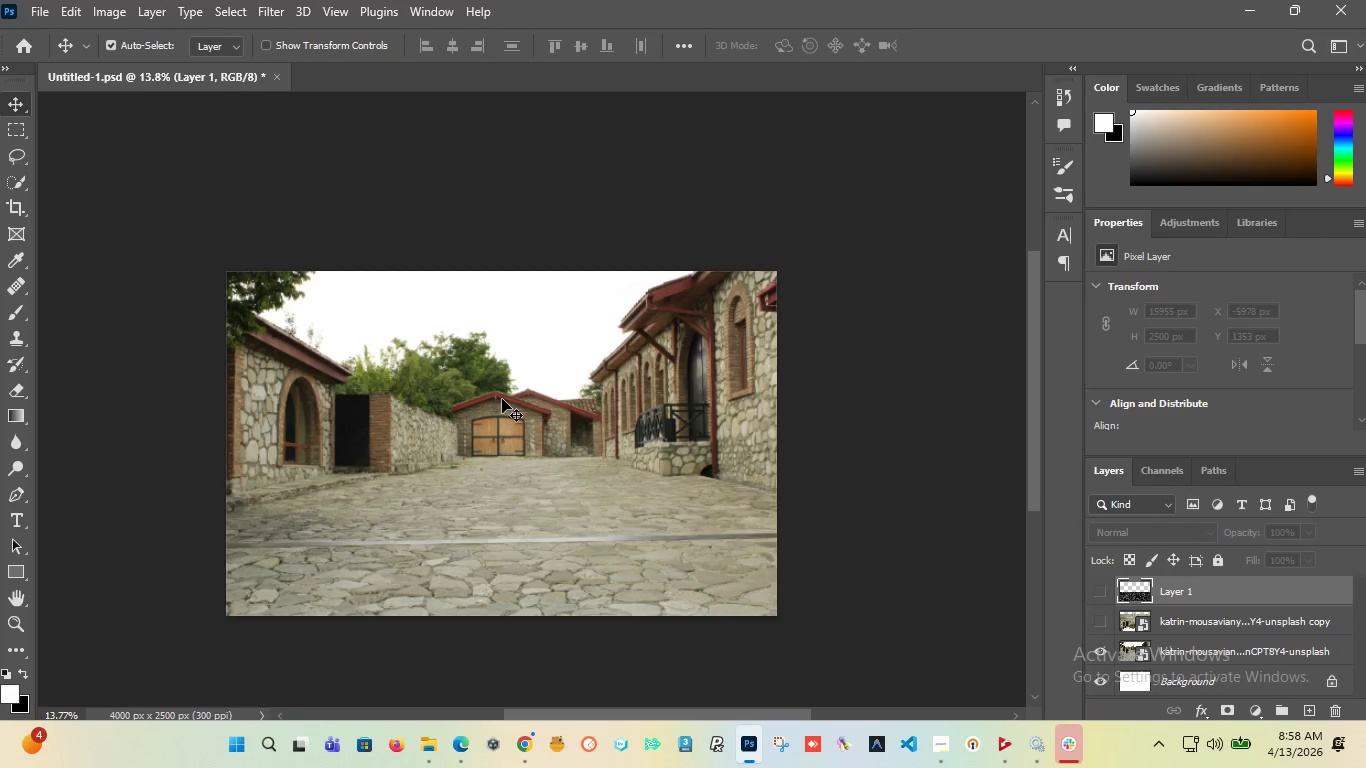 
hold_key(key=AltLeft, duration=1.52)
hold_key(key=AltLeft, duration=1.5)
scroll: coordinate [539, 392], scroll_direction: down, amount: 2.0
 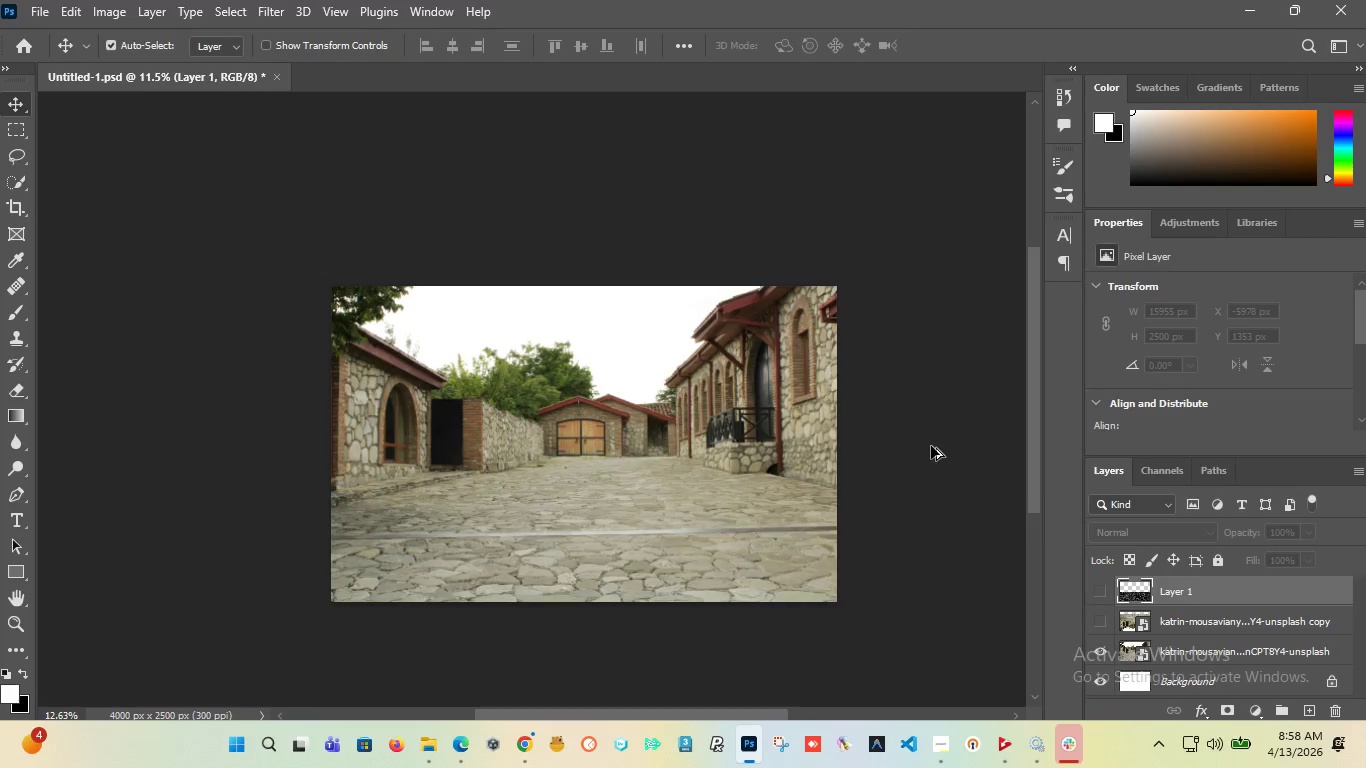 
scroll: coordinate [931, 446], scroll_direction: up, amount: 2.0
 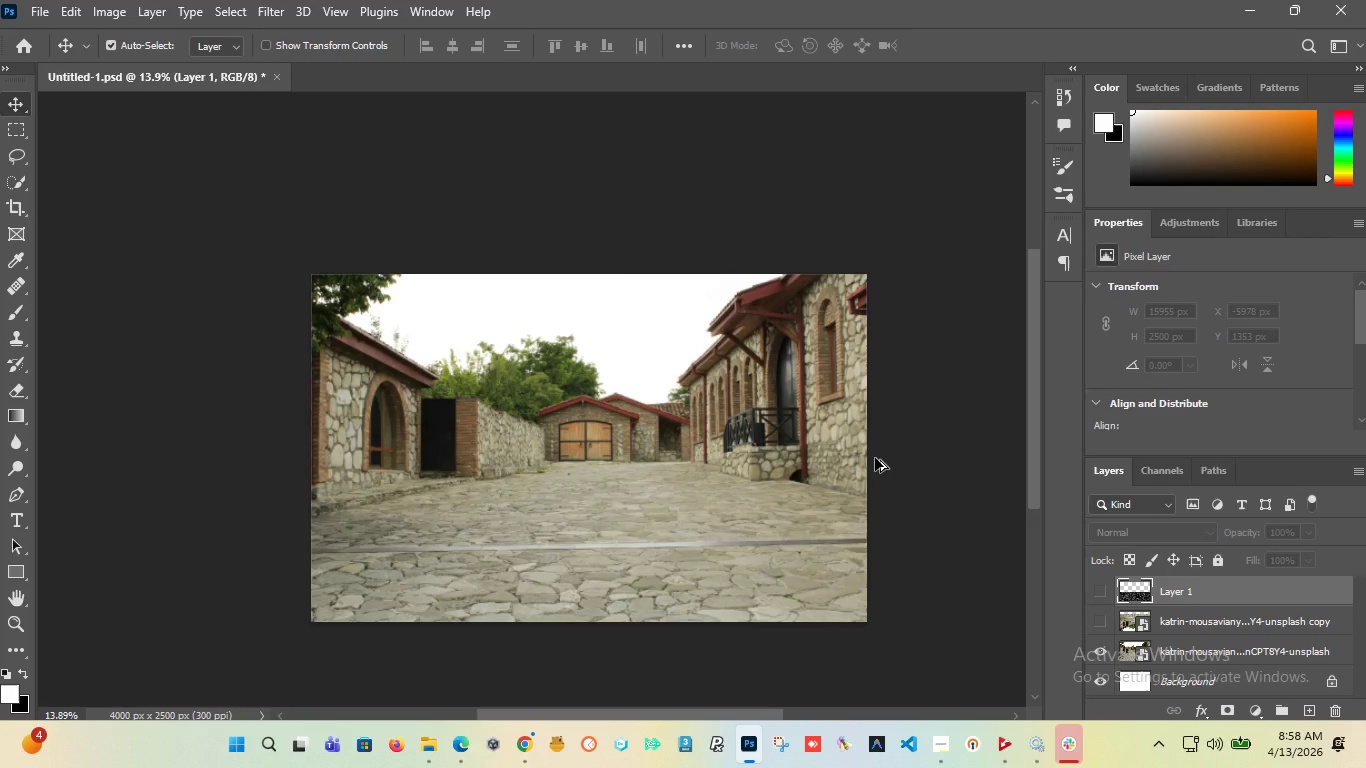 
hold_key(key=AltLeft, duration=0.89)
 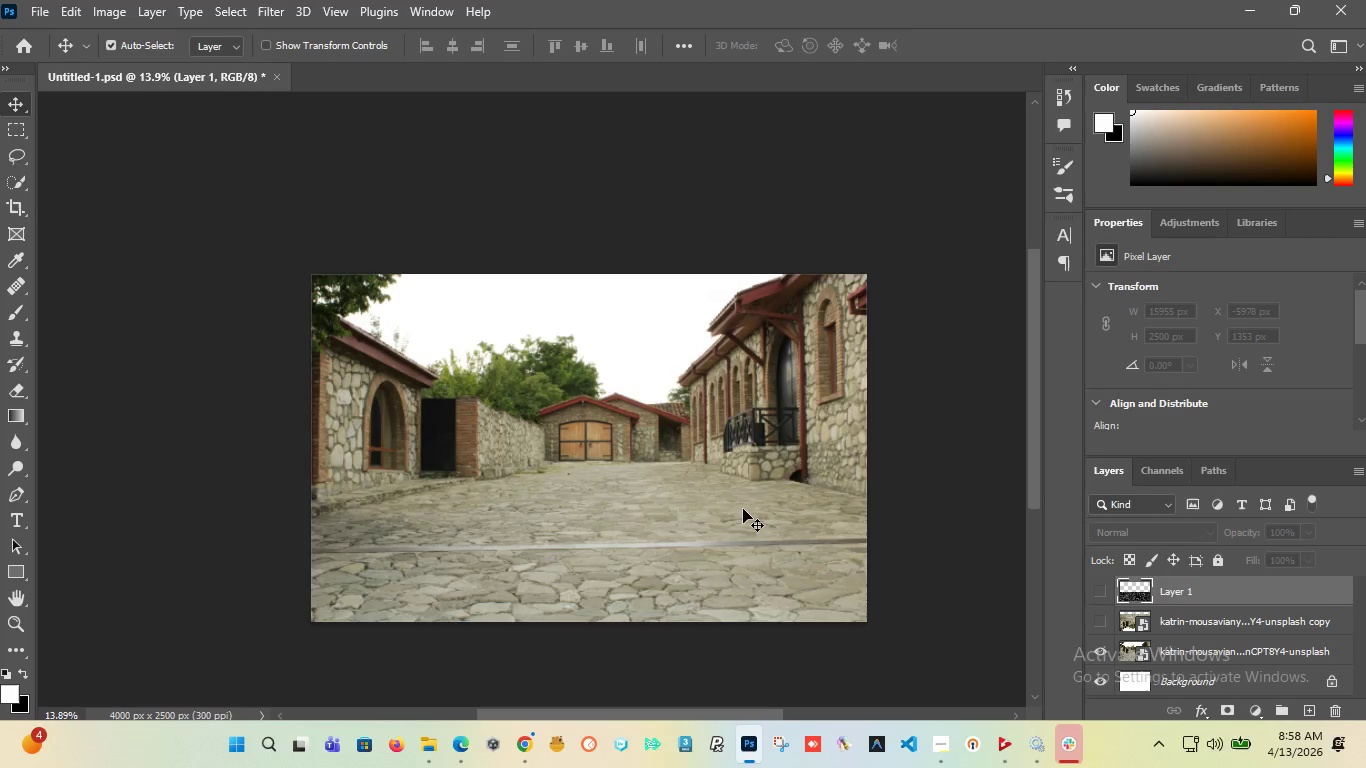 
hold_key(key=AltLeft, duration=1.41)
 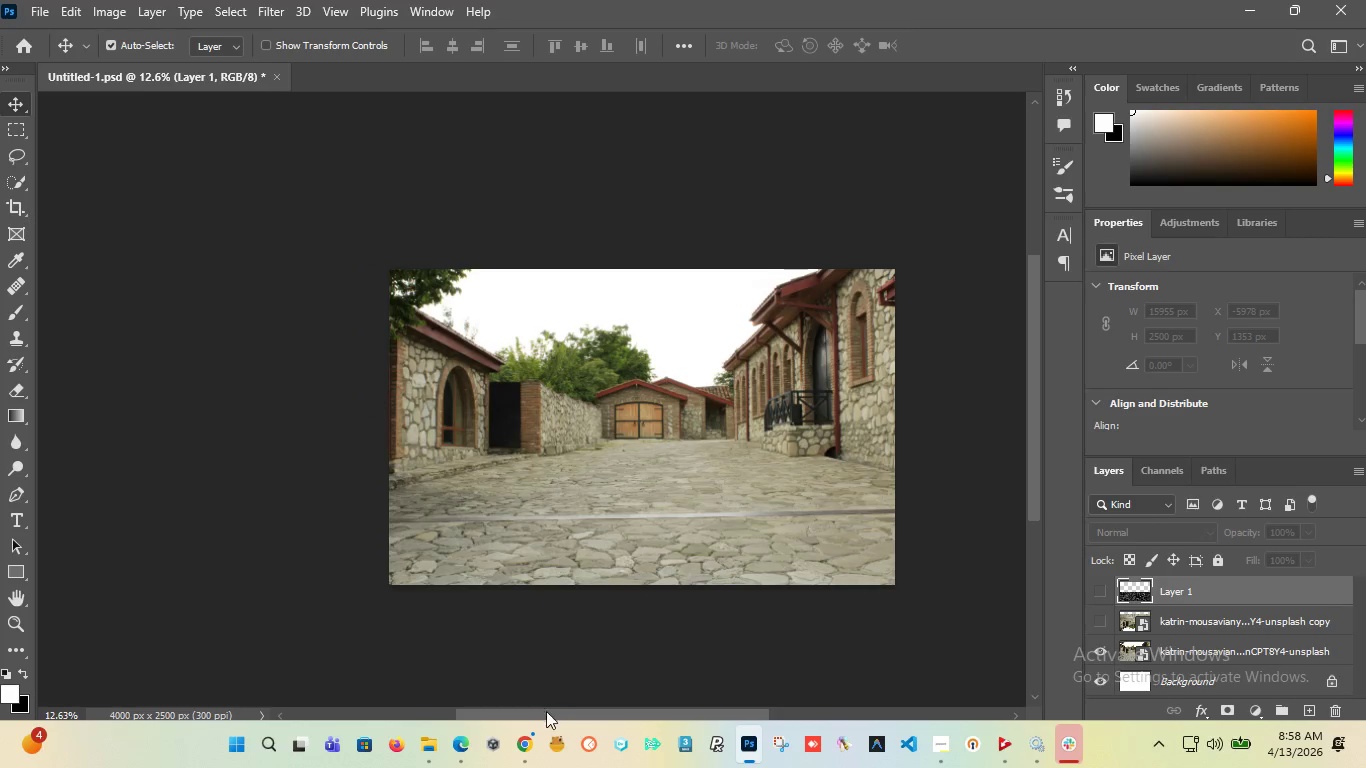 
scroll: coordinate [743, 509], scroll_direction: down, amount: 2.0
 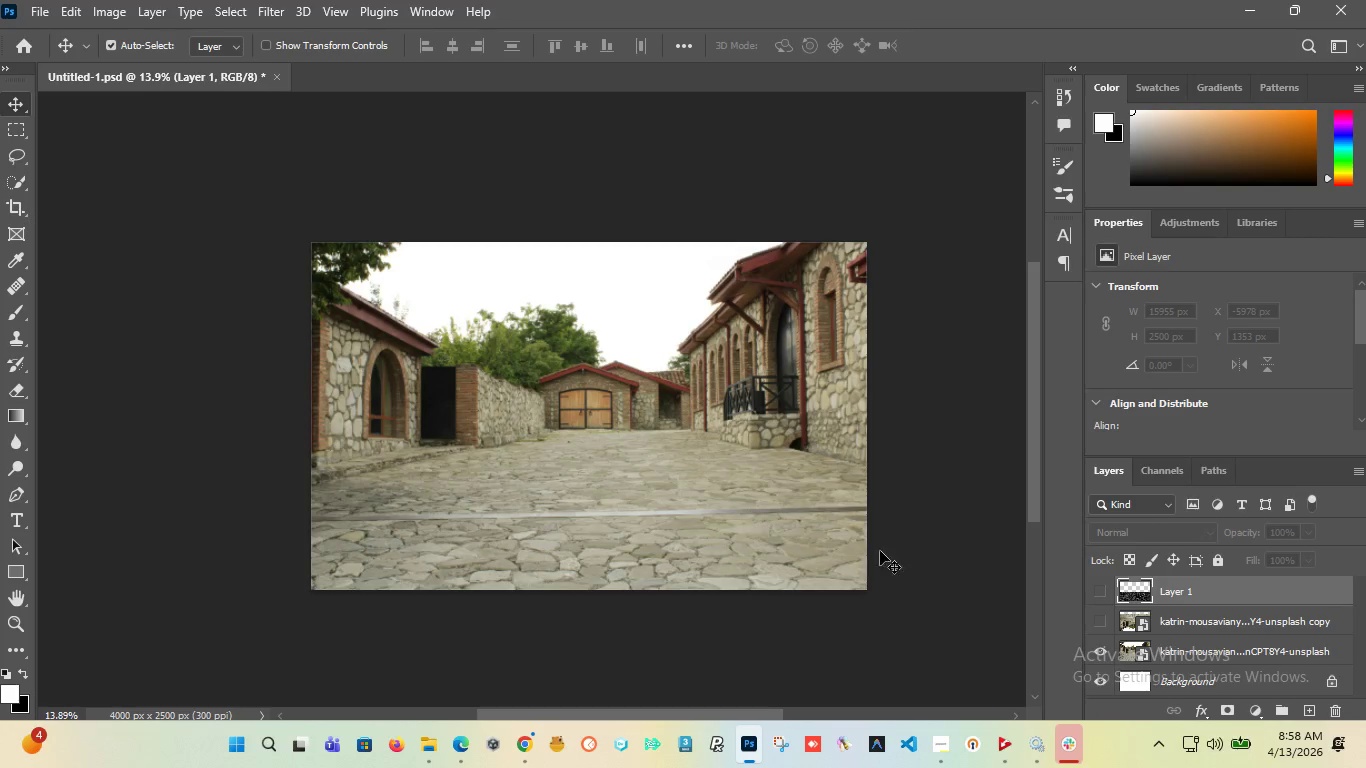 
scroll: coordinate [905, 472], scroll_direction: up, amount: 1.0
 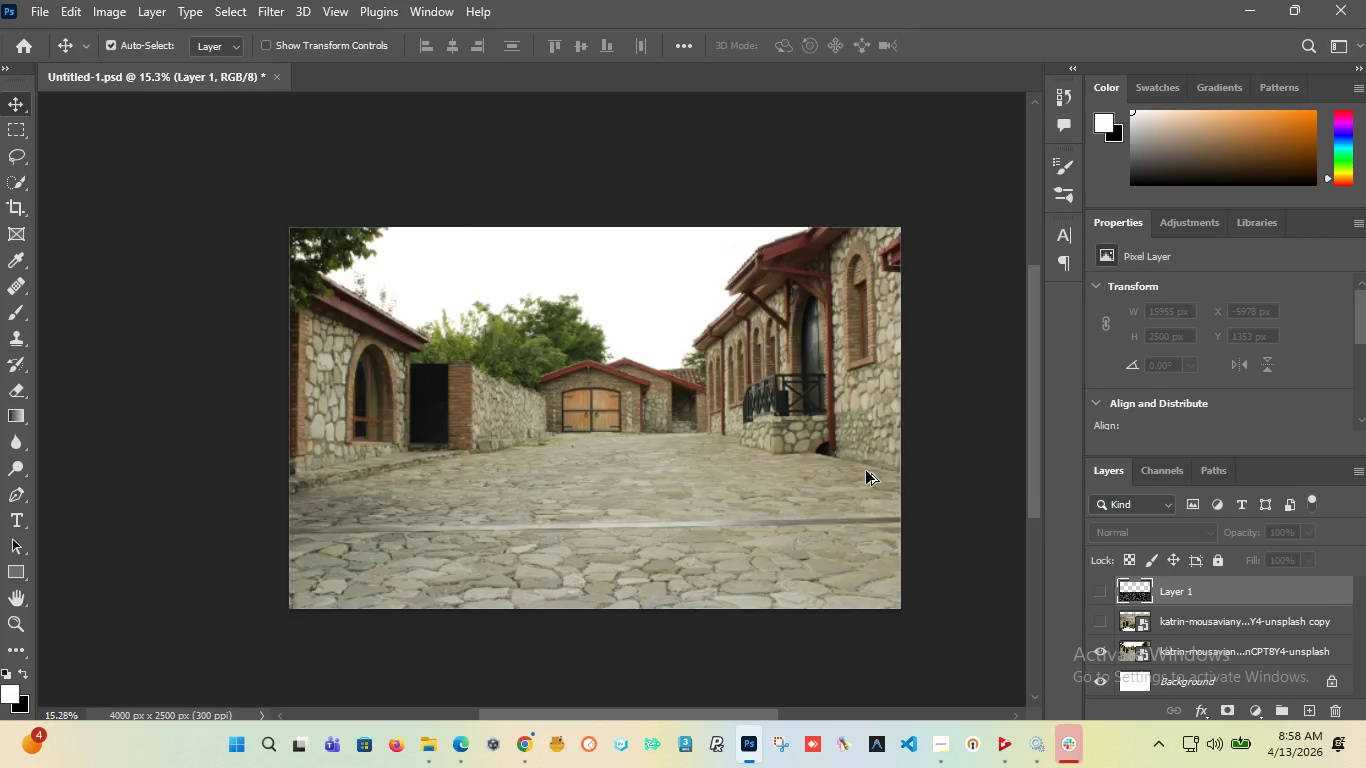 
scroll: coordinate [866, 471], scroll_direction: down, amount: 2.0
 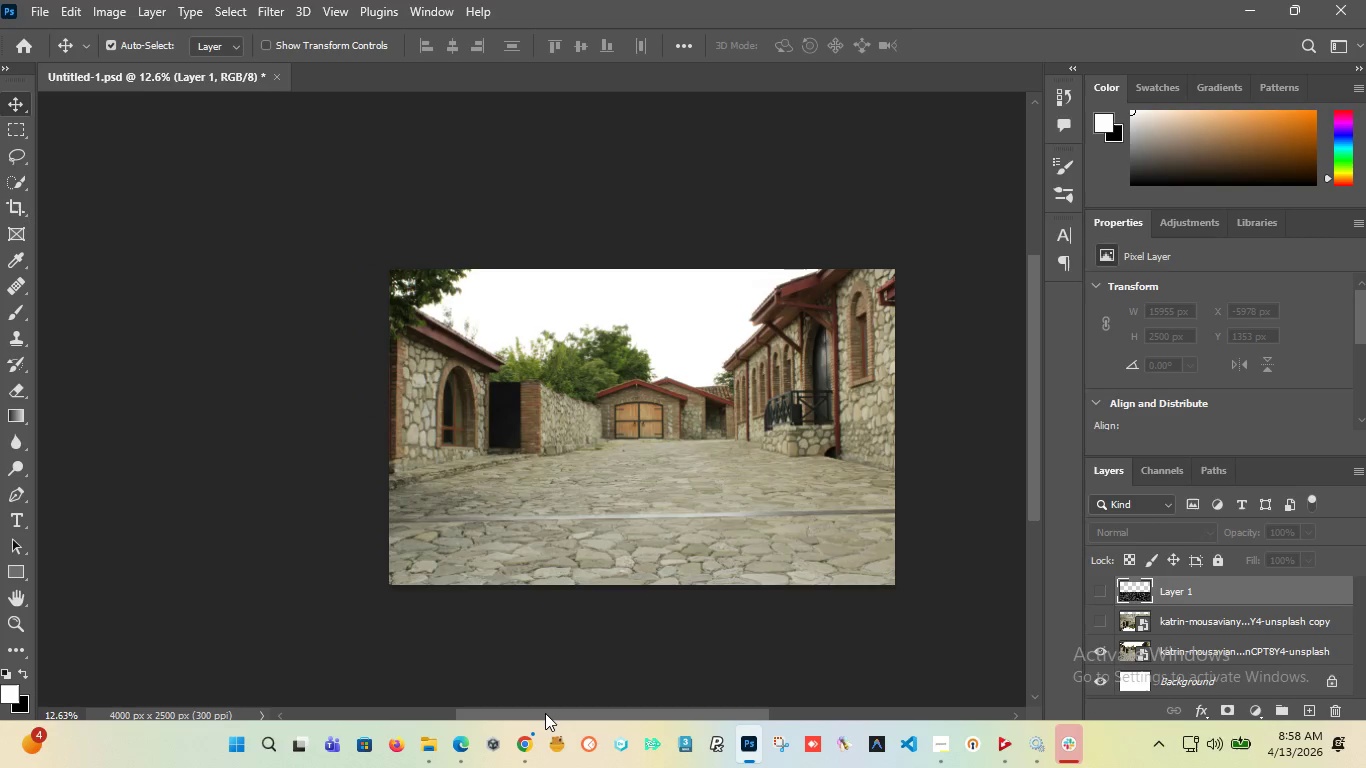 
left_click_drag(start_coordinate=[545, 713], to_coordinate=[572, 713])
 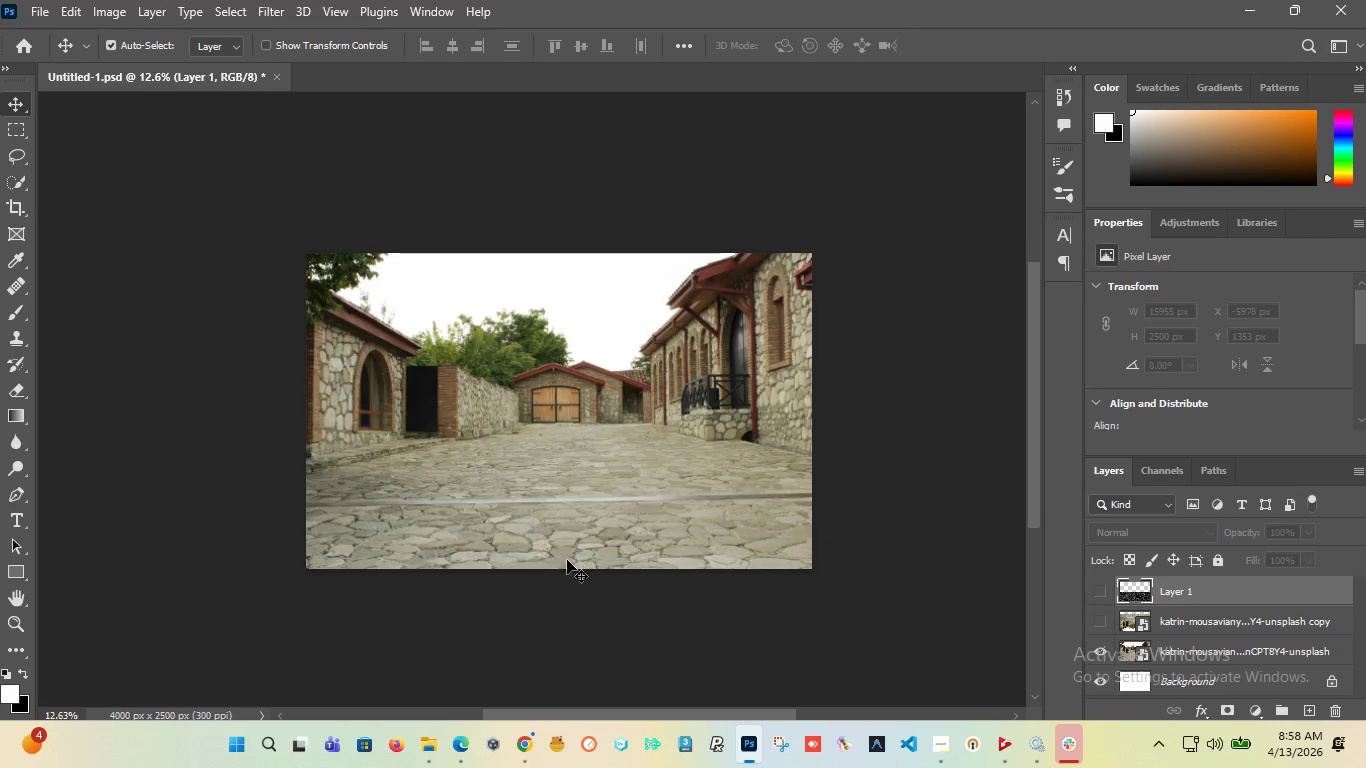 
hold_key(key=AltLeft, duration=1.52)
 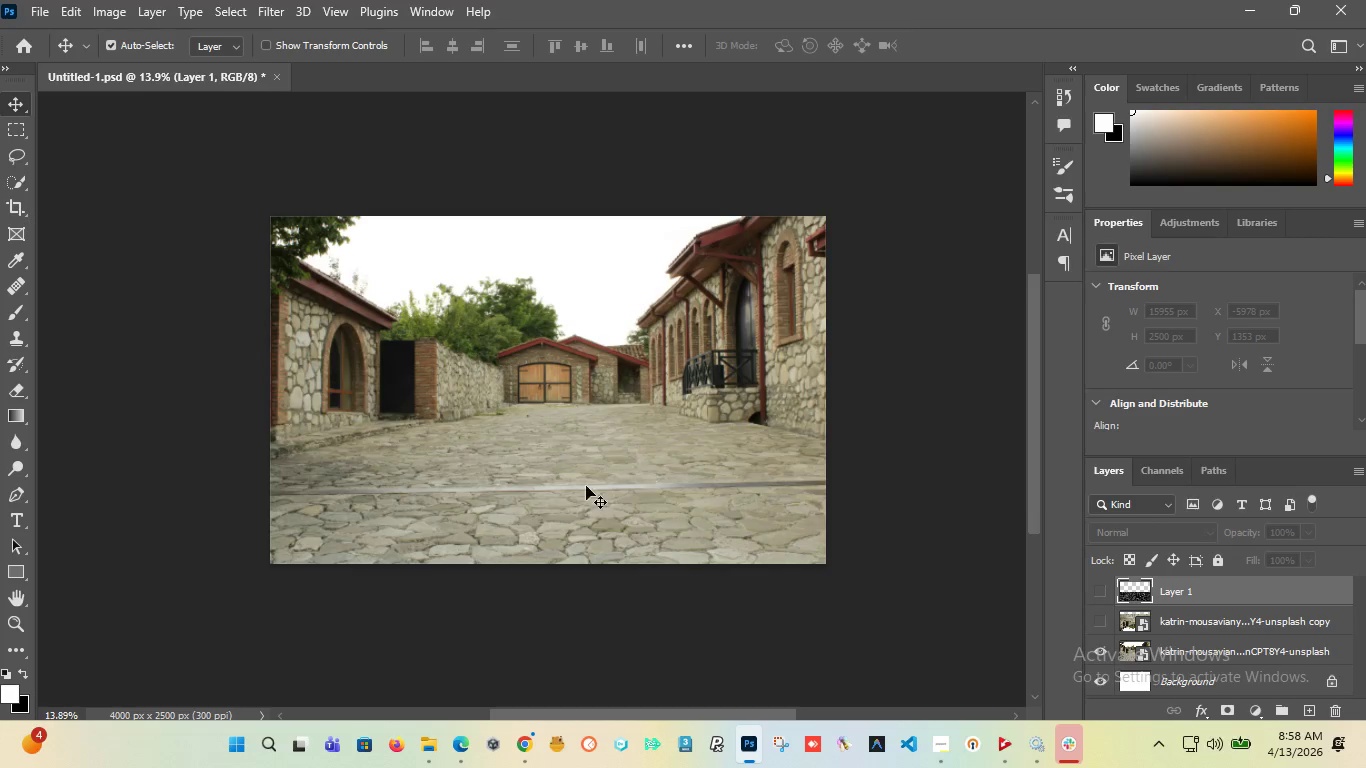 
scroll: coordinate [567, 560], scroll_direction: down, amount: 2.0
 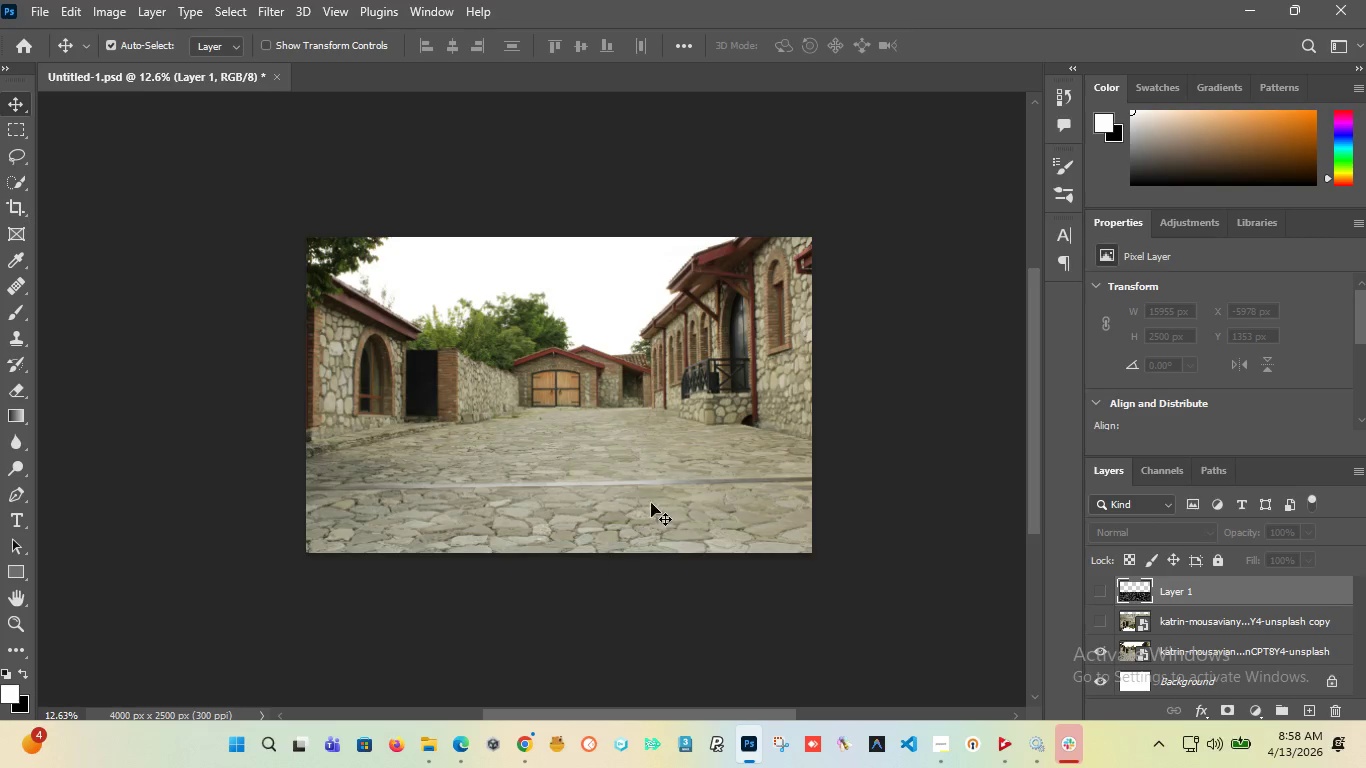 
scroll: coordinate [665, 450], scroll_direction: up, amount: 2.0
 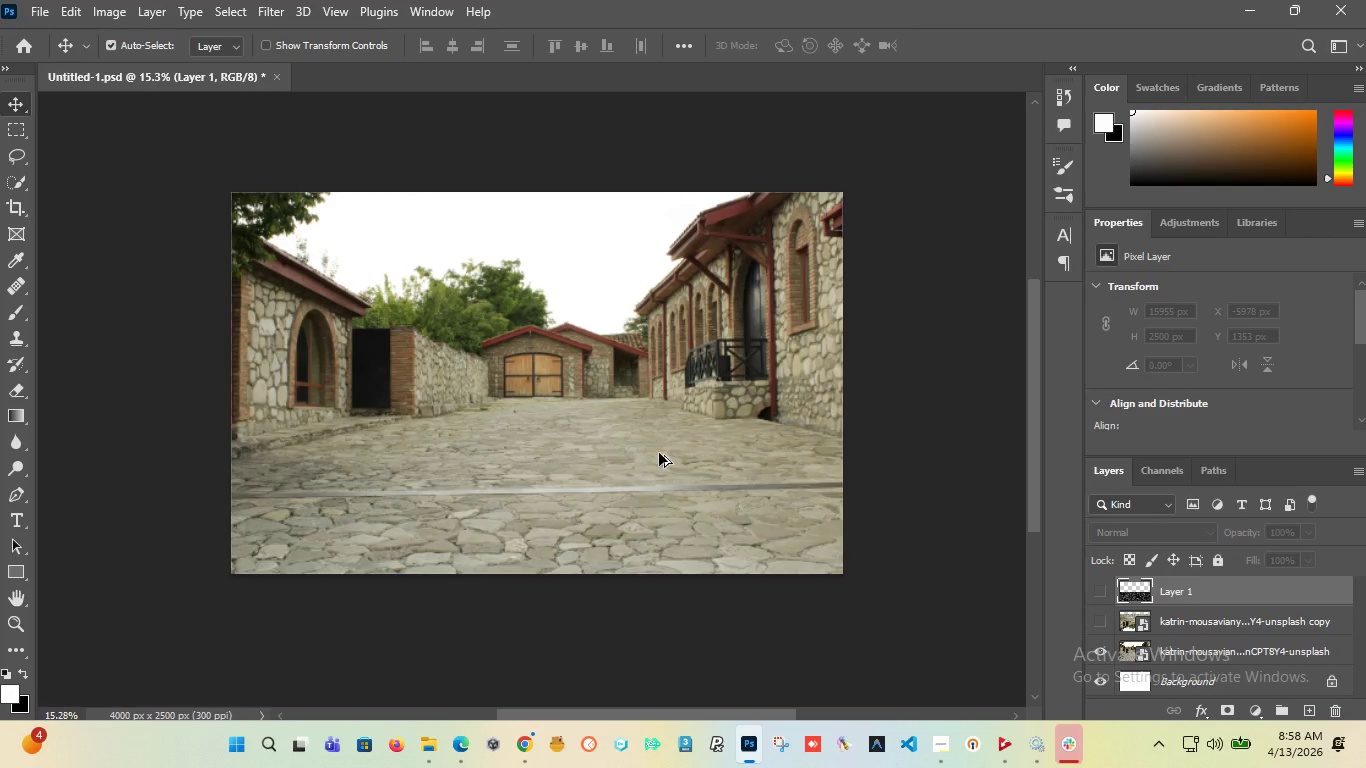 
hold_key(key=AltLeft, duration=0.55)
 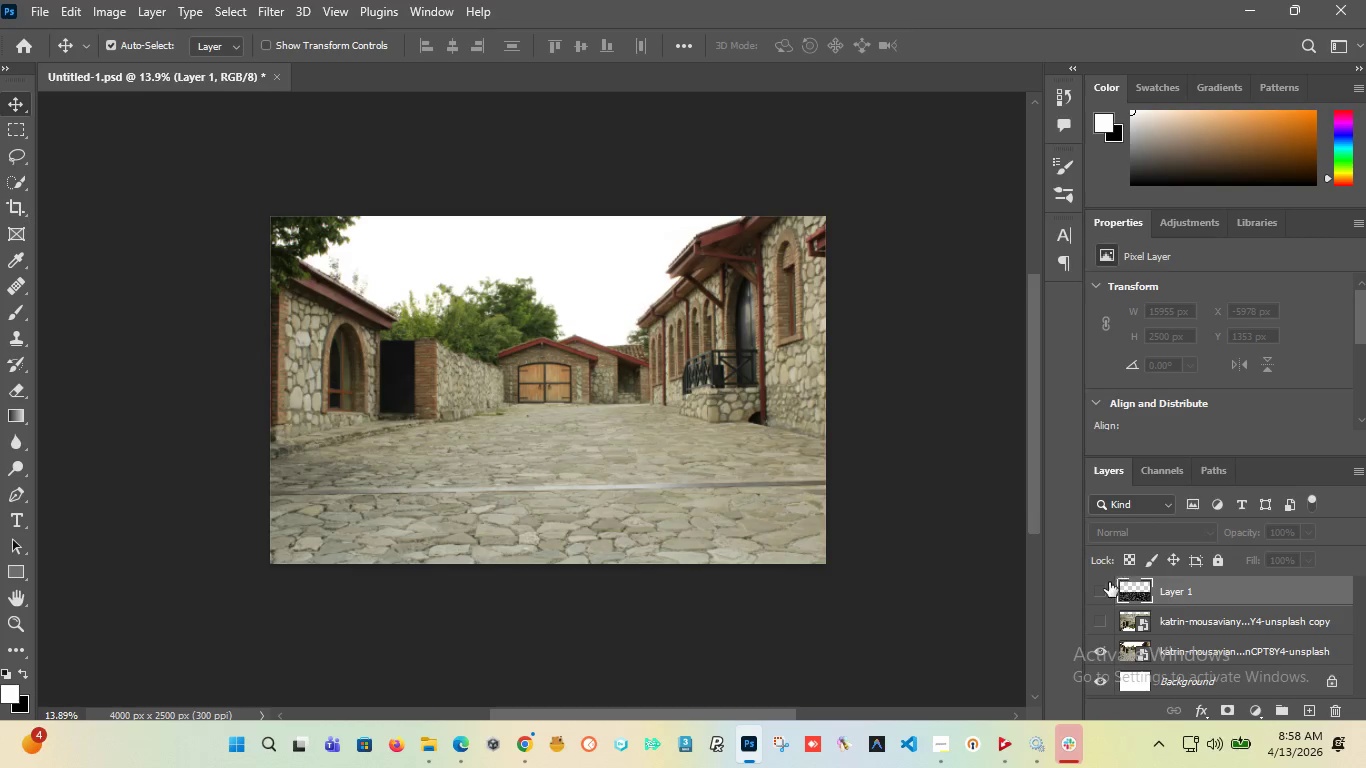 
scroll: coordinate [658, 453], scroll_direction: down, amount: 1.0
 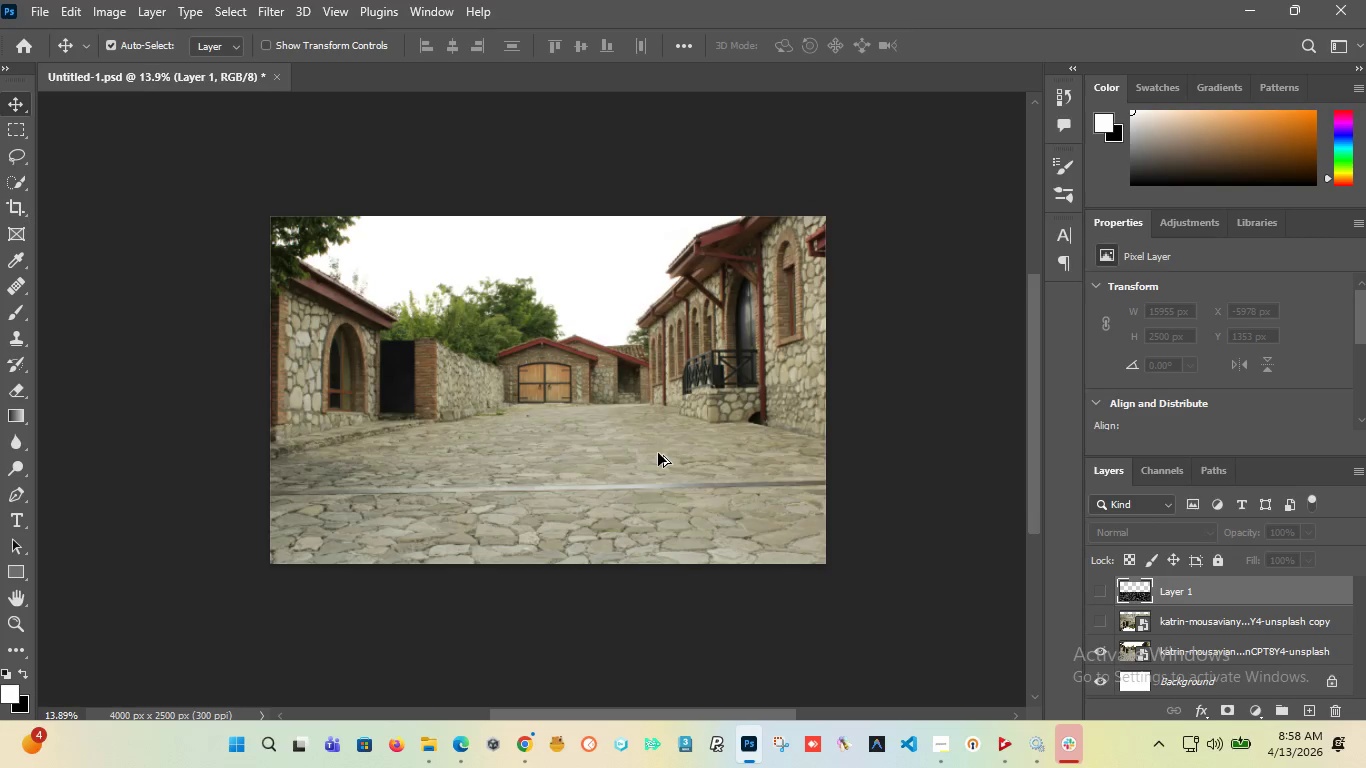 
left_click([1105, 593])
 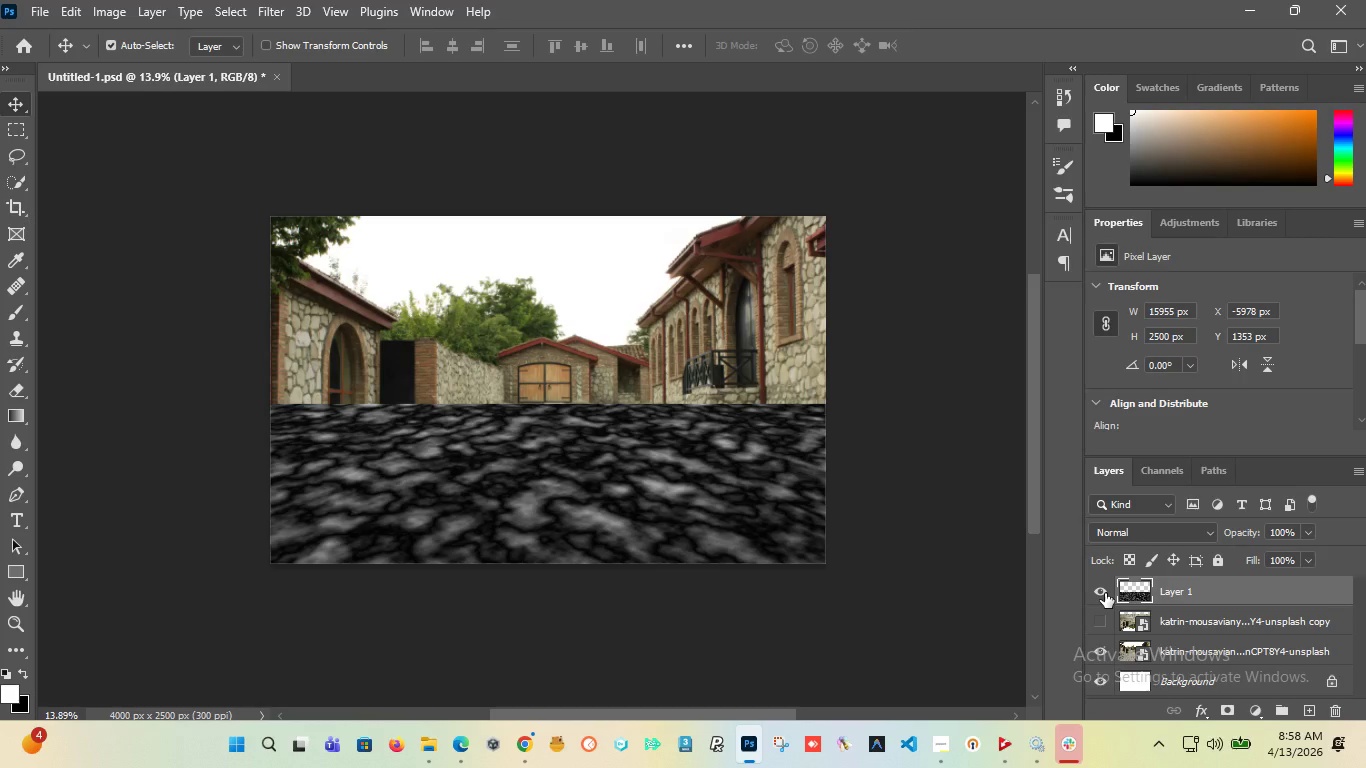 
left_click([1105, 593])
 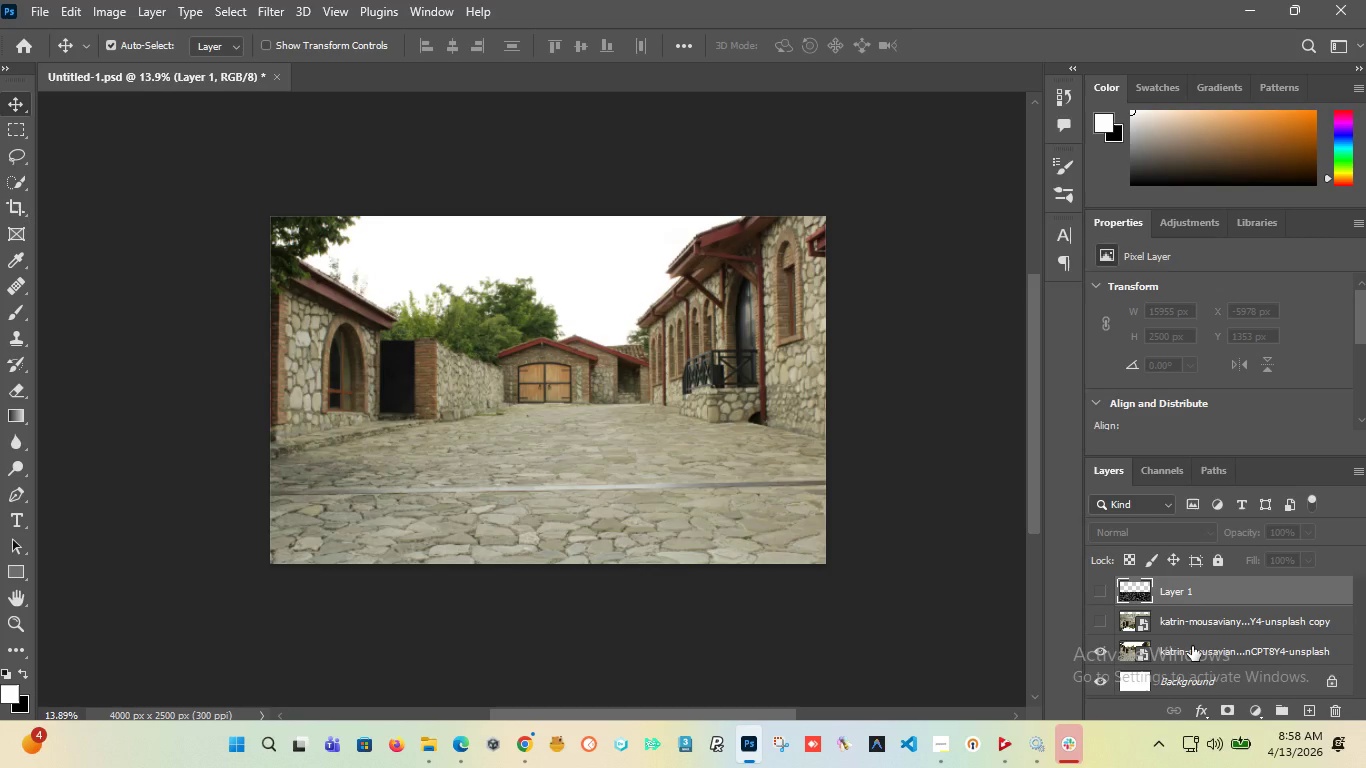 
left_click([1192, 646])
 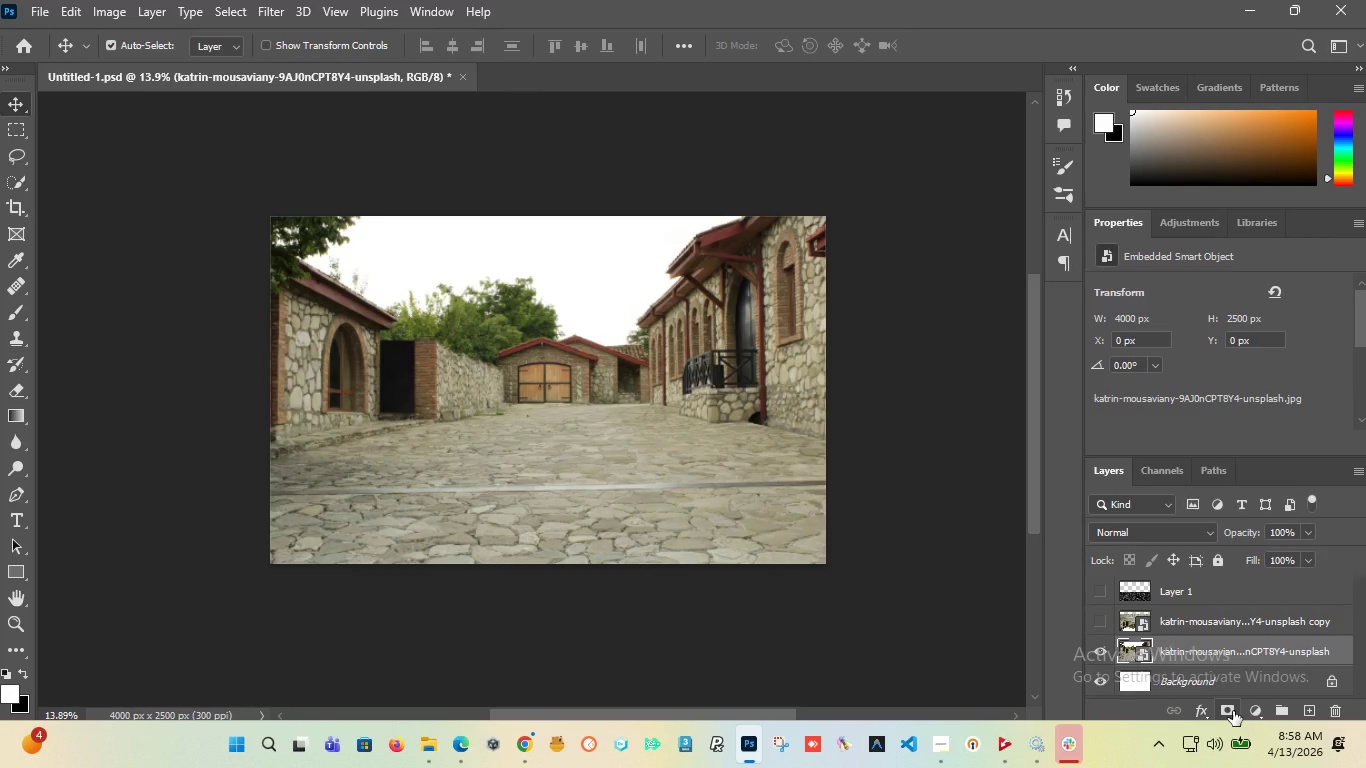 
left_click([1233, 711])
 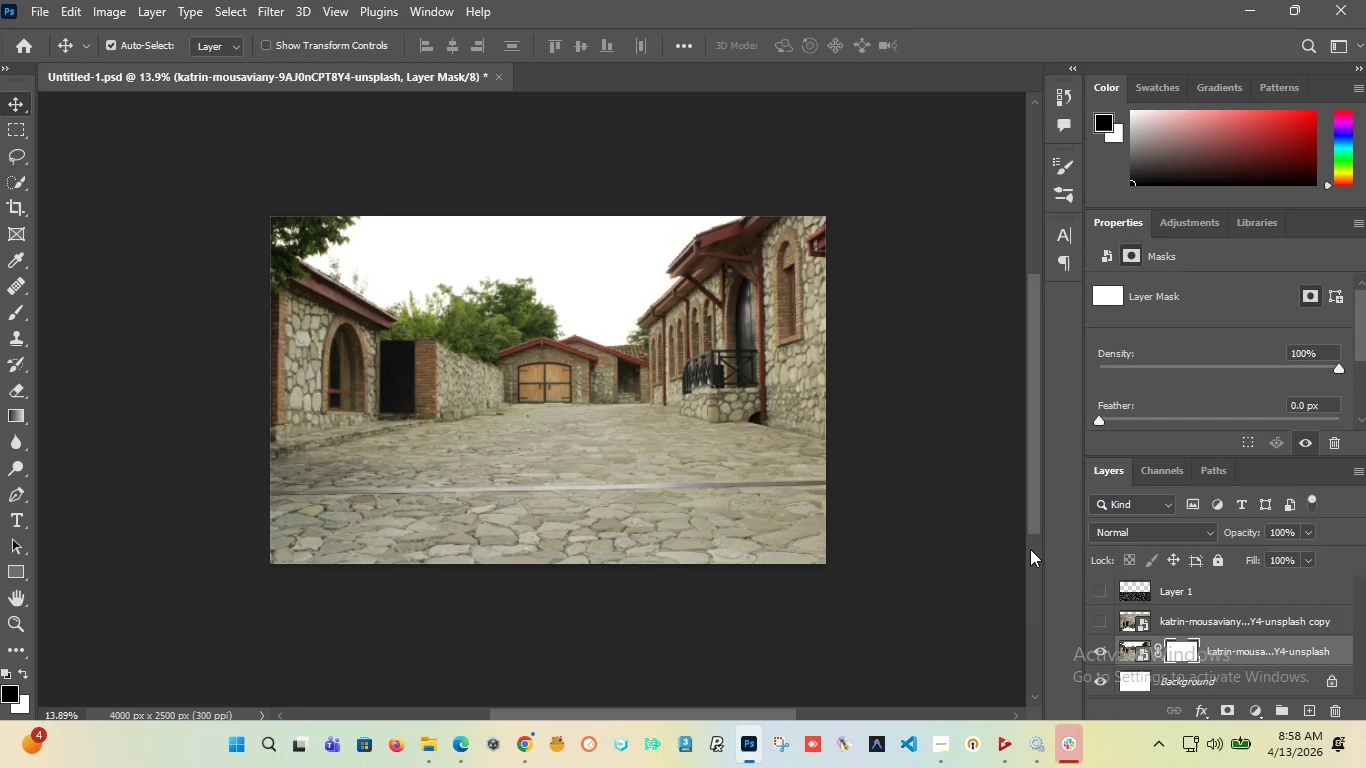 
wait(8.75)
 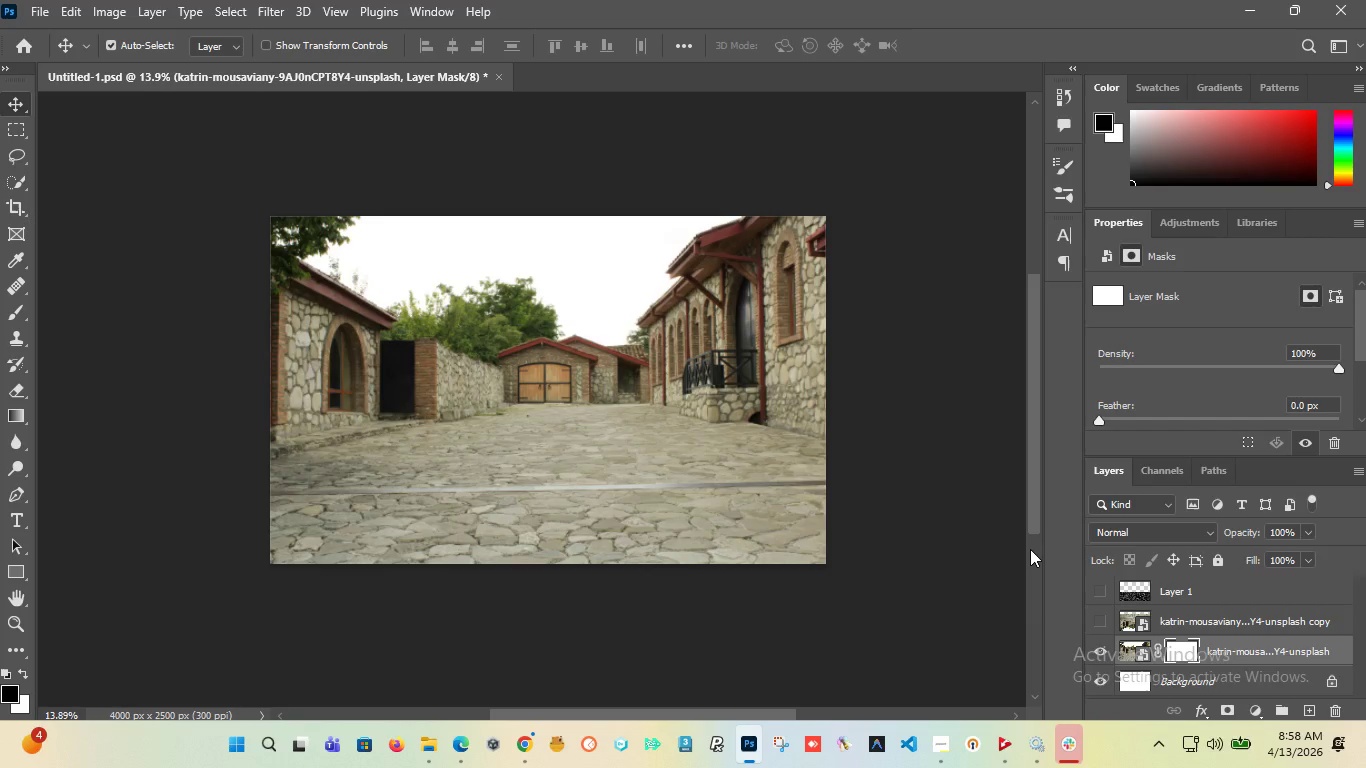 
left_click([26, 175])
 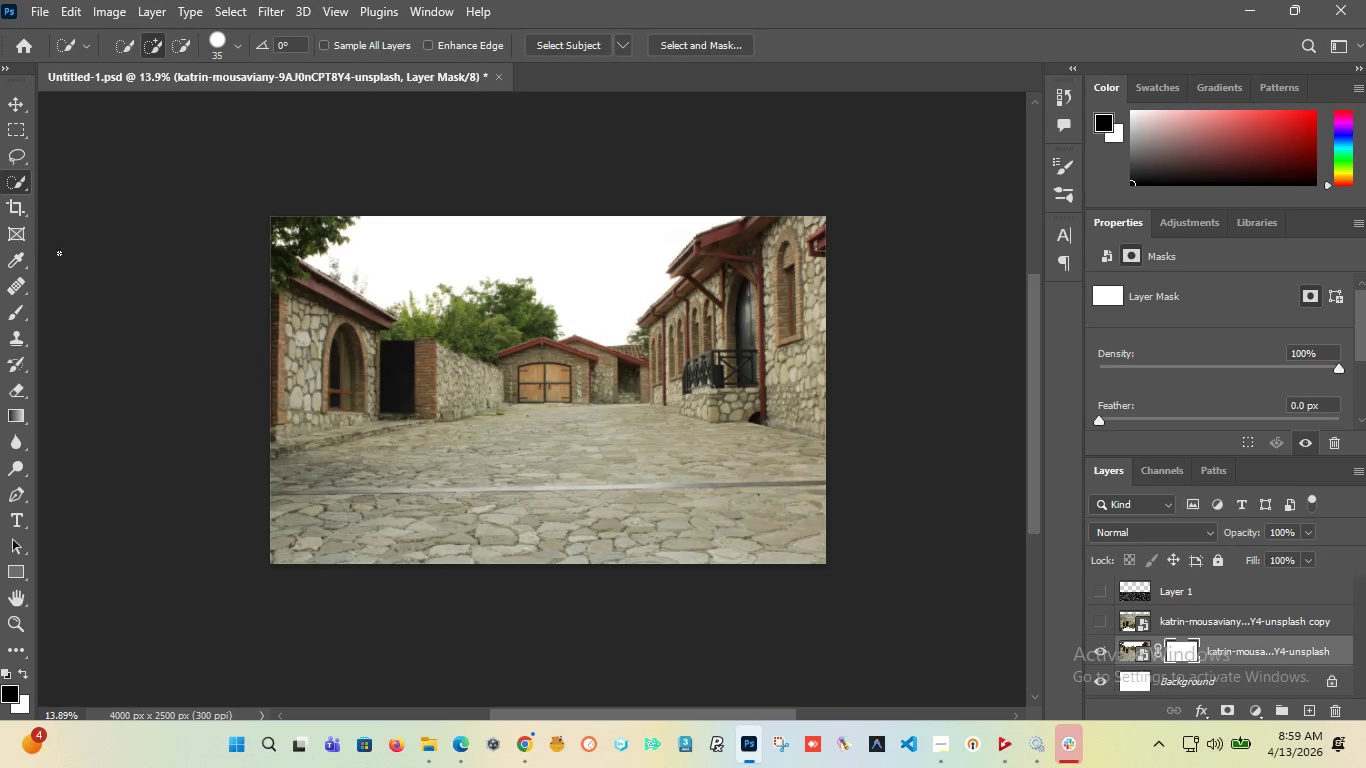 
right_click([8, 179])
 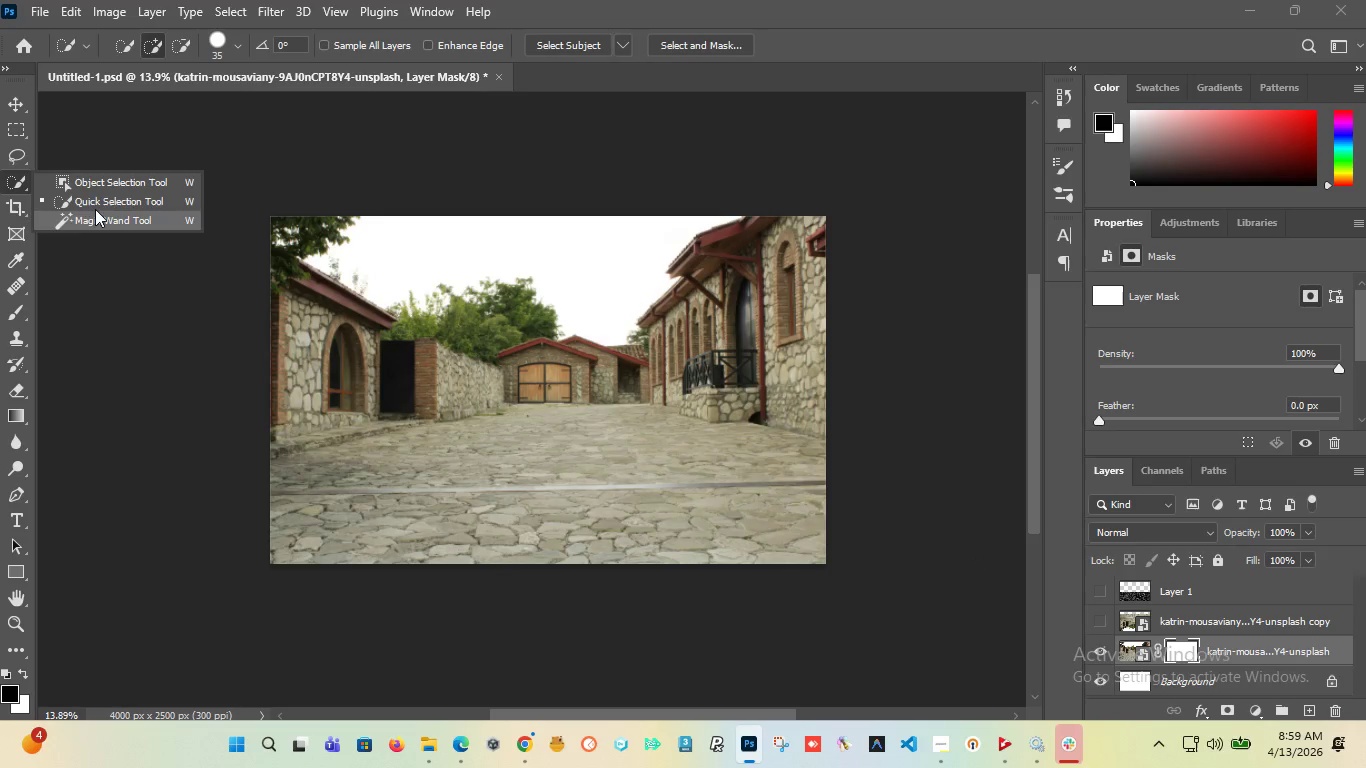 
left_click([96, 201])
 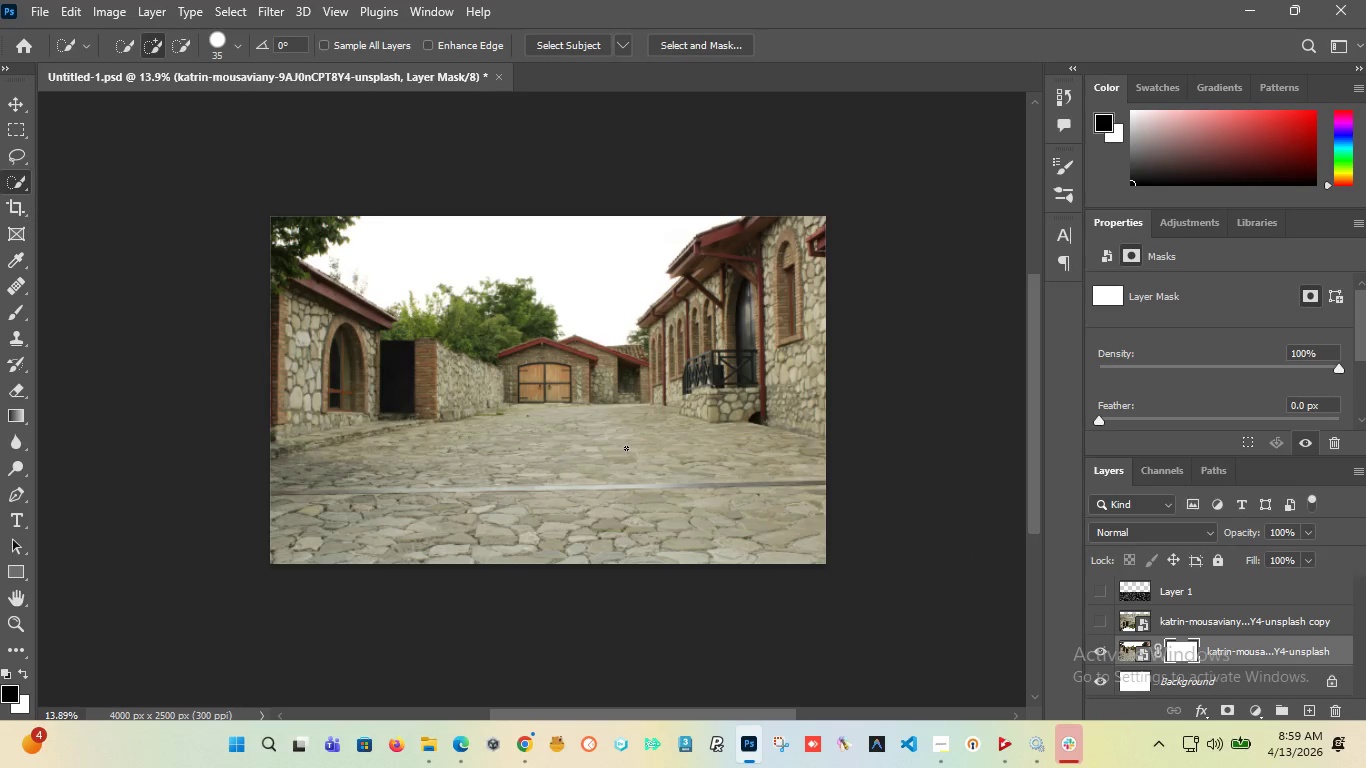 
hold_key(key=AltLeft, duration=0.92)
 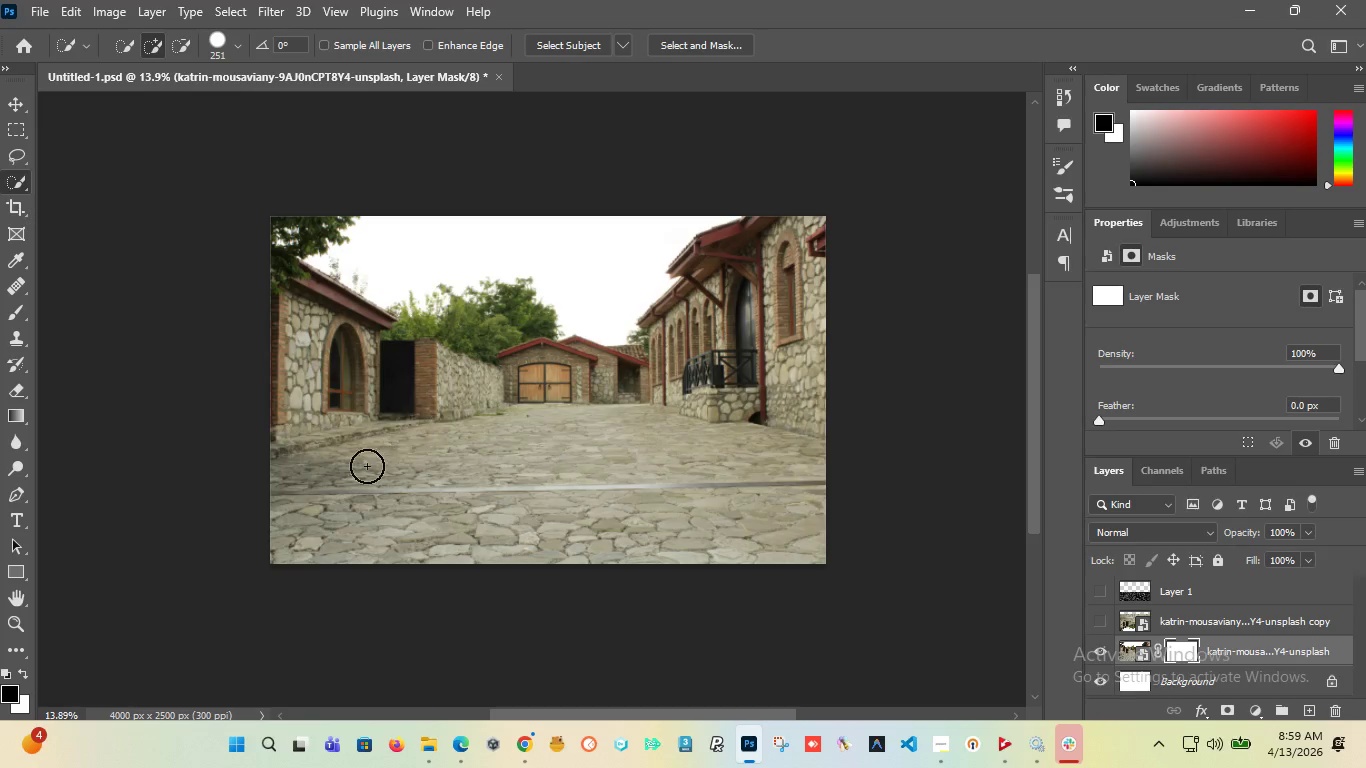 
hold_key(key=AltLeft, duration=0.62)
scroll: coordinate [351, 475], scroll_direction: up, amount: 3.0
 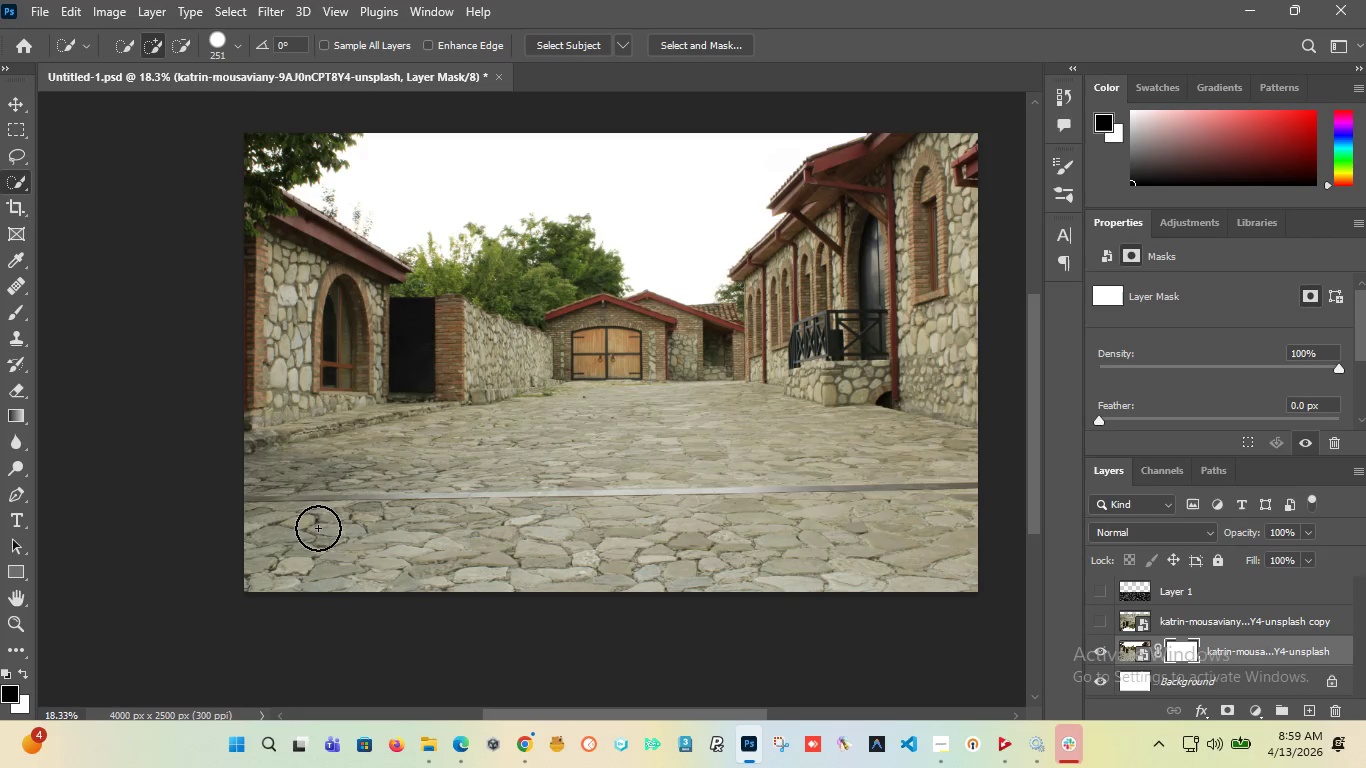 
left_click_drag(start_coordinate=[316, 529], to_coordinate=[395, 480])
 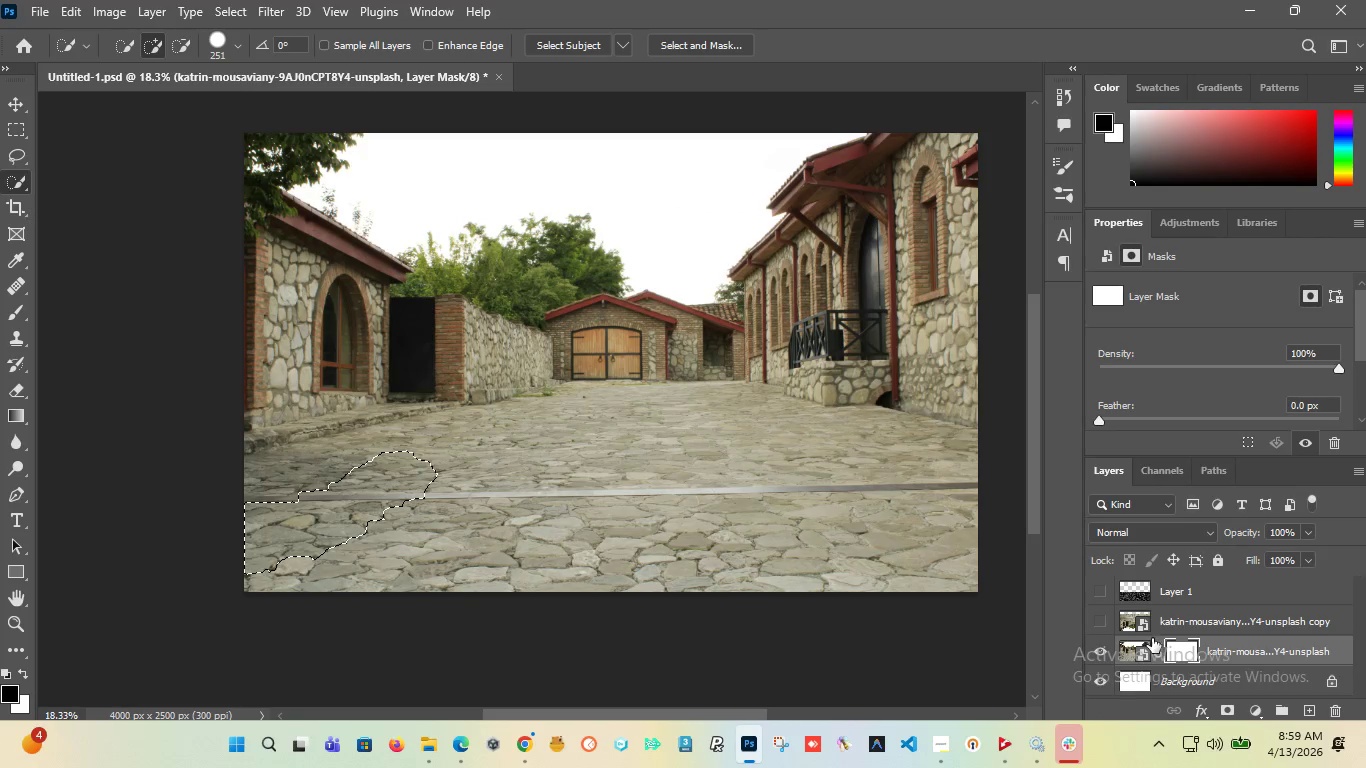 
left_click([1135, 653])
 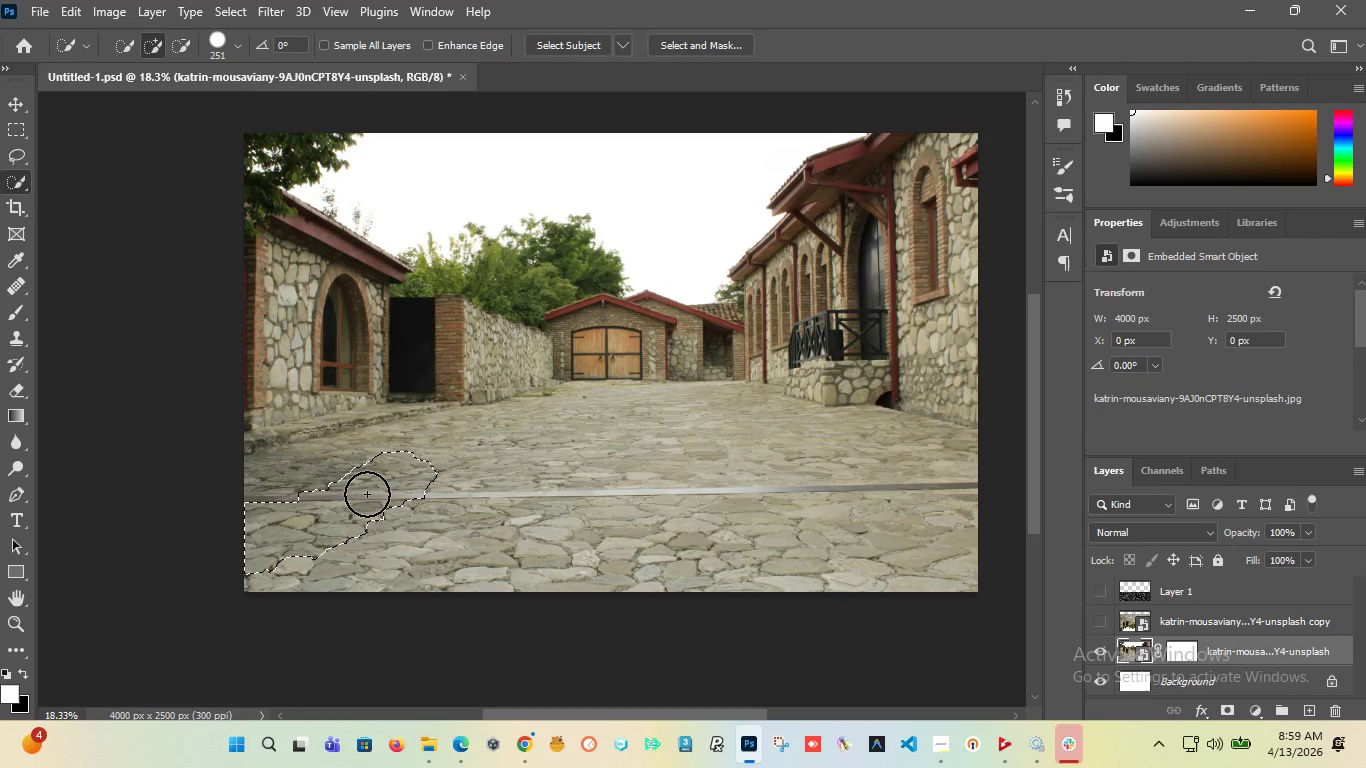 
left_click_drag(start_coordinate=[332, 505], to_coordinate=[409, 470])
 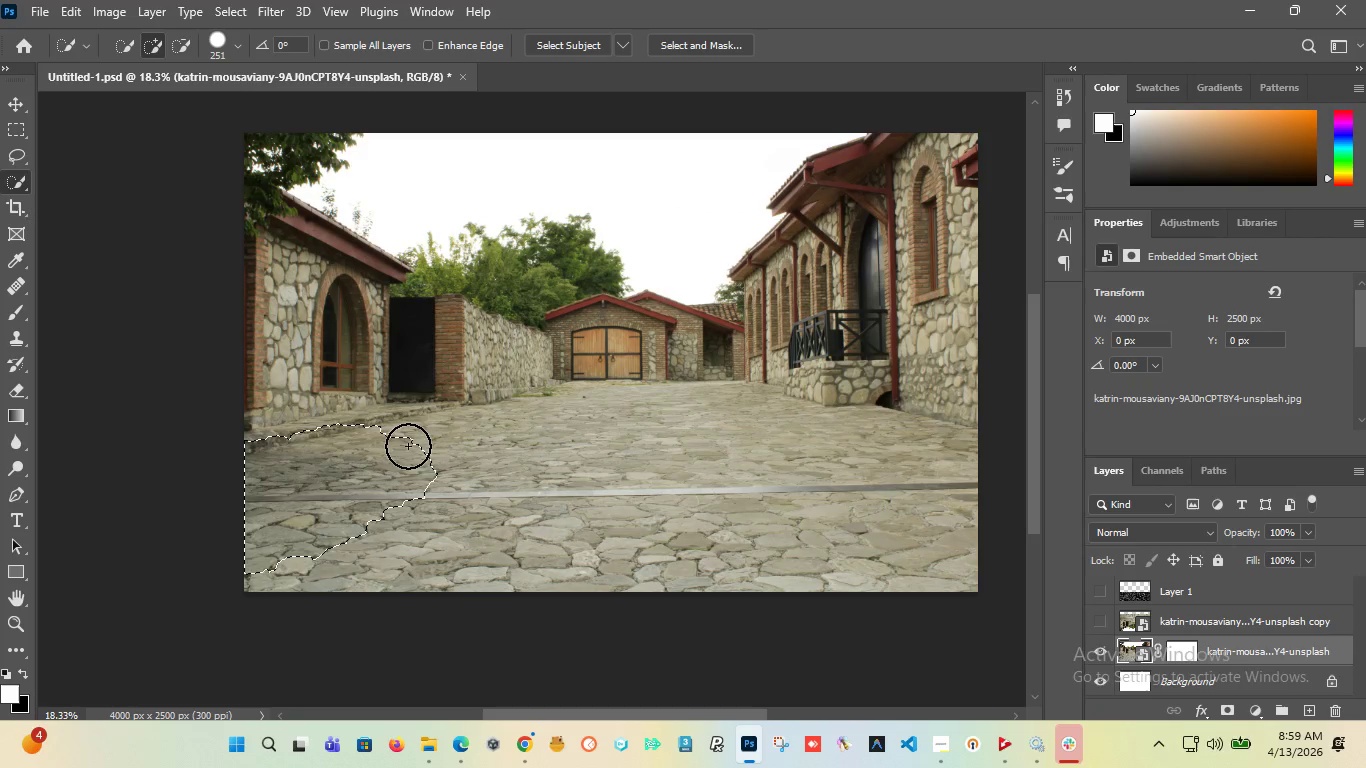 
left_click_drag(start_coordinate=[399, 449], to_coordinate=[753, 439])
 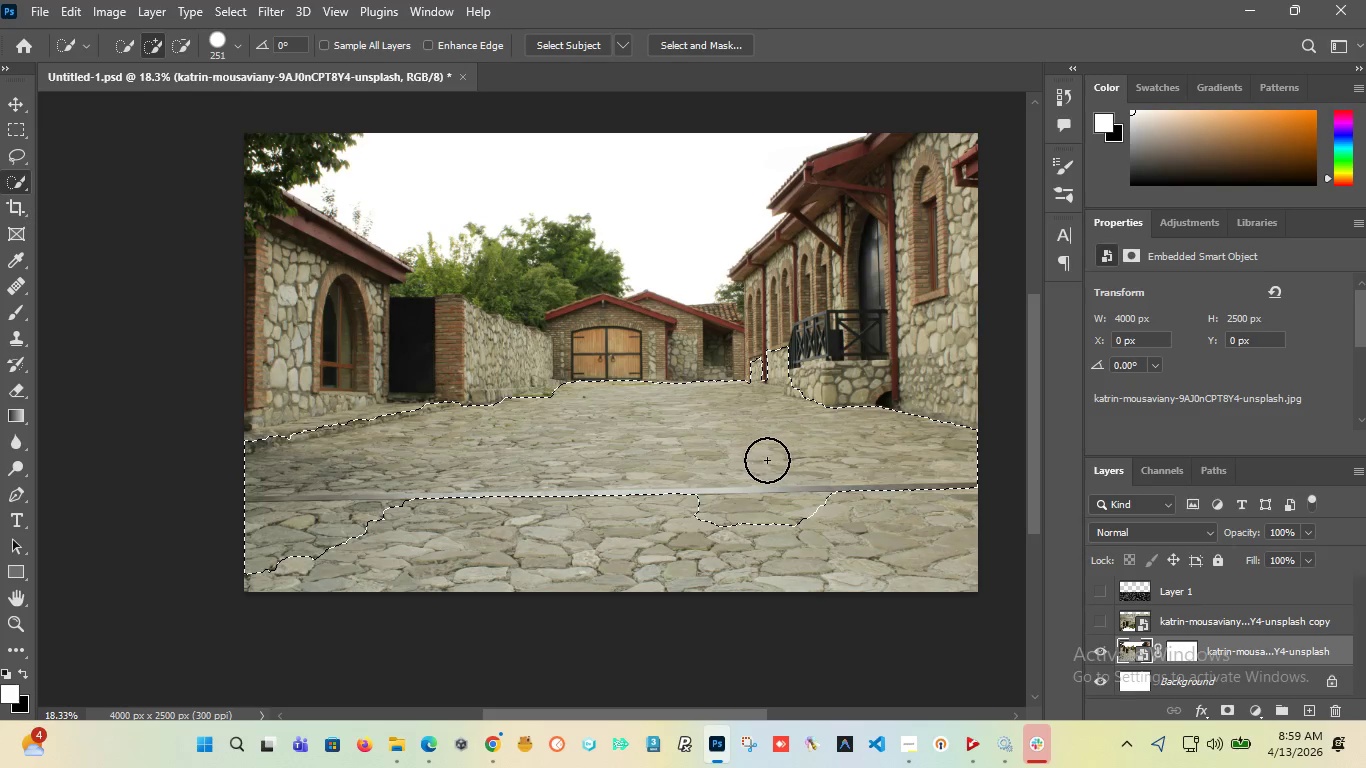 
left_click_drag(start_coordinate=[799, 517], to_coordinate=[394, 560])
 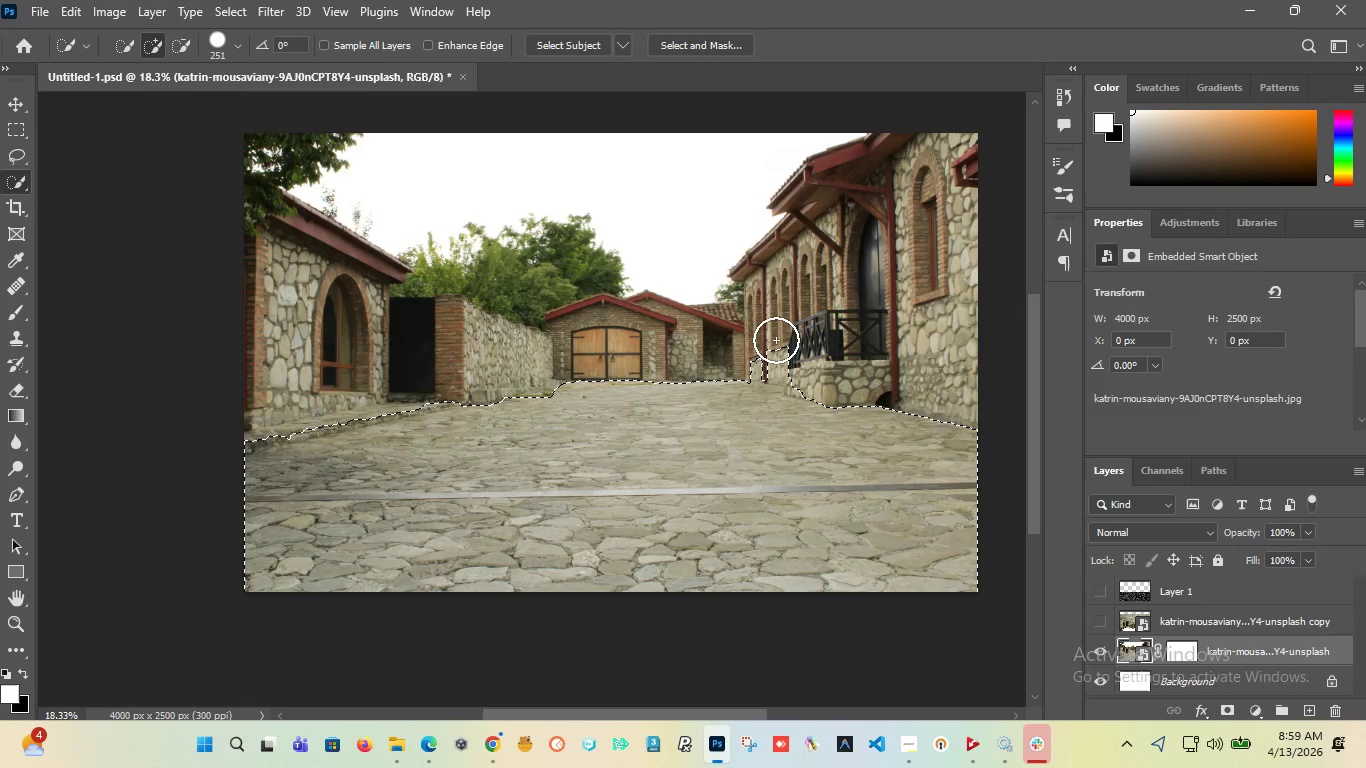 
hold_key(key=AltLeft, duration=1.52)
left_click([780, 350])
 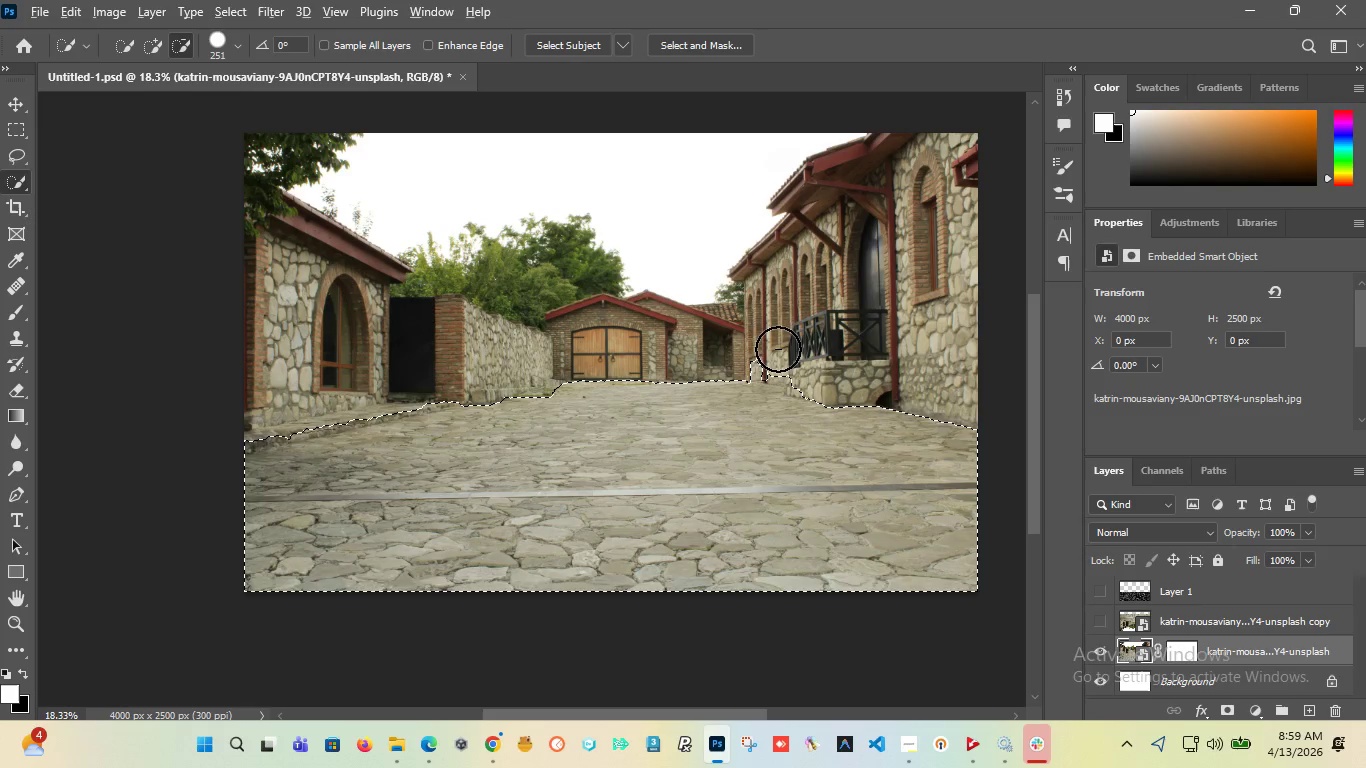 
hold_key(key=AltLeft, duration=1.5)
left_click([766, 350])
 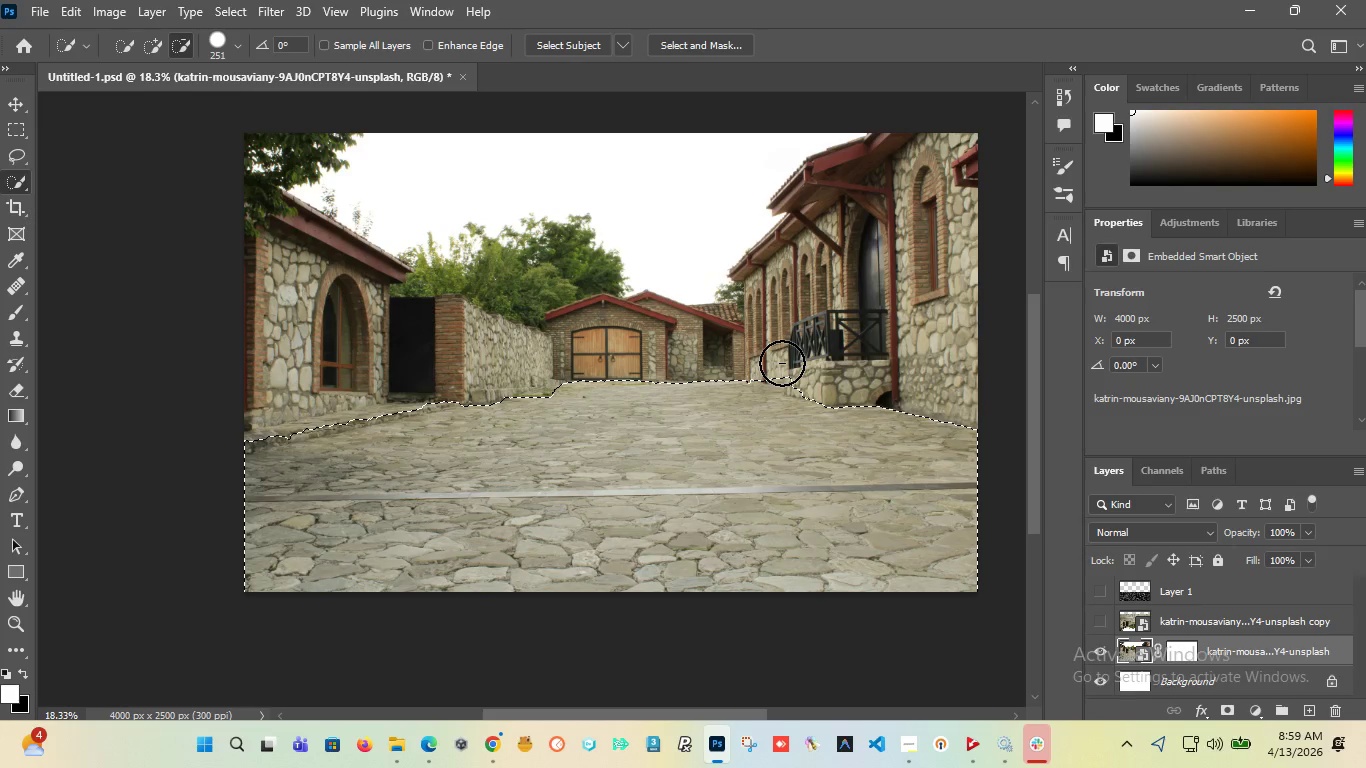 
left_click([782, 363])
 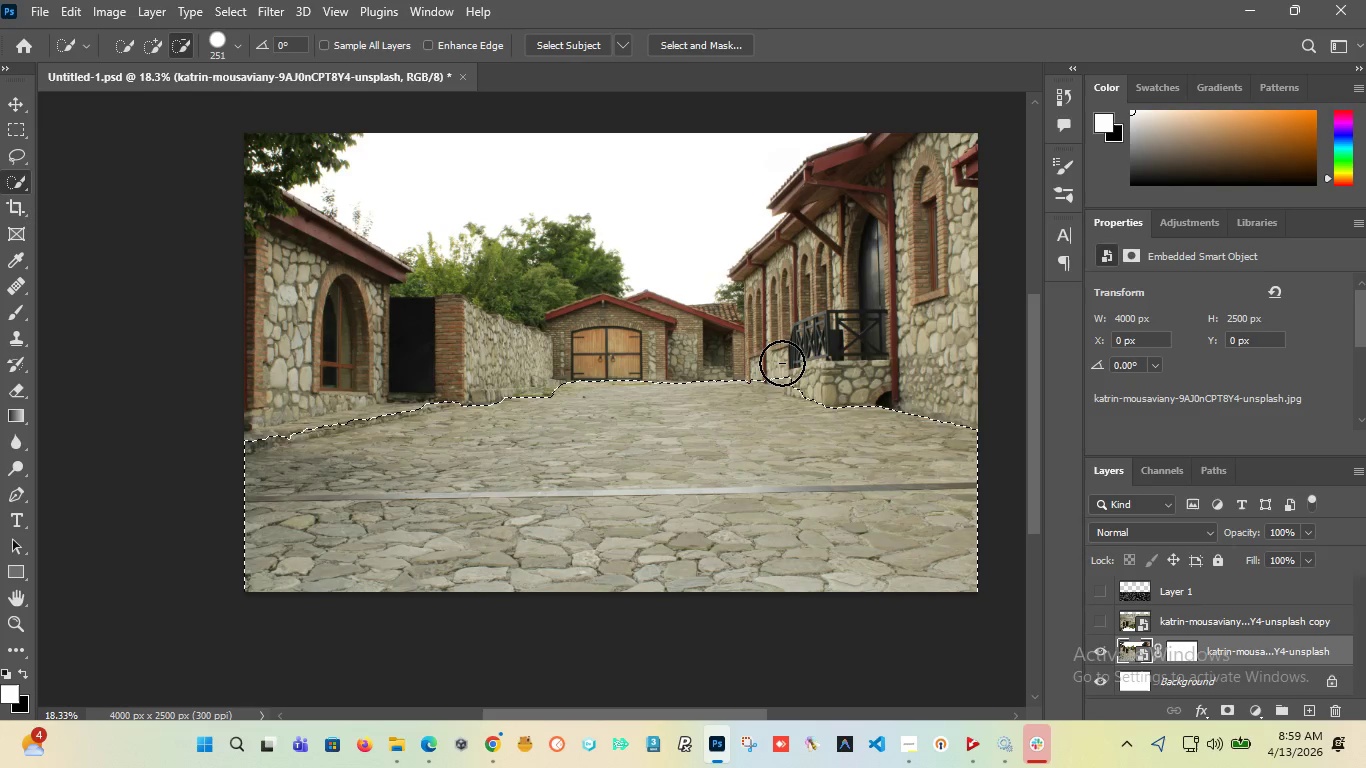 
hold_key(key=AltLeft, duration=1.53)
 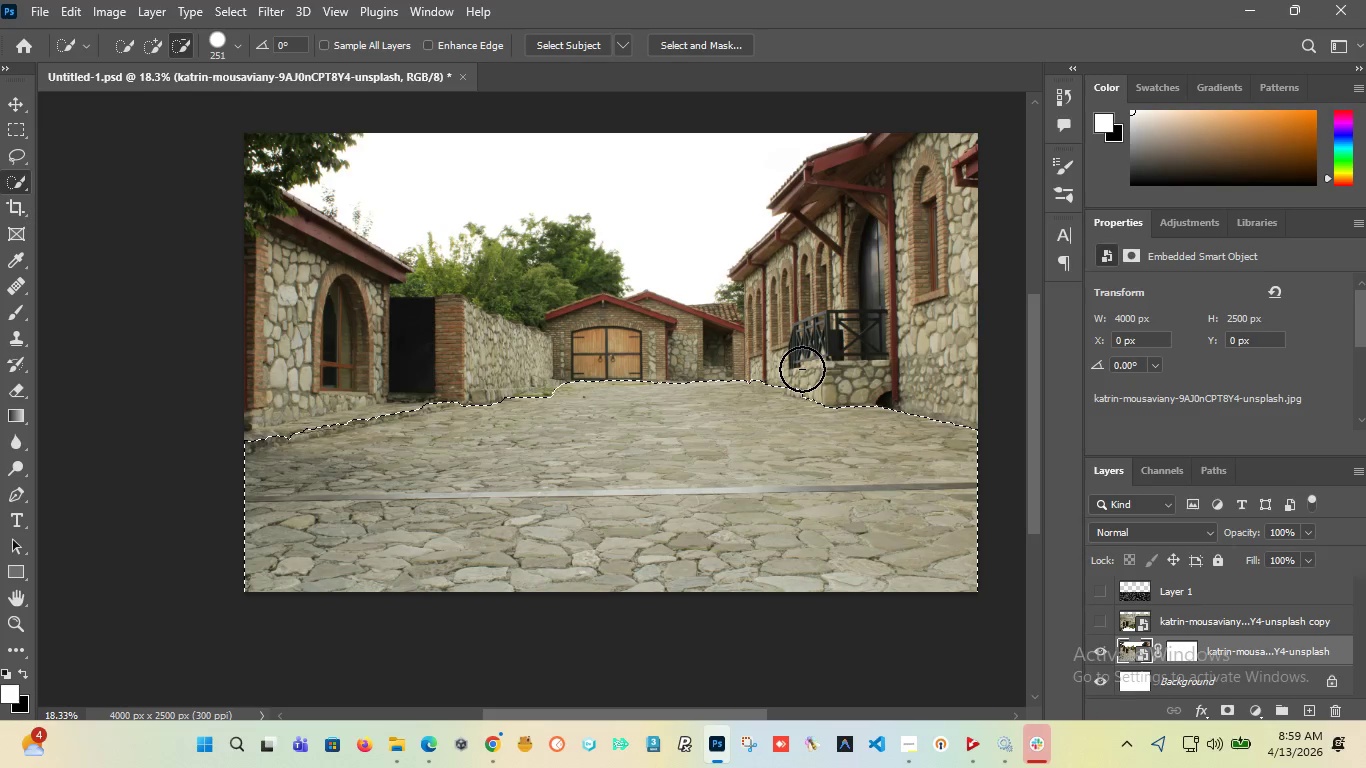 
hold_key(key=AltLeft, duration=1.53)
left_click([802, 369])
 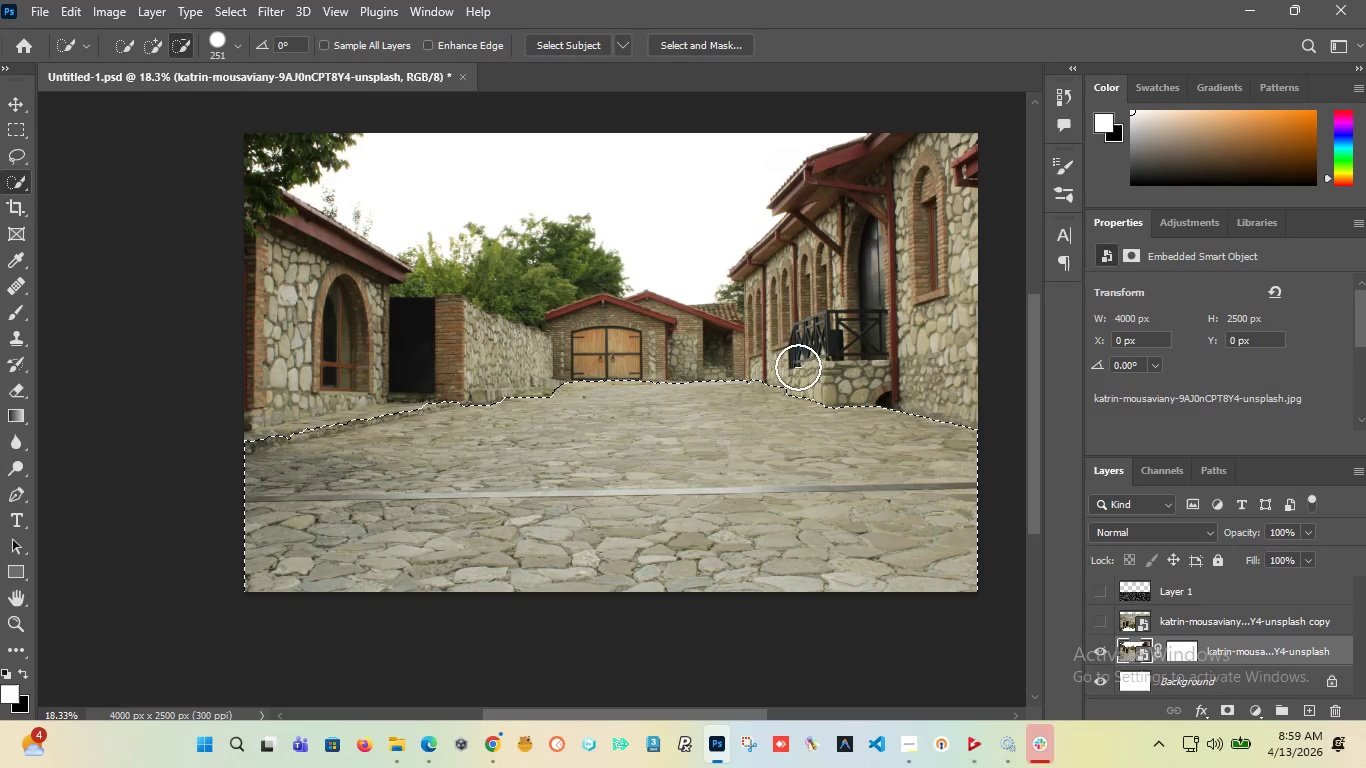 
hold_key(key=AltLeft, duration=1.41)
left_click([791, 367])
 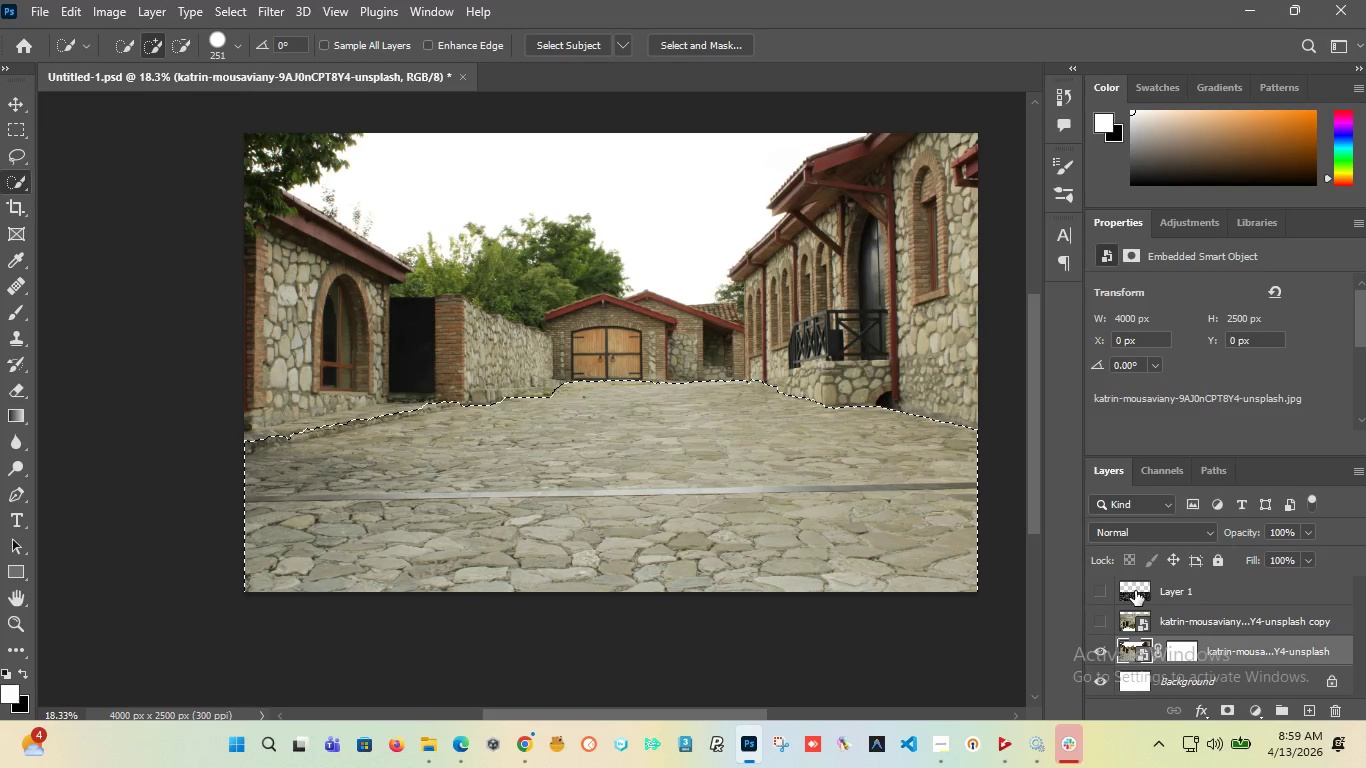 
wait(6.3)
 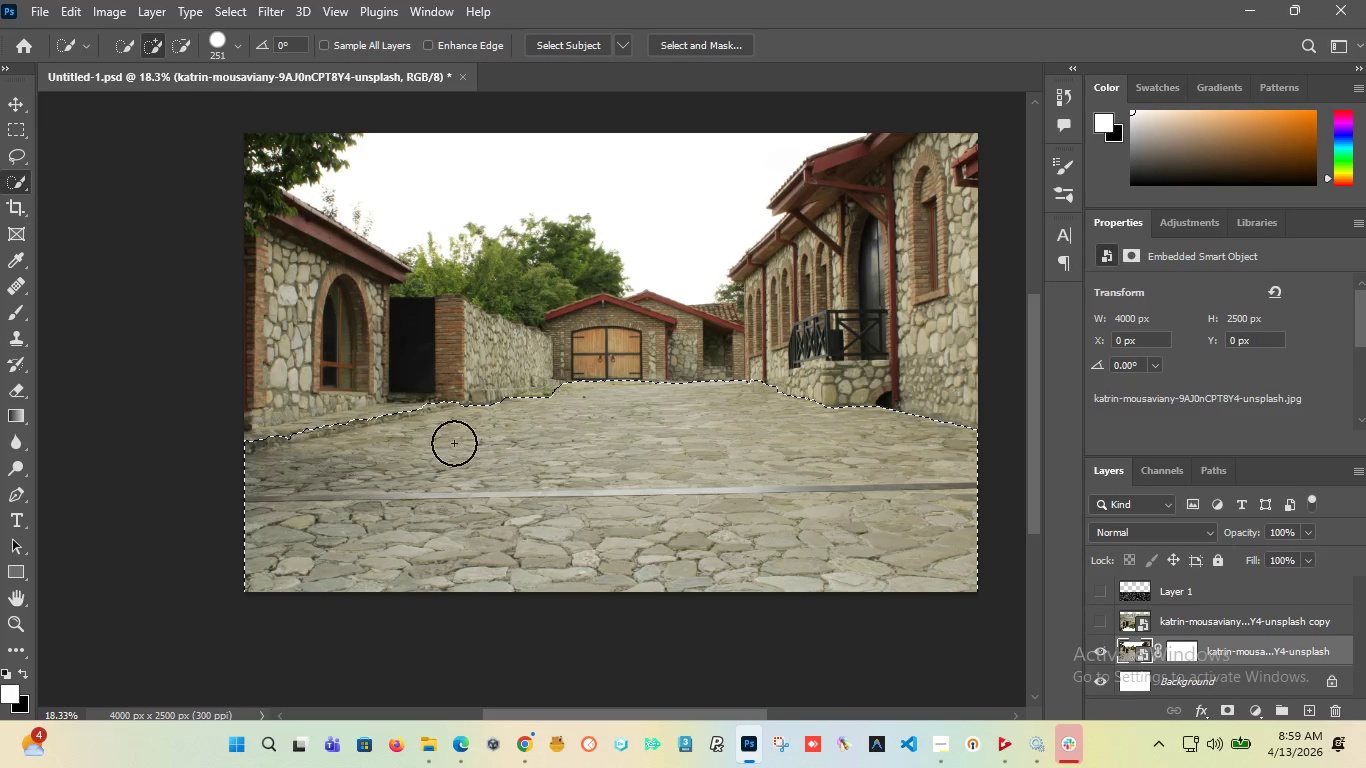 
left_click([1182, 648])
 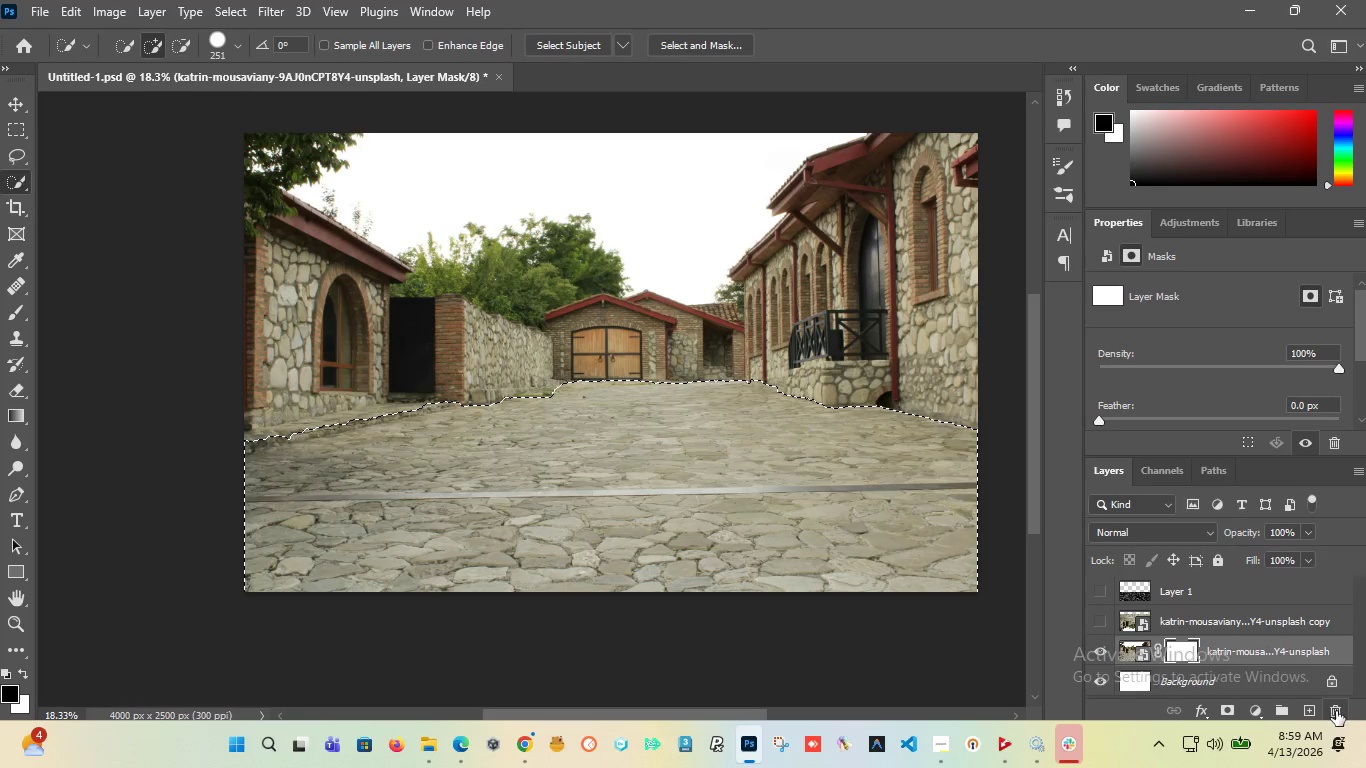 
left_click([1336, 711])
 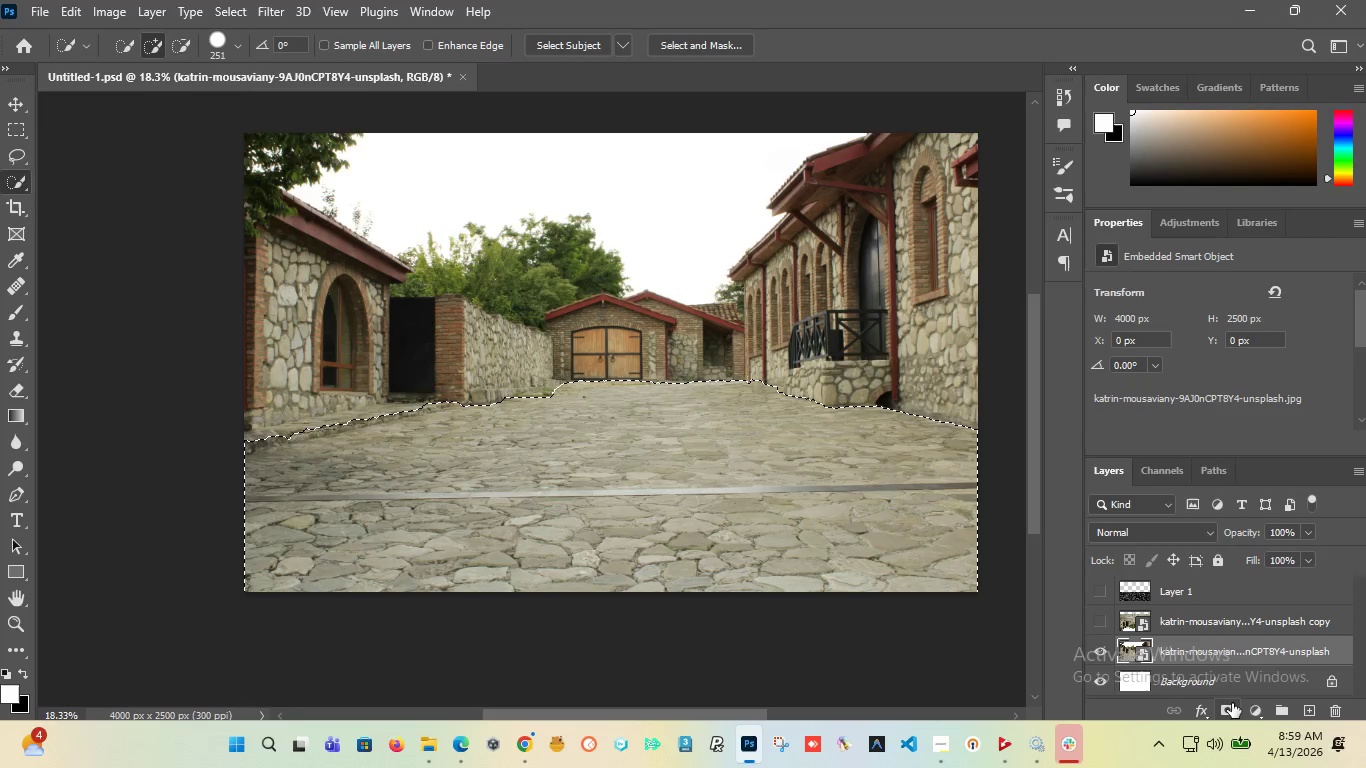 
left_click([1228, 708])
 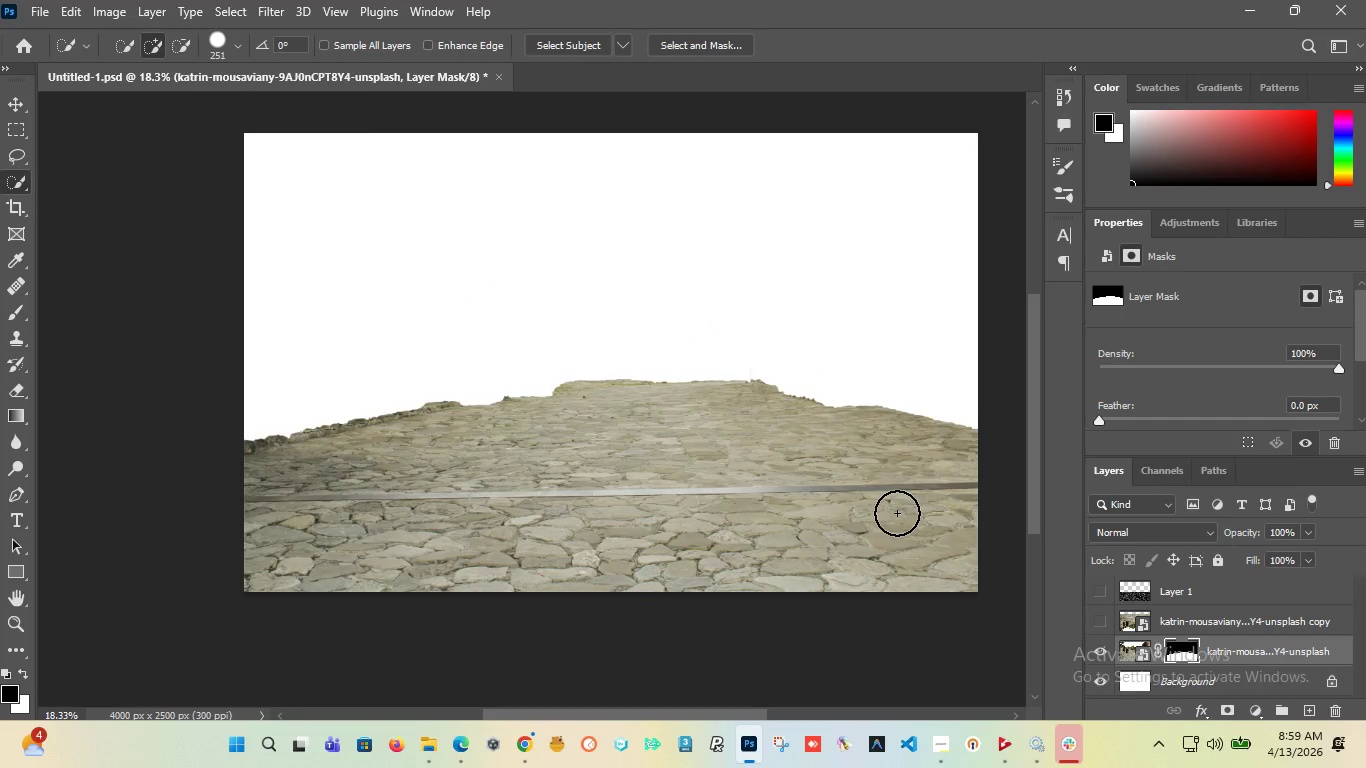 
key(Control+Z)
 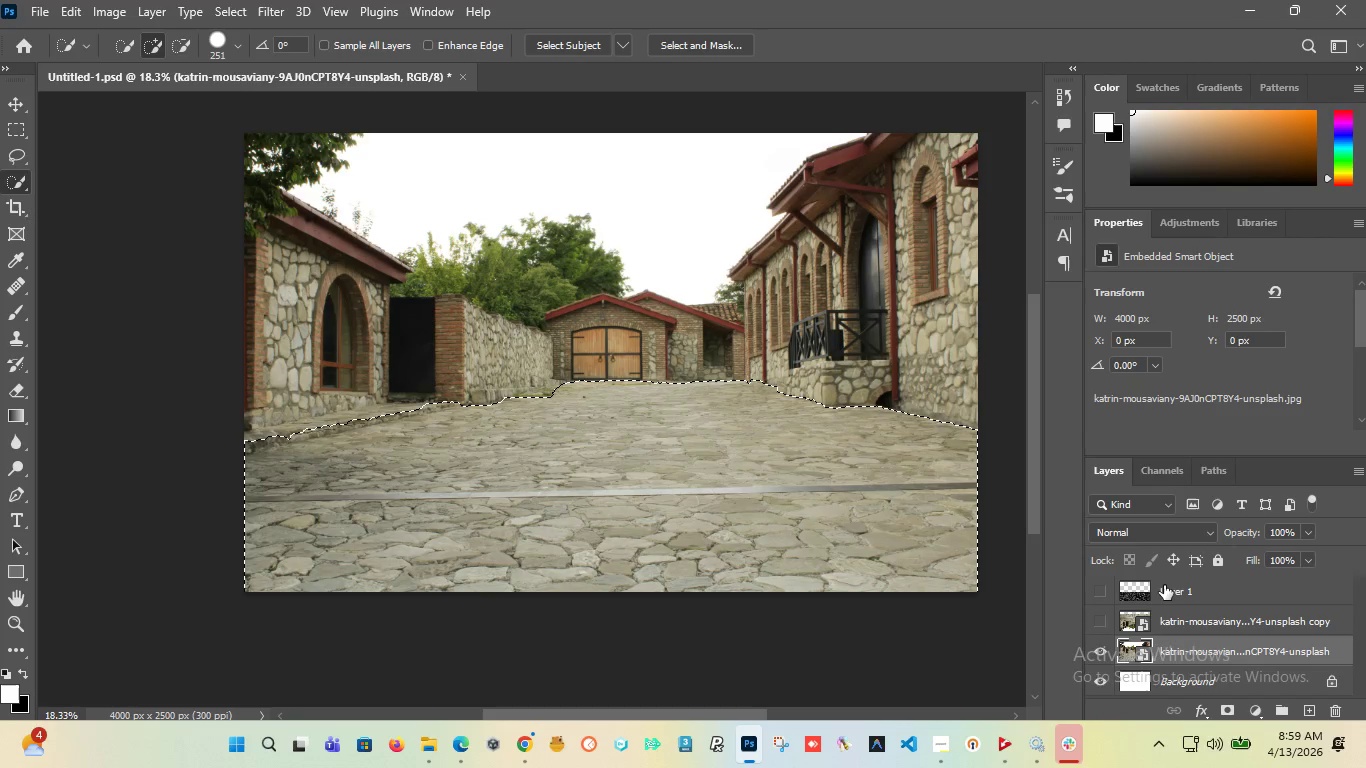 
left_click([1164, 592])
 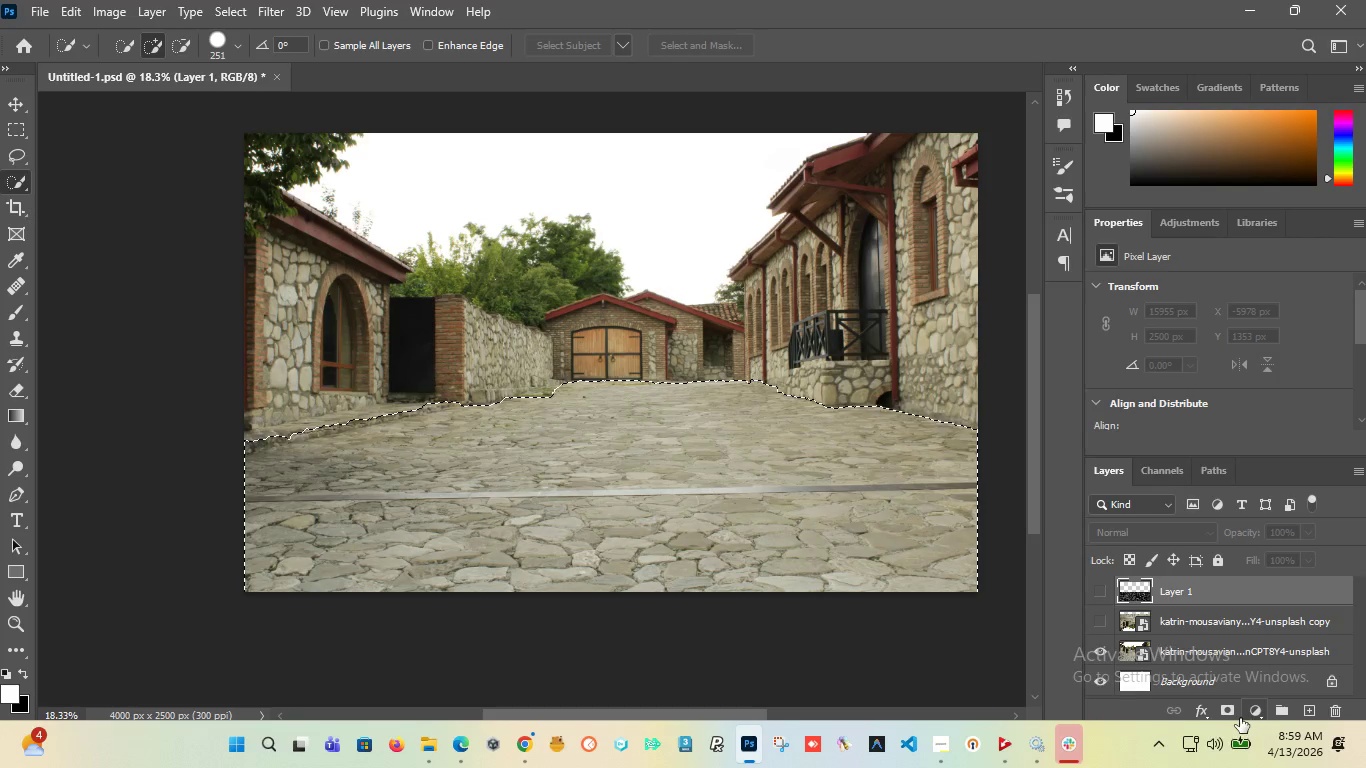 
left_click([1227, 713])
 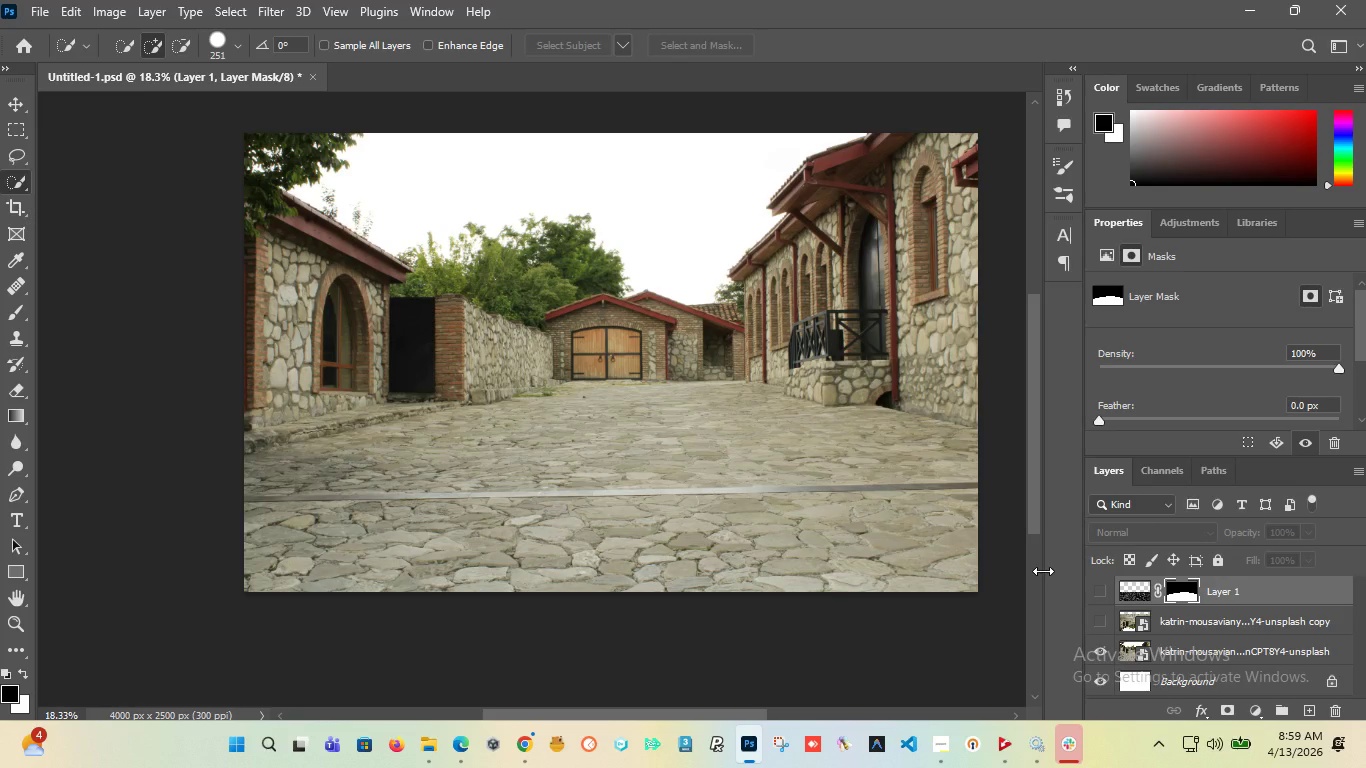 
left_click([1098, 590])
 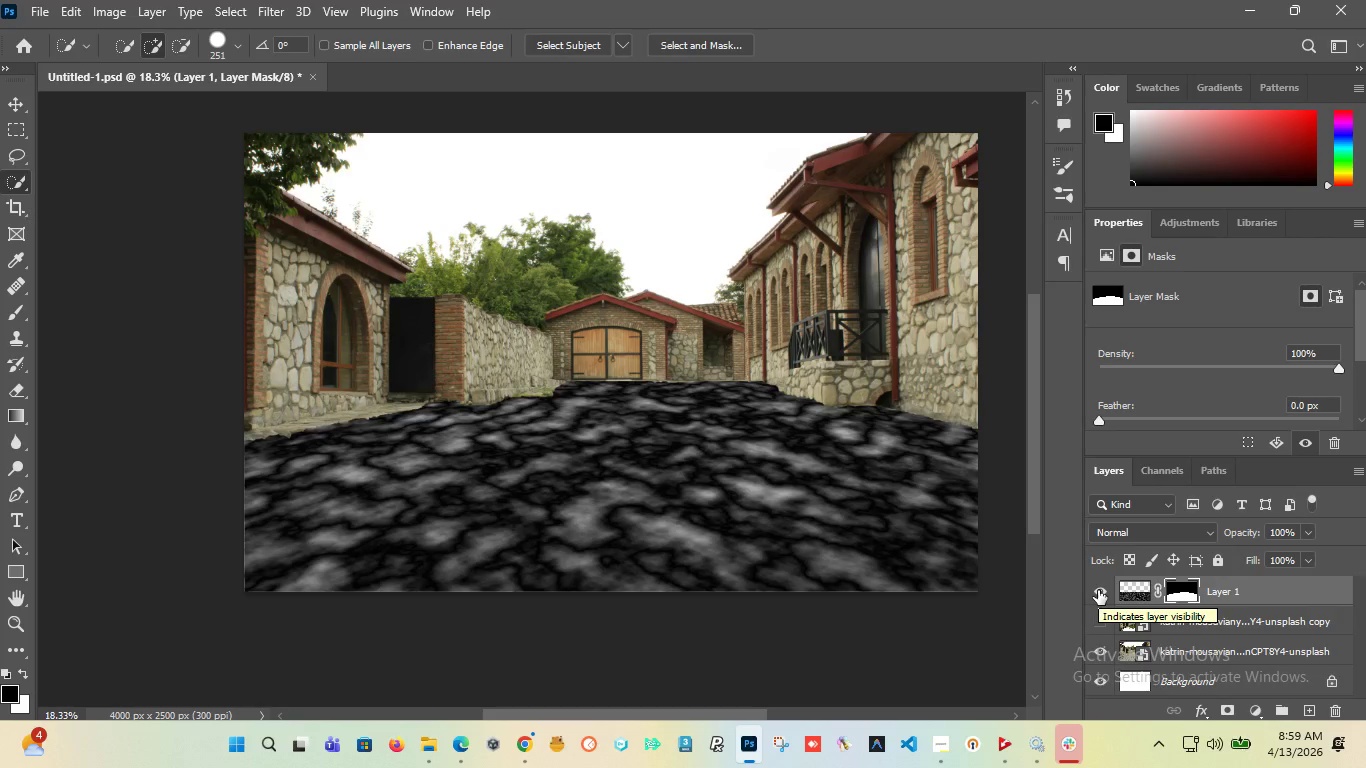 
hold_key(key=ControlLeft, duration=1.52)
left_click([1179, 591])
 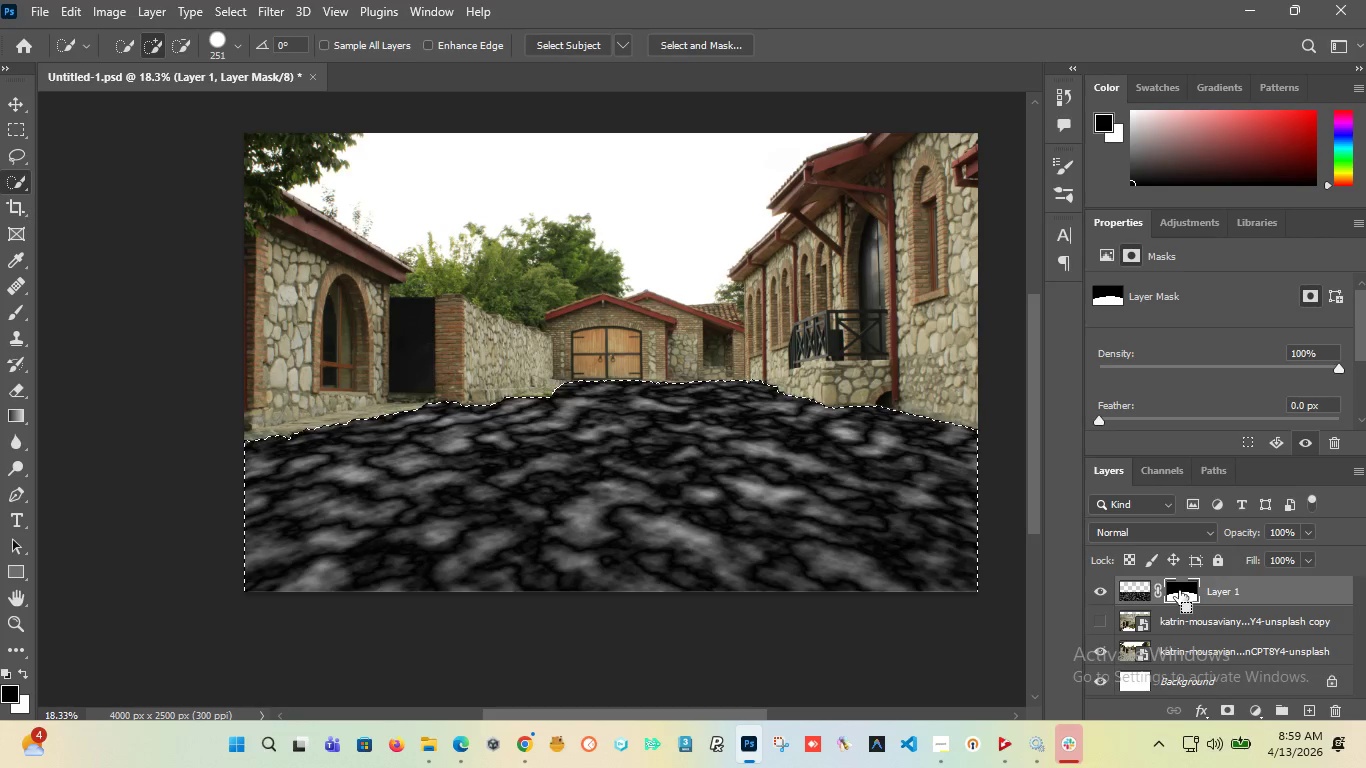 
hold_key(key=ControlLeft, duration=0.59)
 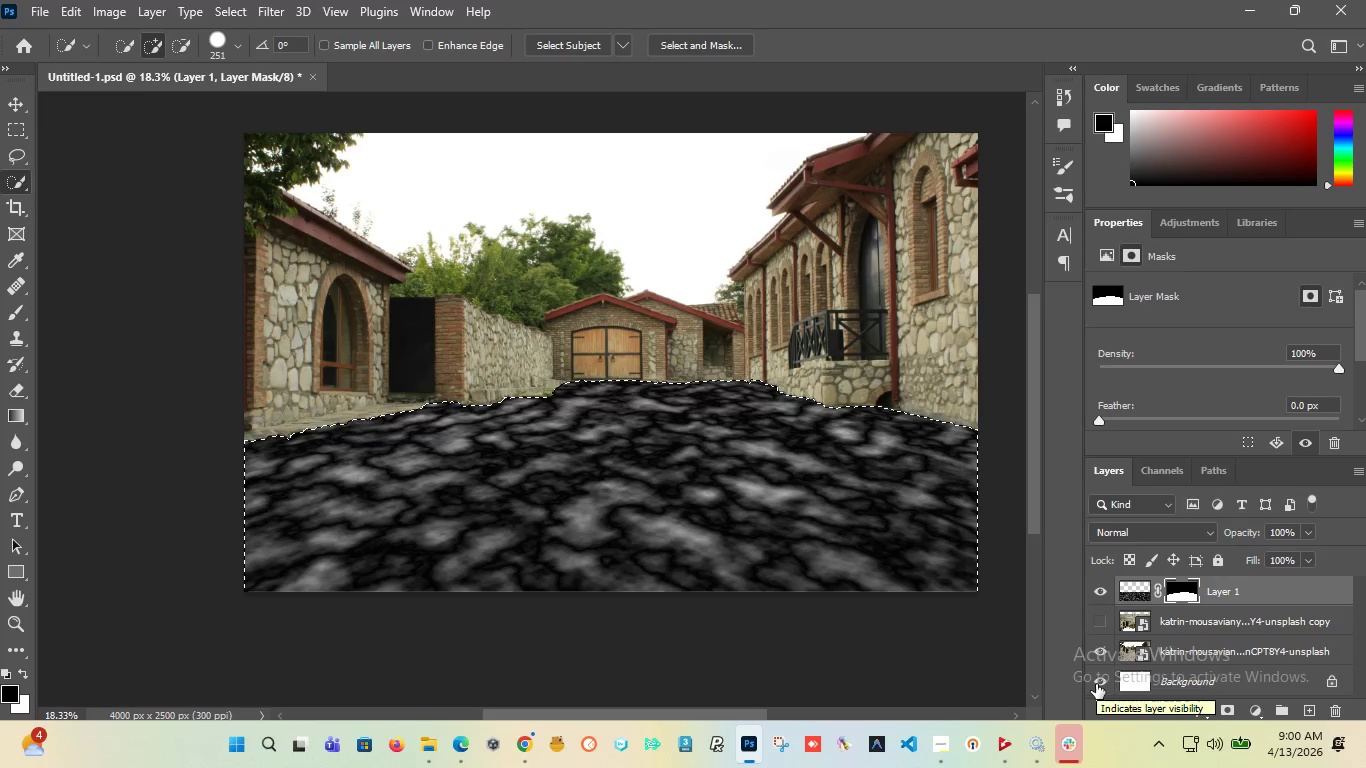 
wait(9.22)
 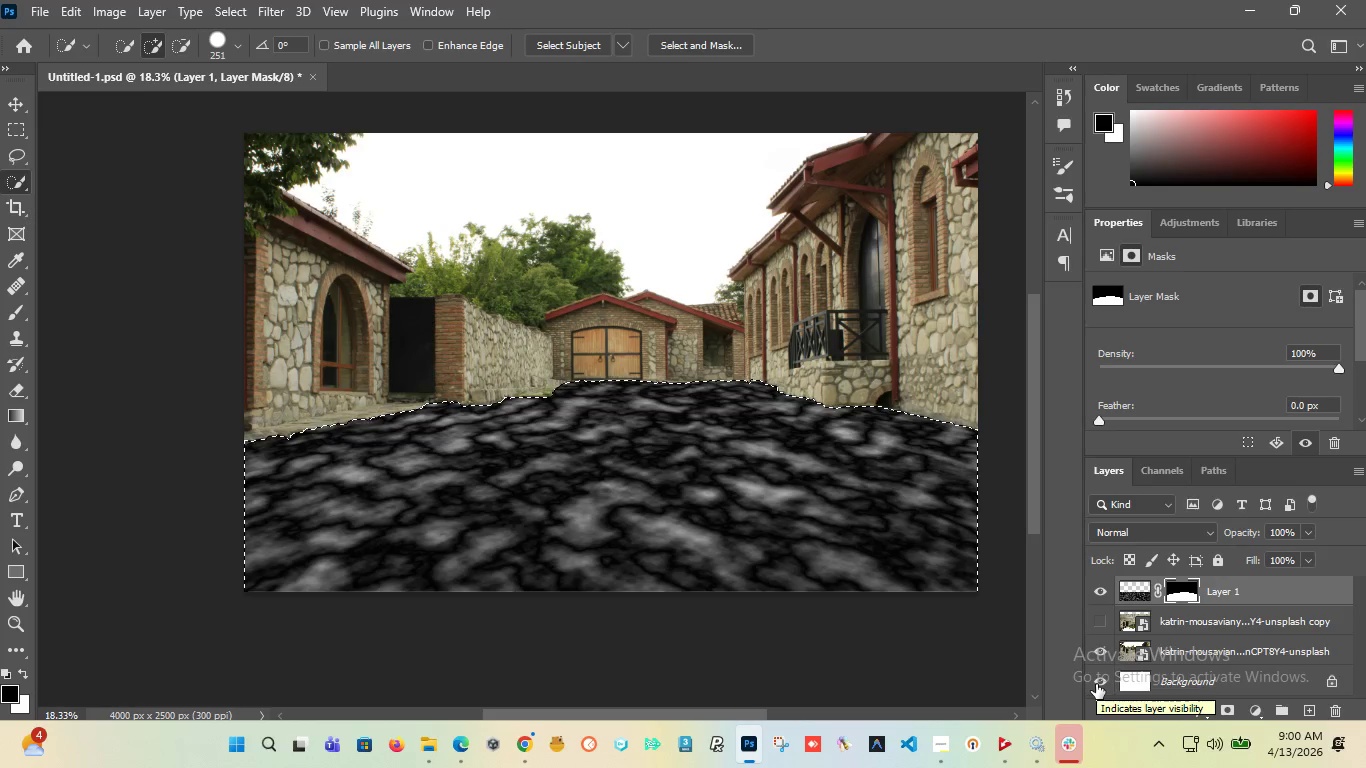 
left_click([1097, 621])
 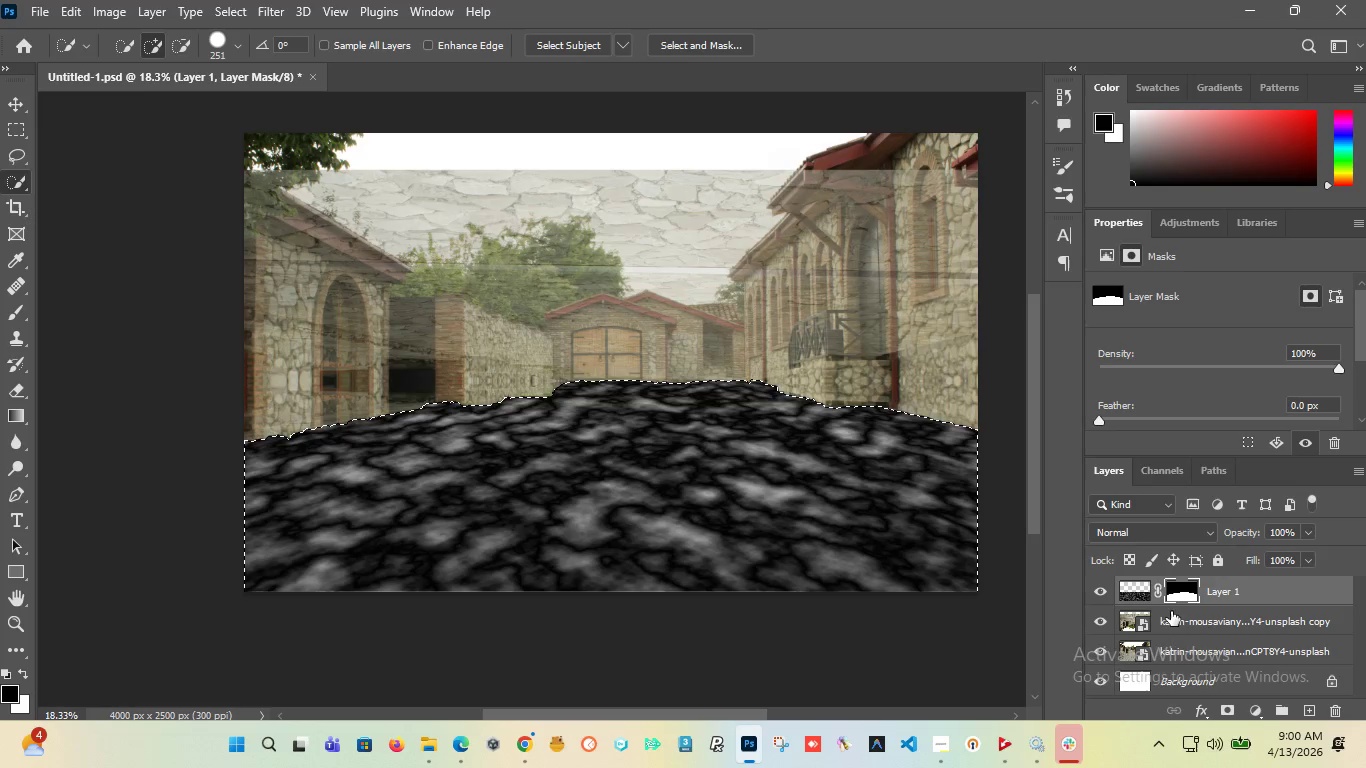 
left_click([1173, 627])
 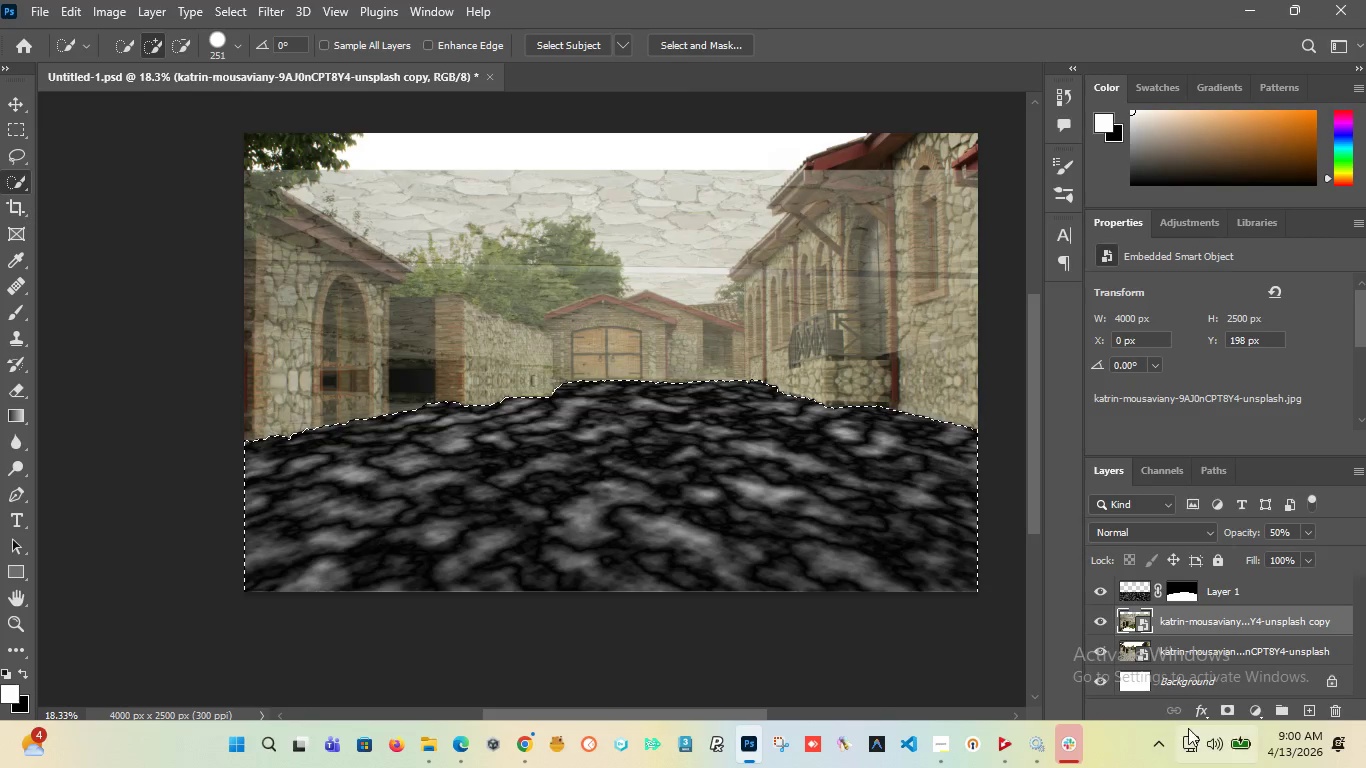 
left_click([1226, 709])
 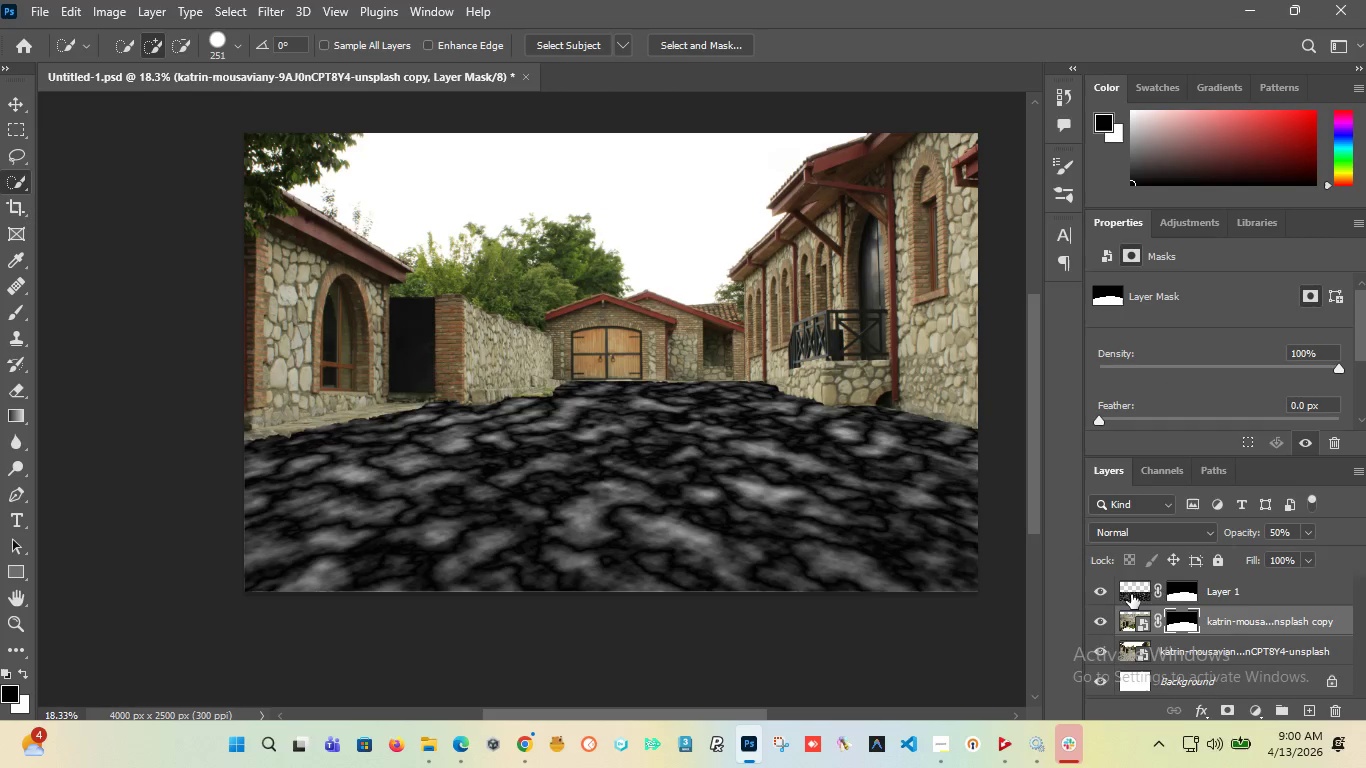 
left_click([1188, 594])
 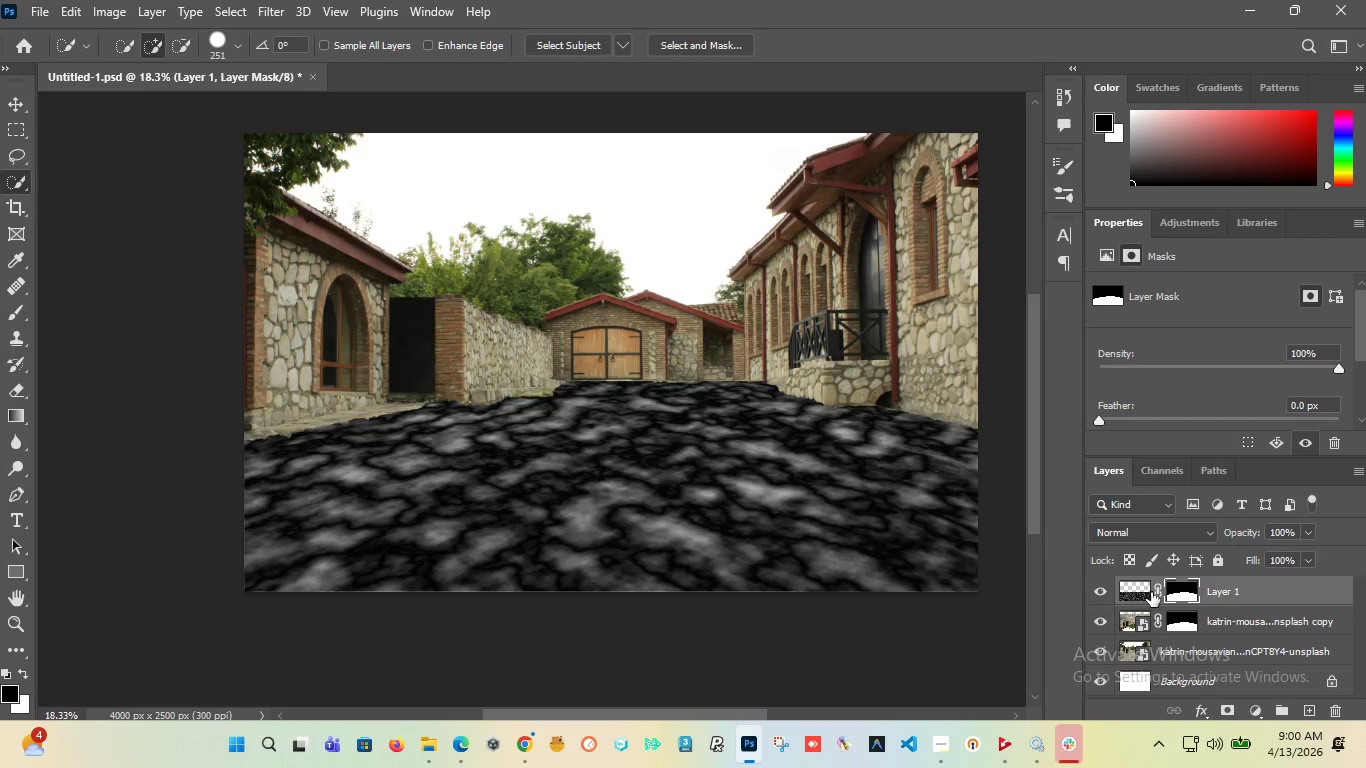 
left_click([1146, 592])
 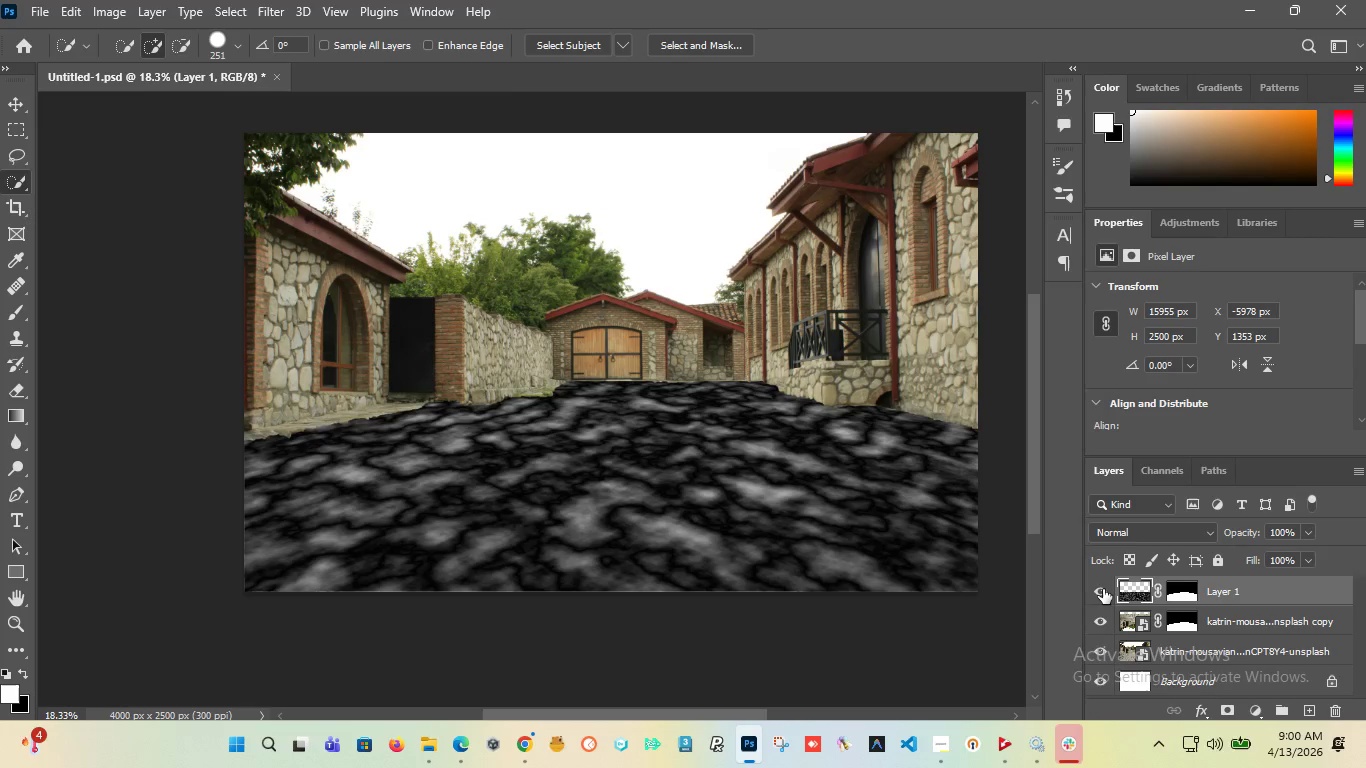 
left_click([1095, 588])
 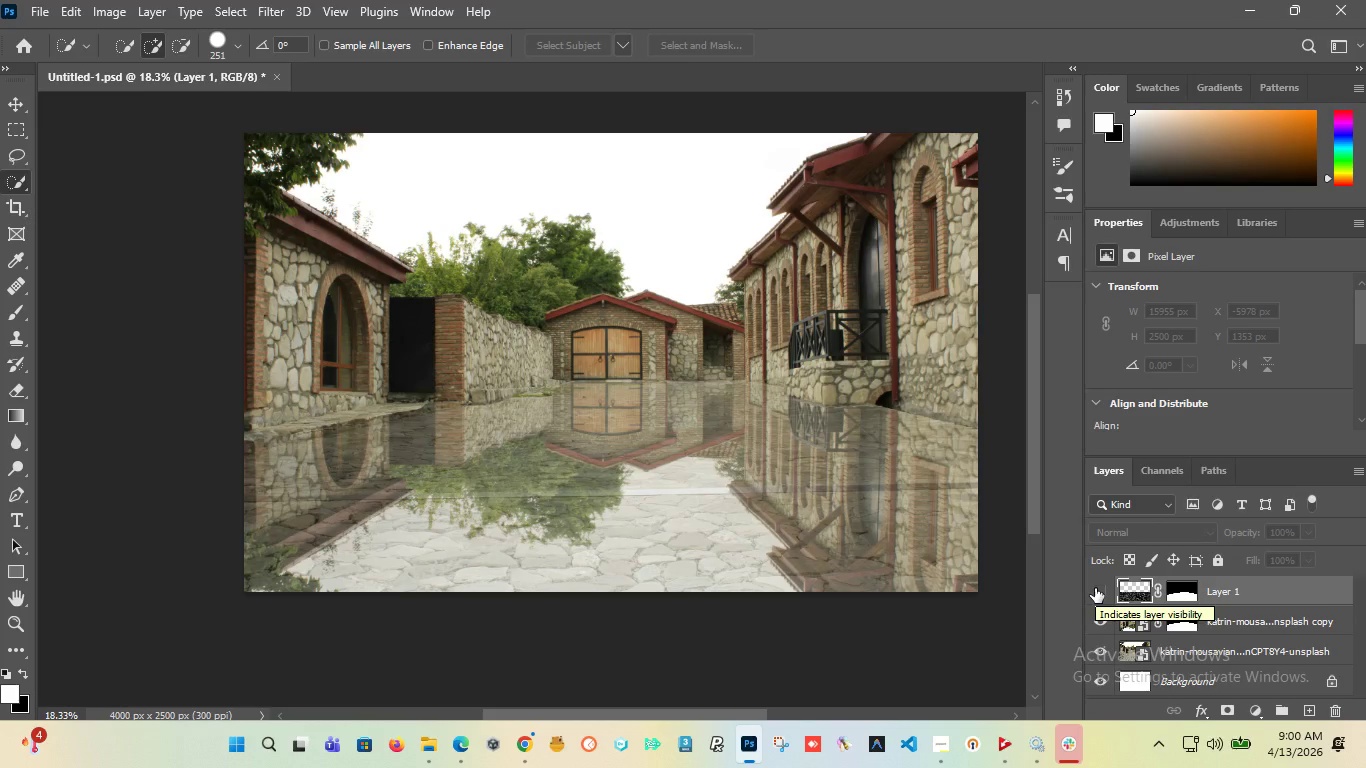 
left_click([1095, 588])
 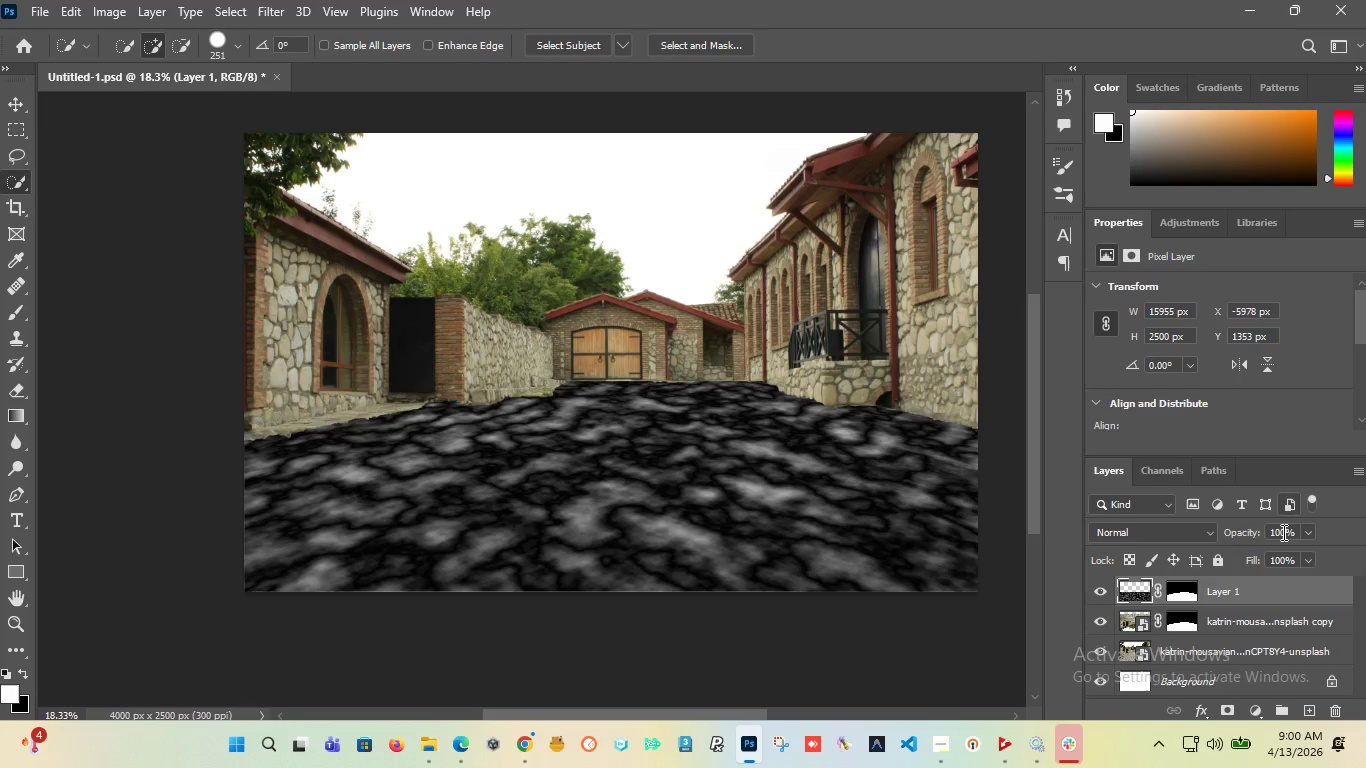 
left_click_drag(start_coordinate=[1259, 533], to_coordinate=[1215, 530])
 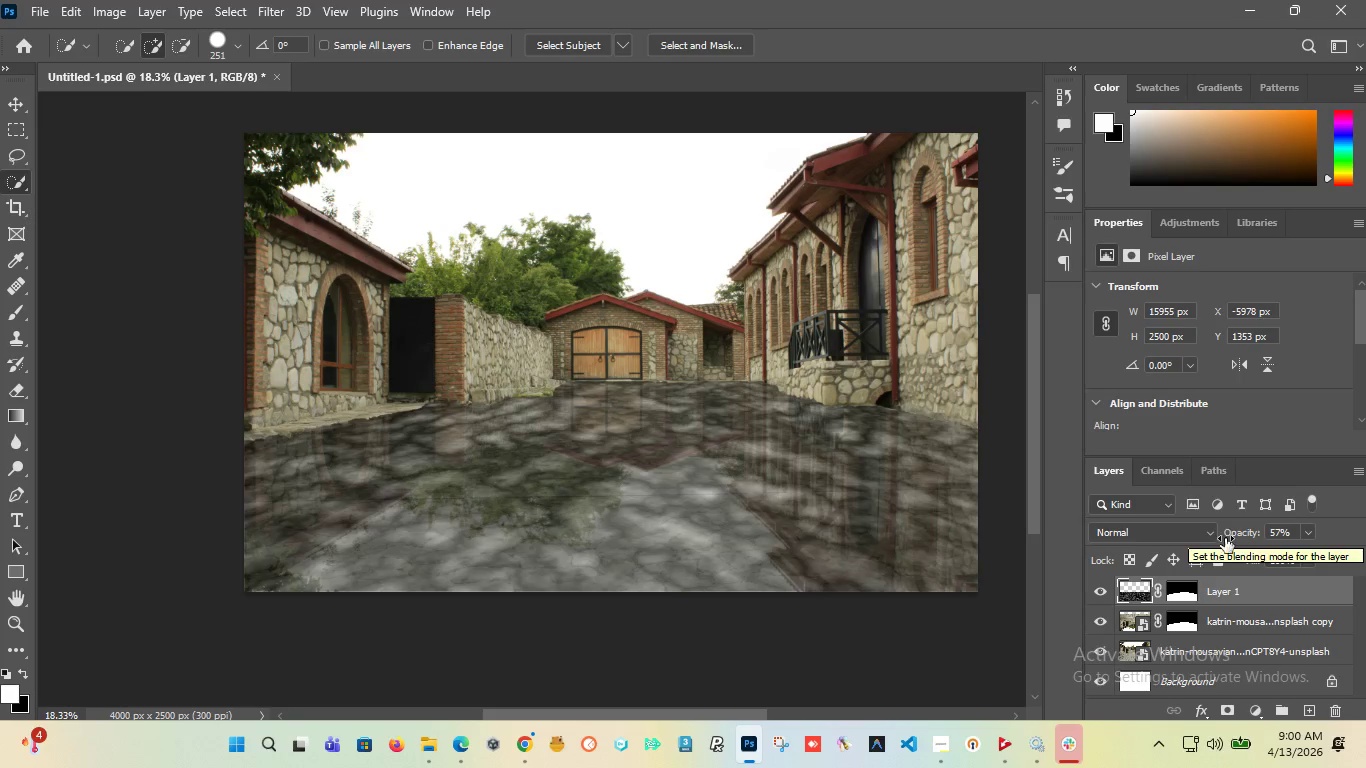 
left_click_drag(start_coordinate=[1293, 533], to_coordinate=[1227, 510])
 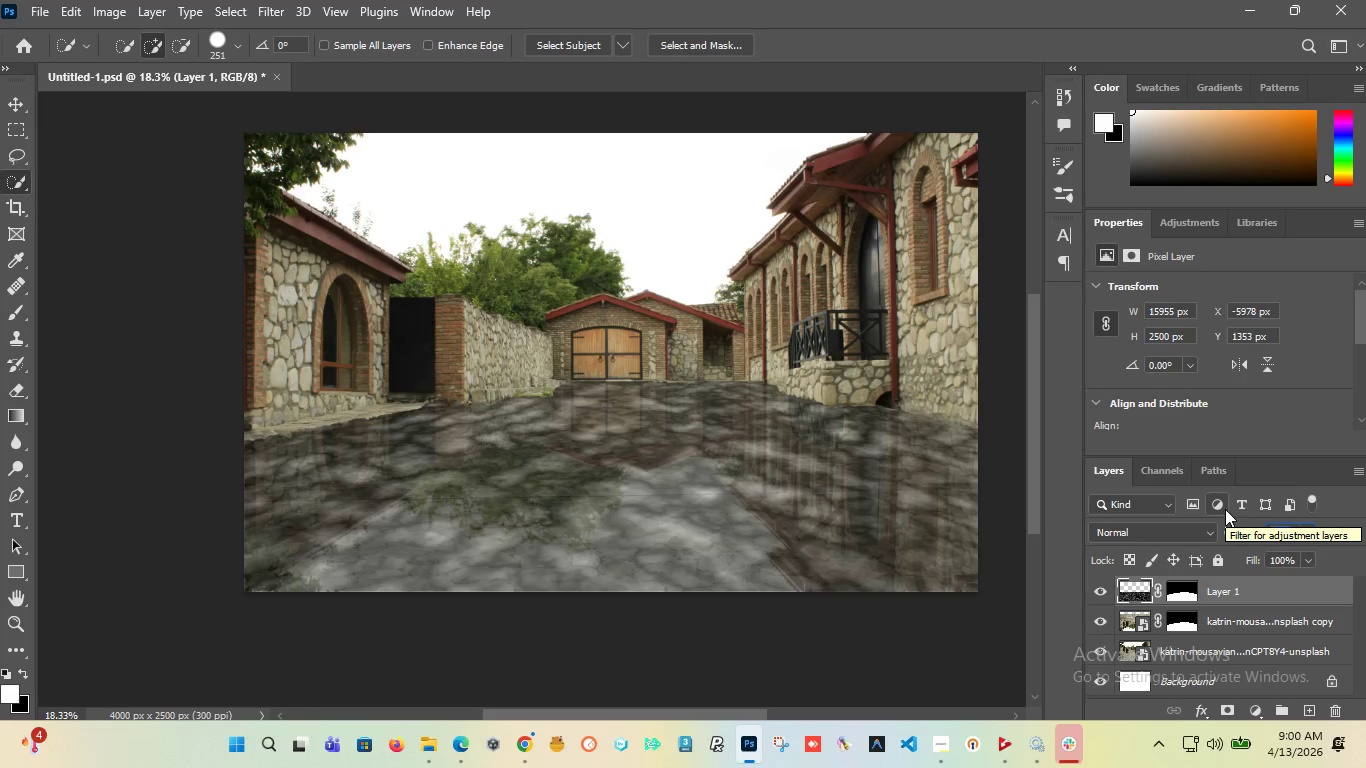 
type(20)
 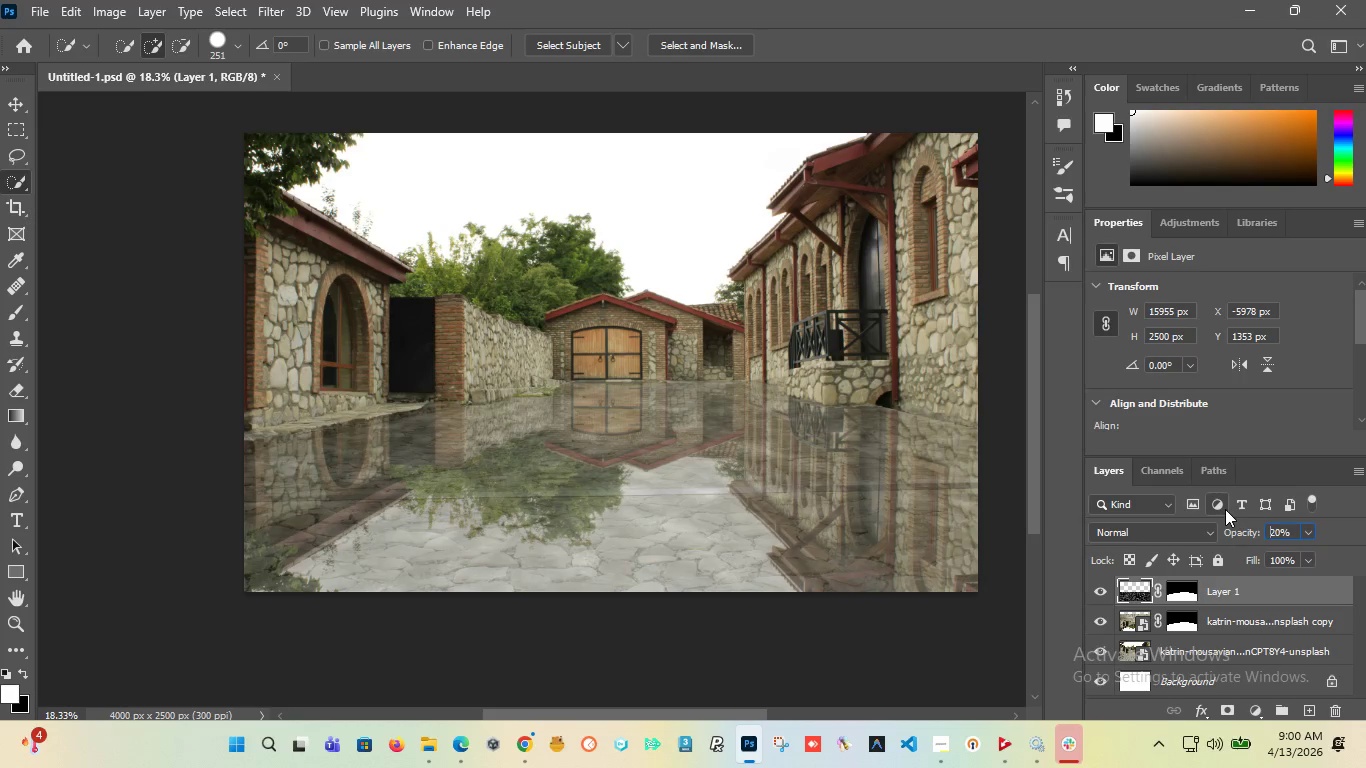 
key(Enter)
 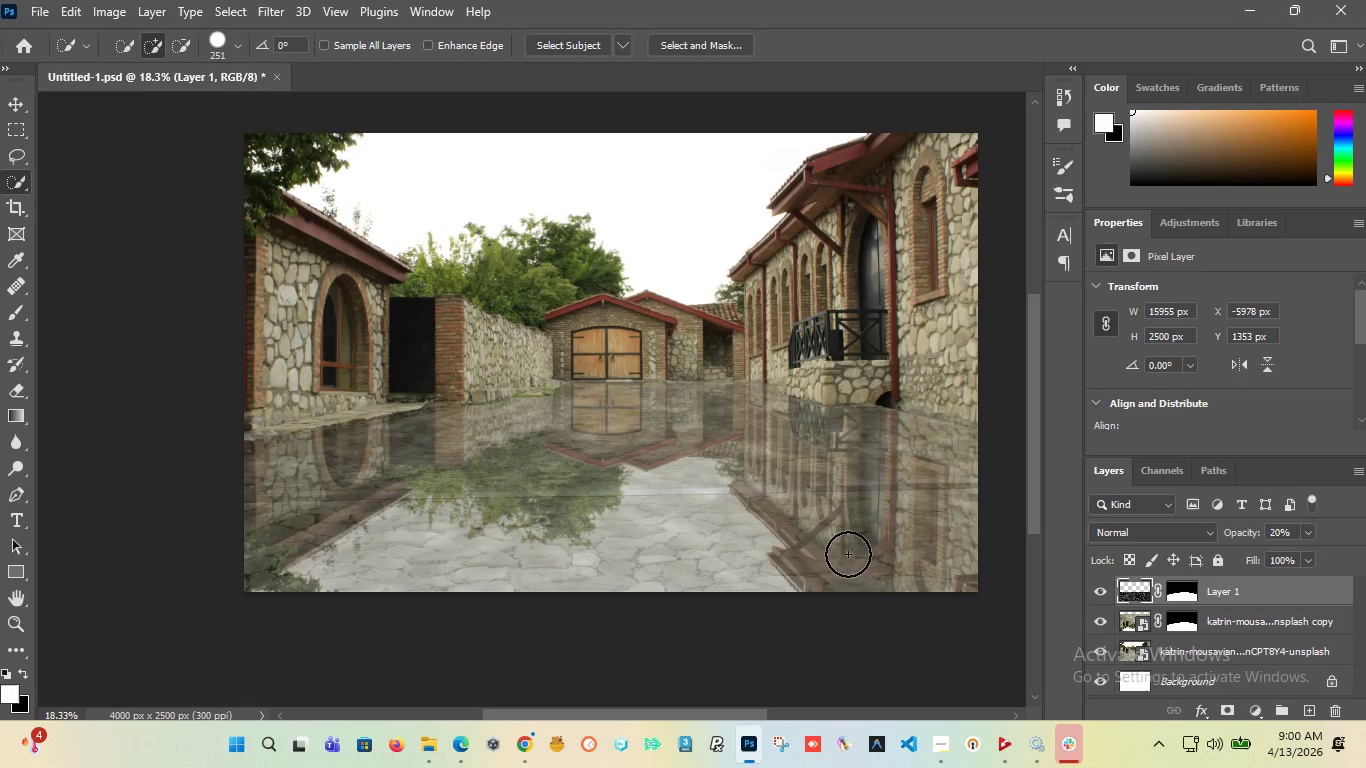 
wait(5.39)
 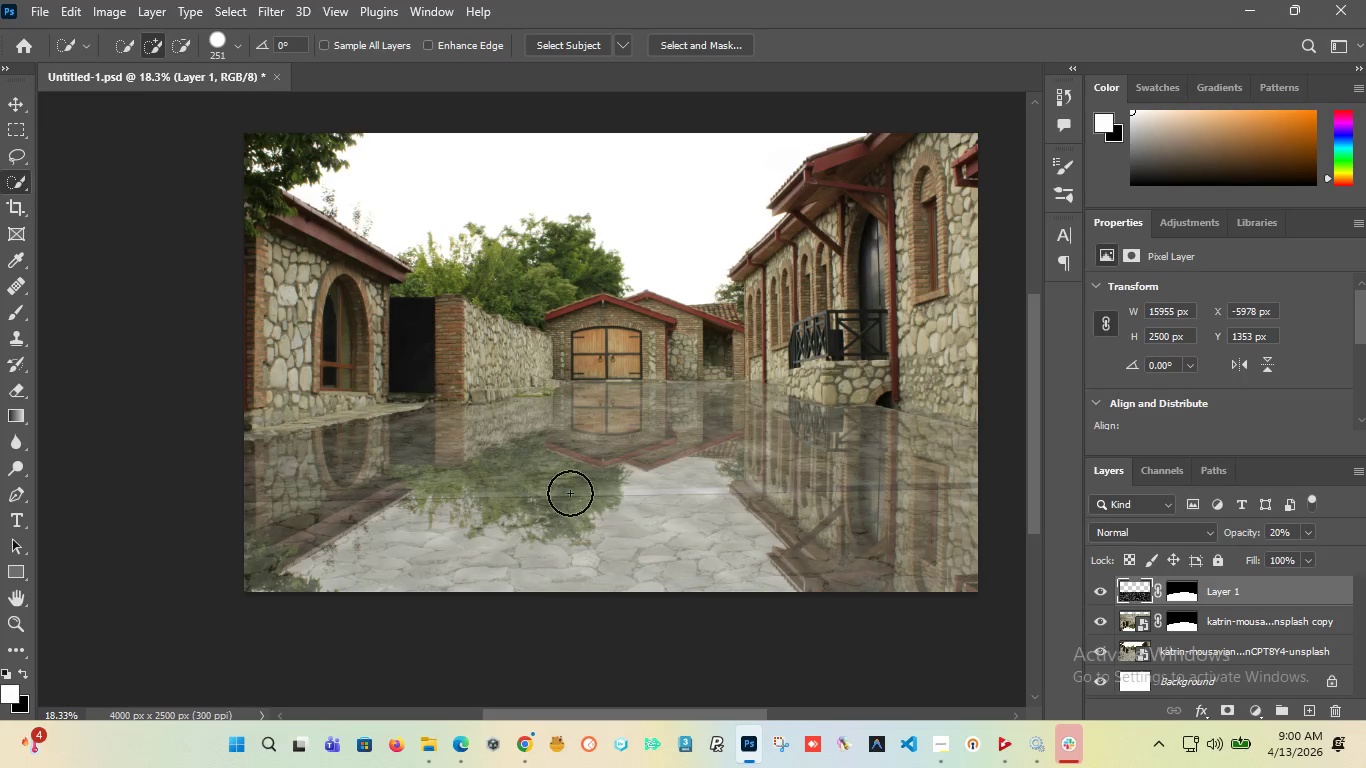 
left_click([1128, 613])
 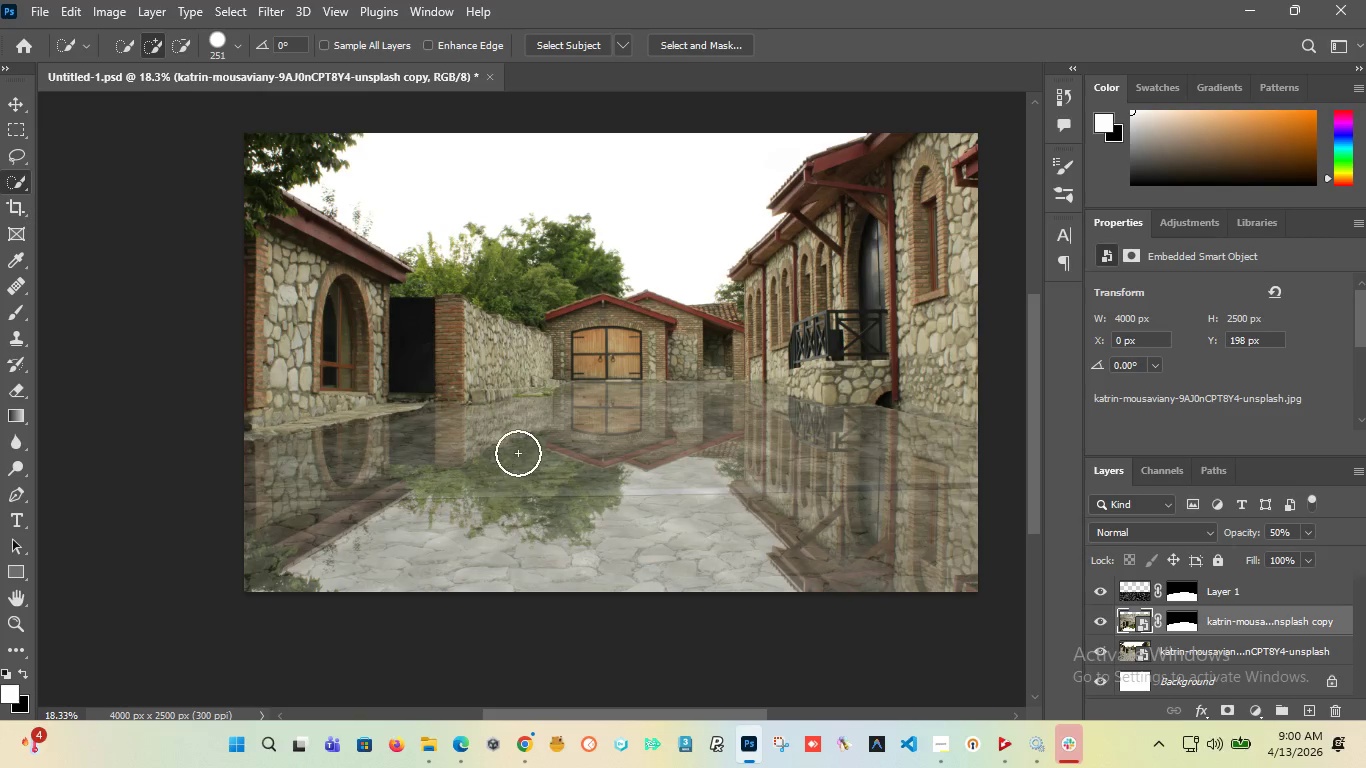 
hold_key(key=AltLeft, duration=1.52)
scroll: coordinate [309, 433], scroll_direction: up, amount: 14.0
 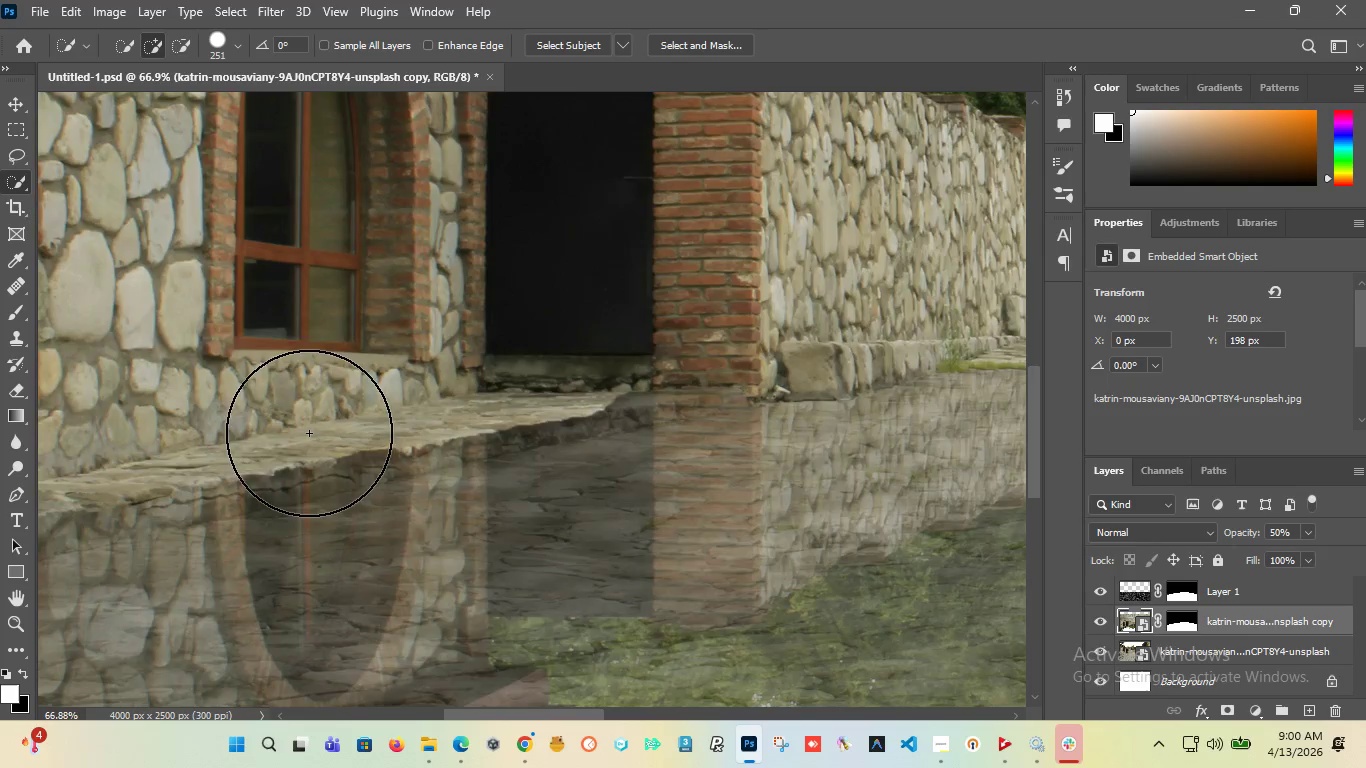 
hold_key(key=AltLeft, duration=1.5)
scroll: coordinate [309, 433], scroll_direction: down, amount: 14.0
 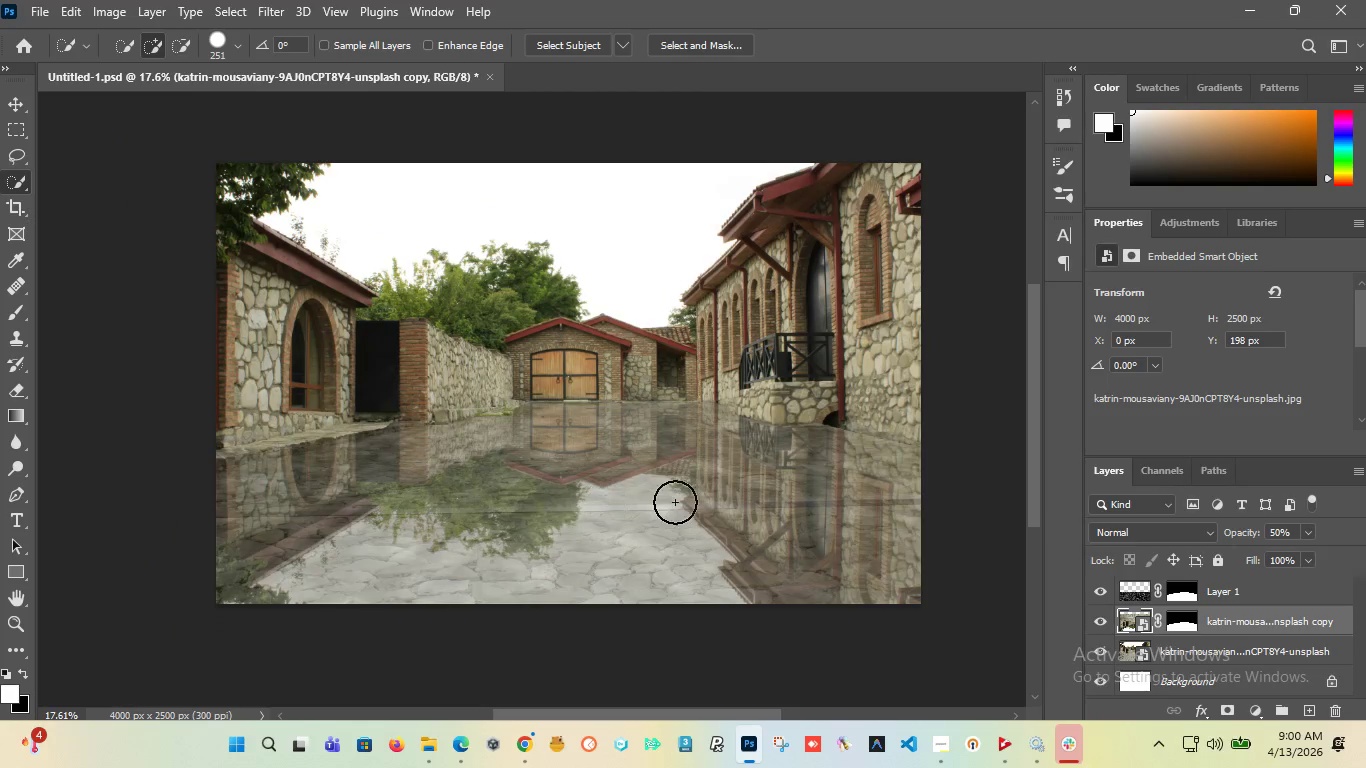 
hold_key(key=AltLeft, duration=1.5)
scroll: coordinate [704, 408], scroll_direction: up, amount: 10.0
 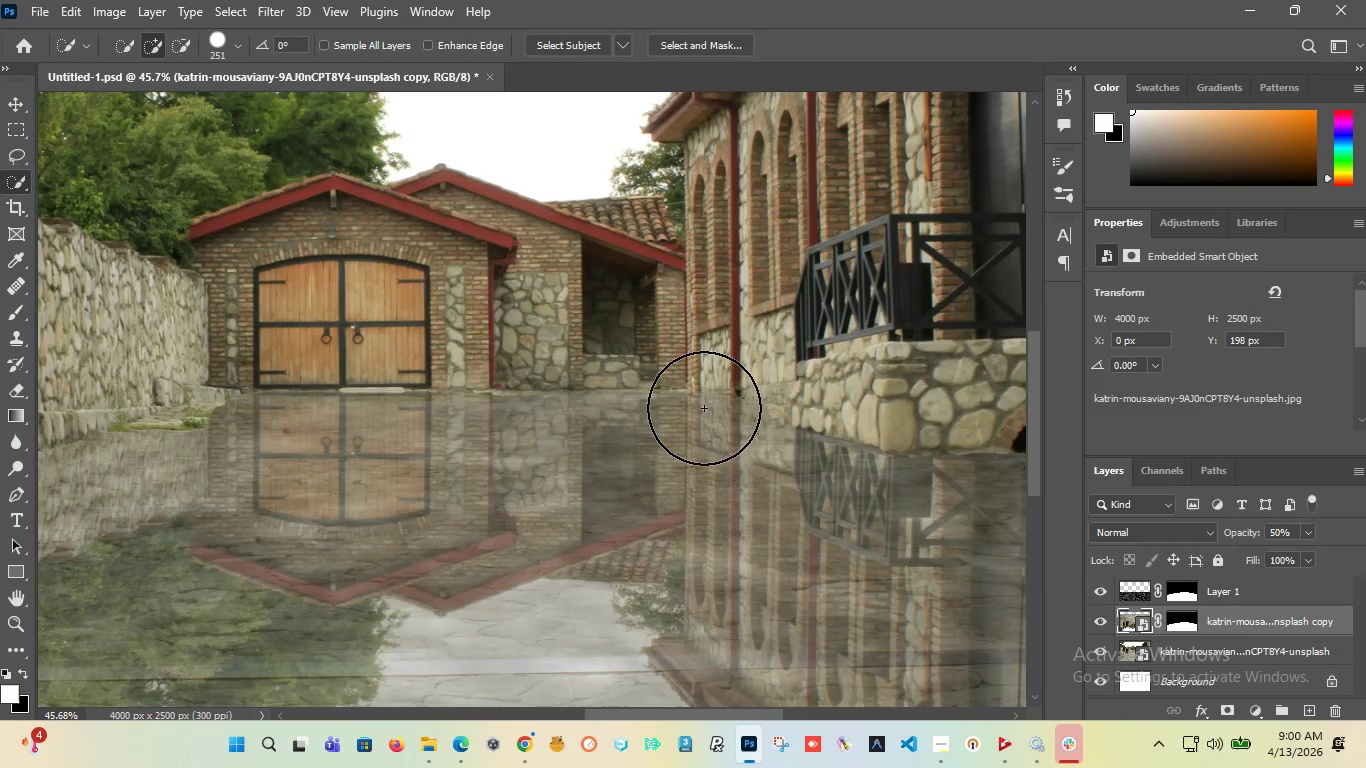 
hold_key(key=AltLeft, duration=1.5)
 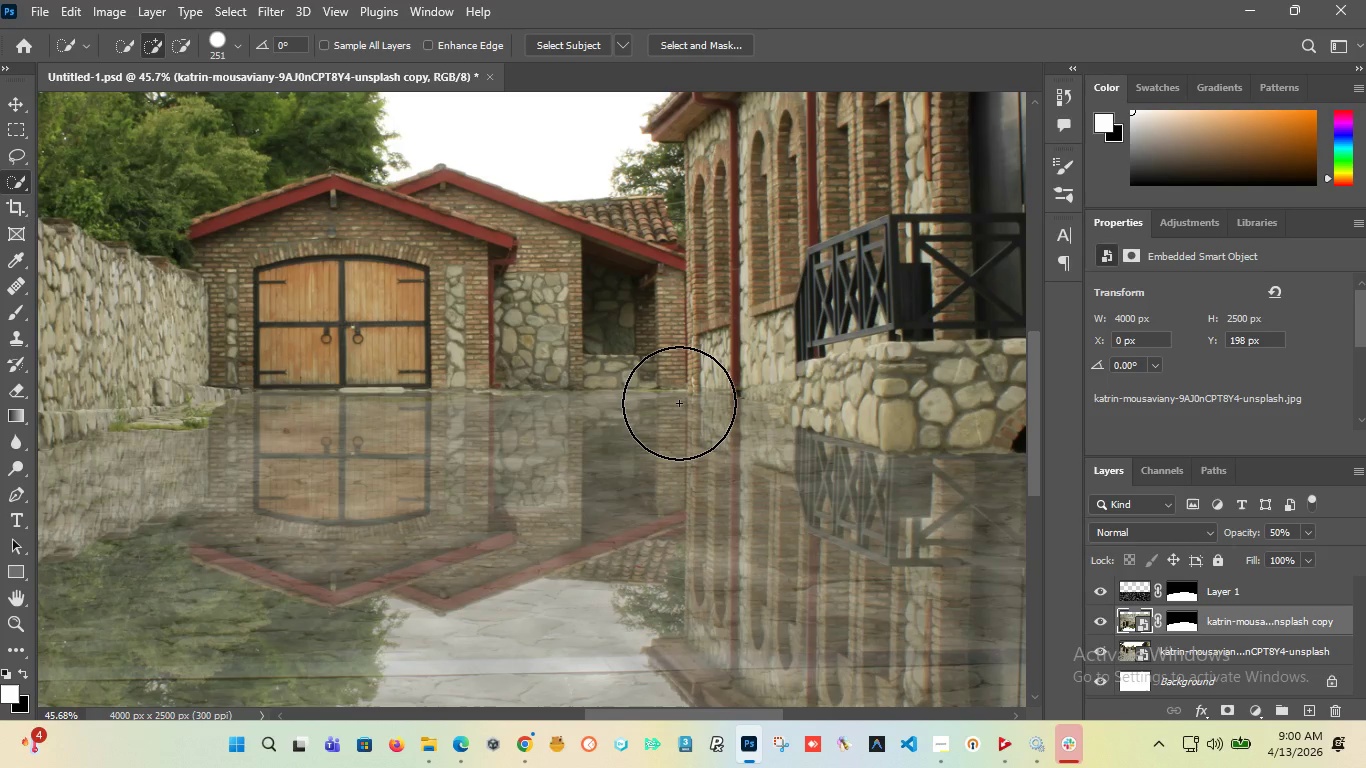 
hold_key(key=AltLeft, duration=1.5)
hold_key(key=AltLeft, duration=1.5)
scroll: coordinate [679, 403], scroll_direction: down, amount: 11.0
 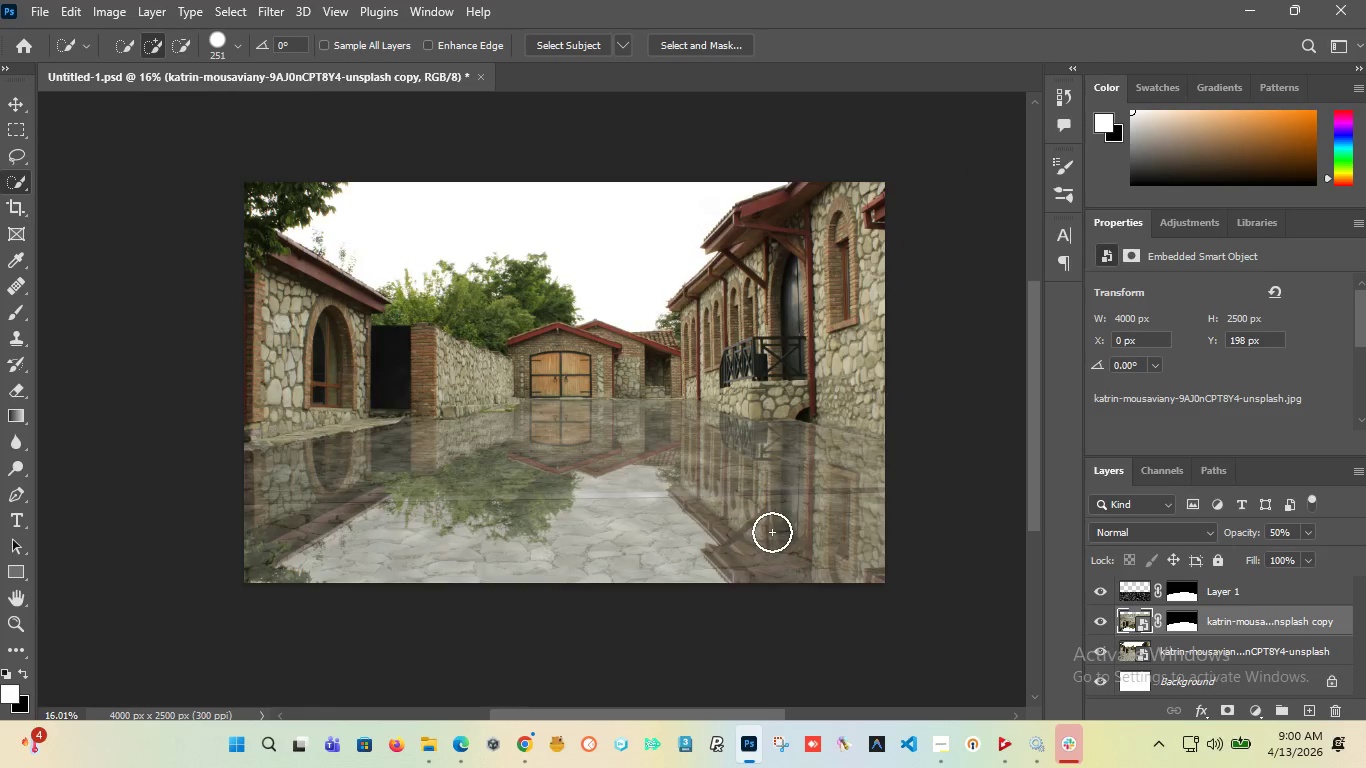 
hold_key(key=AltLeft, duration=1.5)
 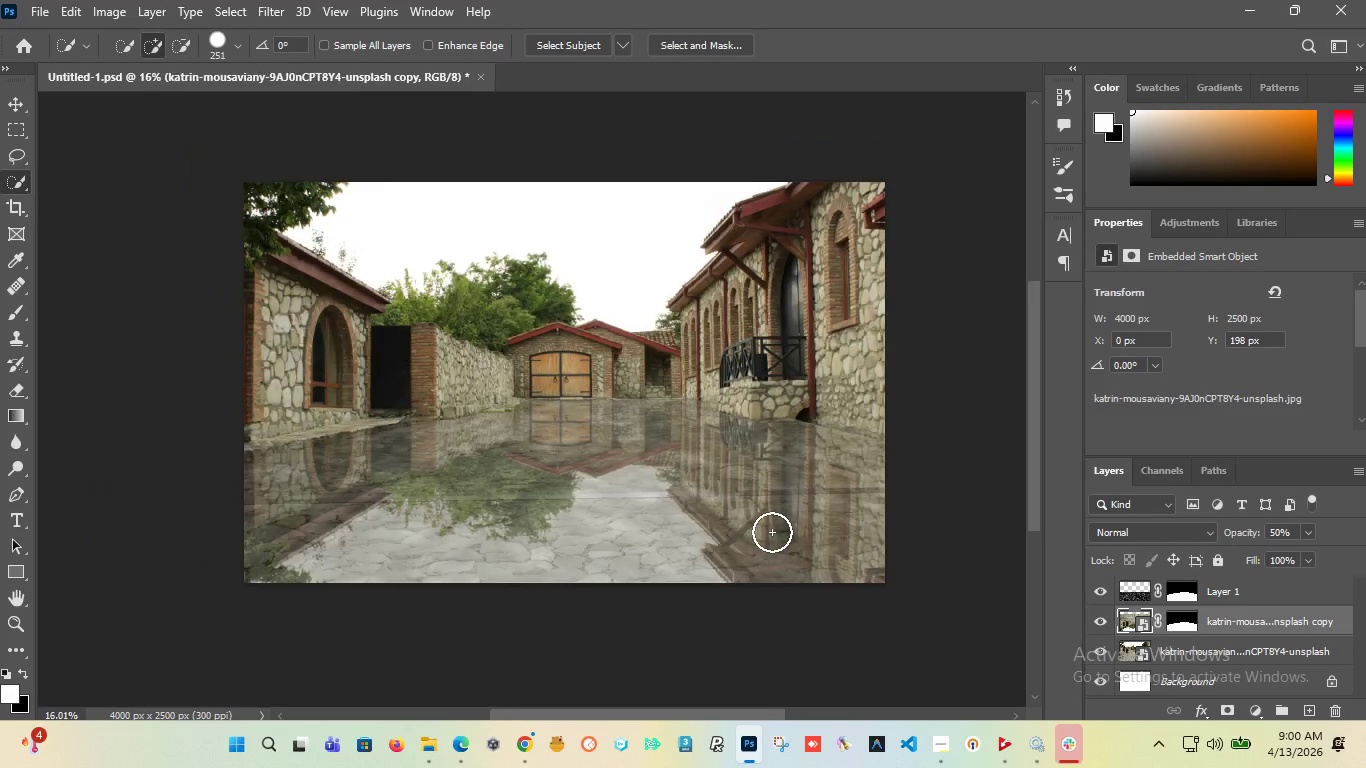 
scroll: coordinate [772, 532], scroll_direction: up, amount: 8.0
 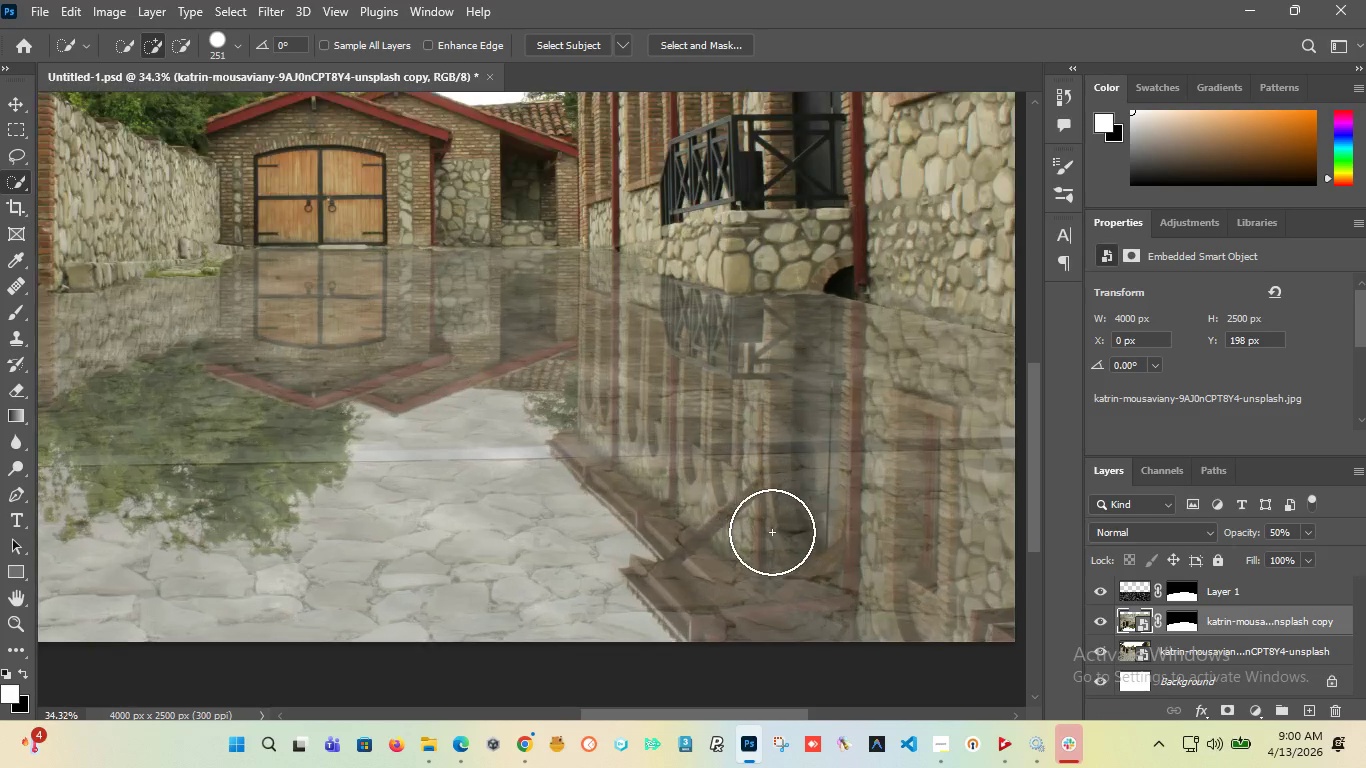 
hold_key(key=AltLeft, duration=1.5)
 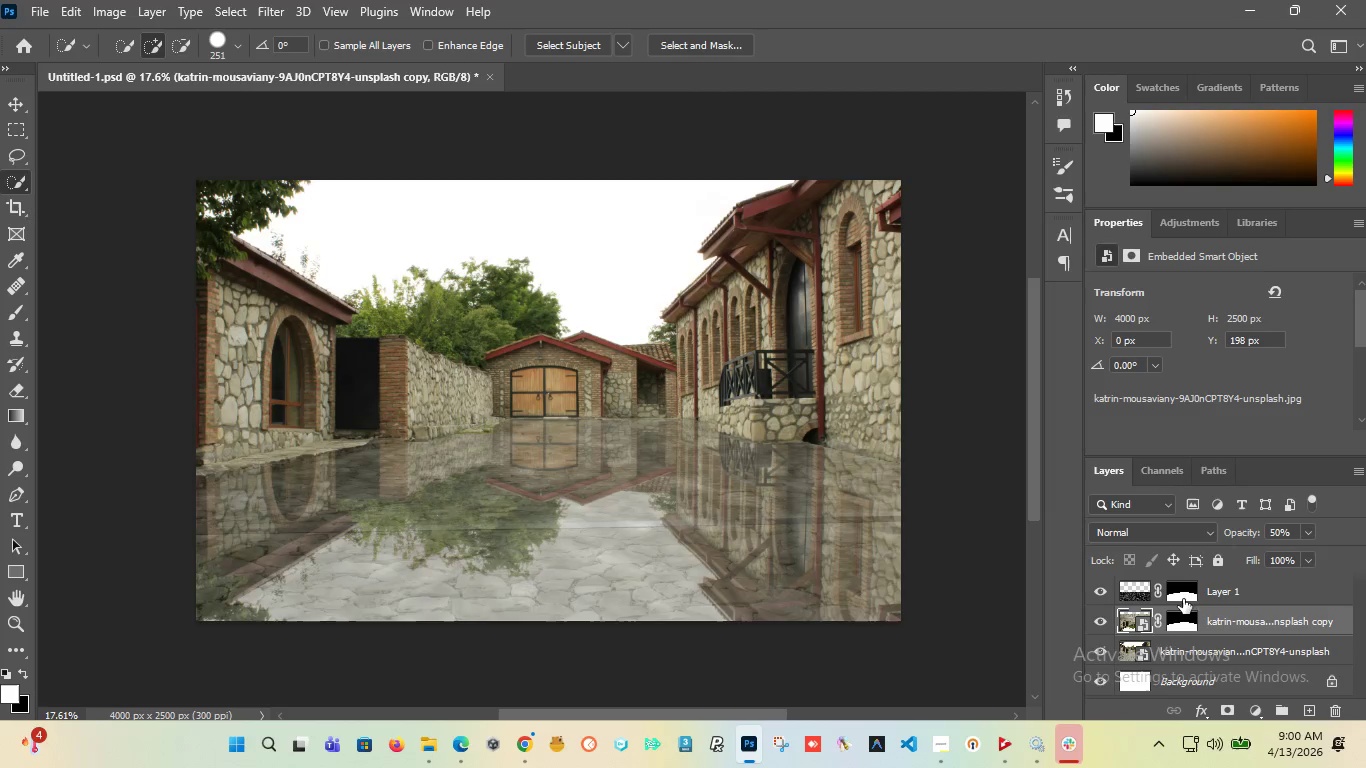 
hold_key(key=AltLeft, duration=0.36)
 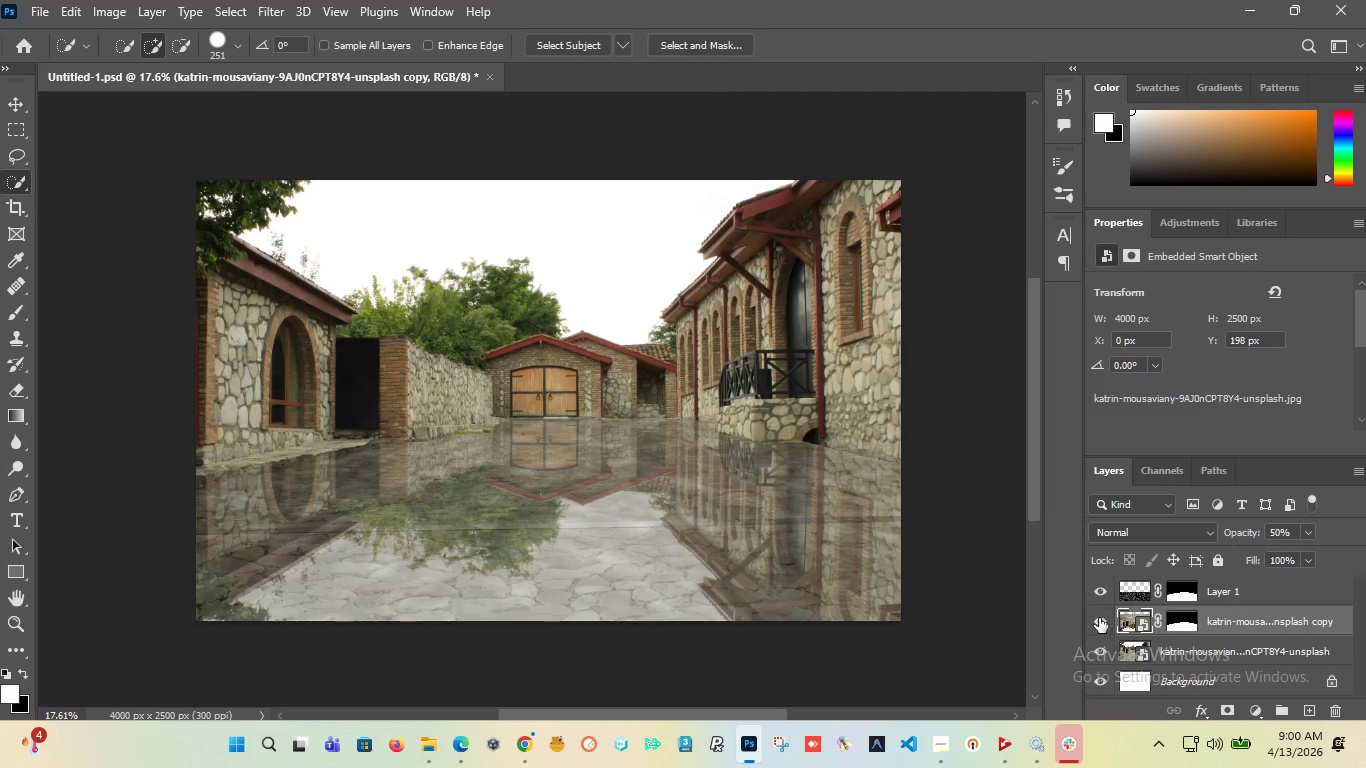 
scroll: coordinate [759, 434], scroll_direction: down, amount: 7.0
 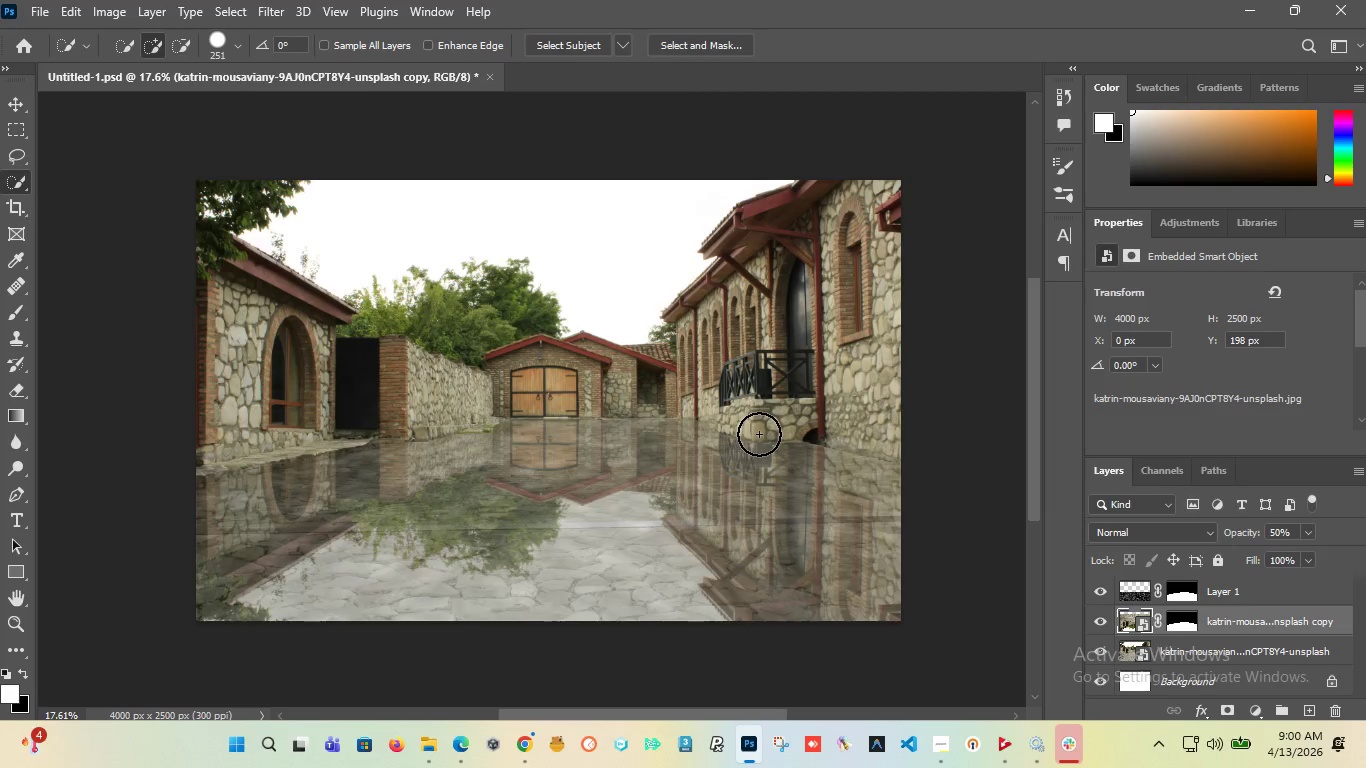 
left_click([1098, 618])
 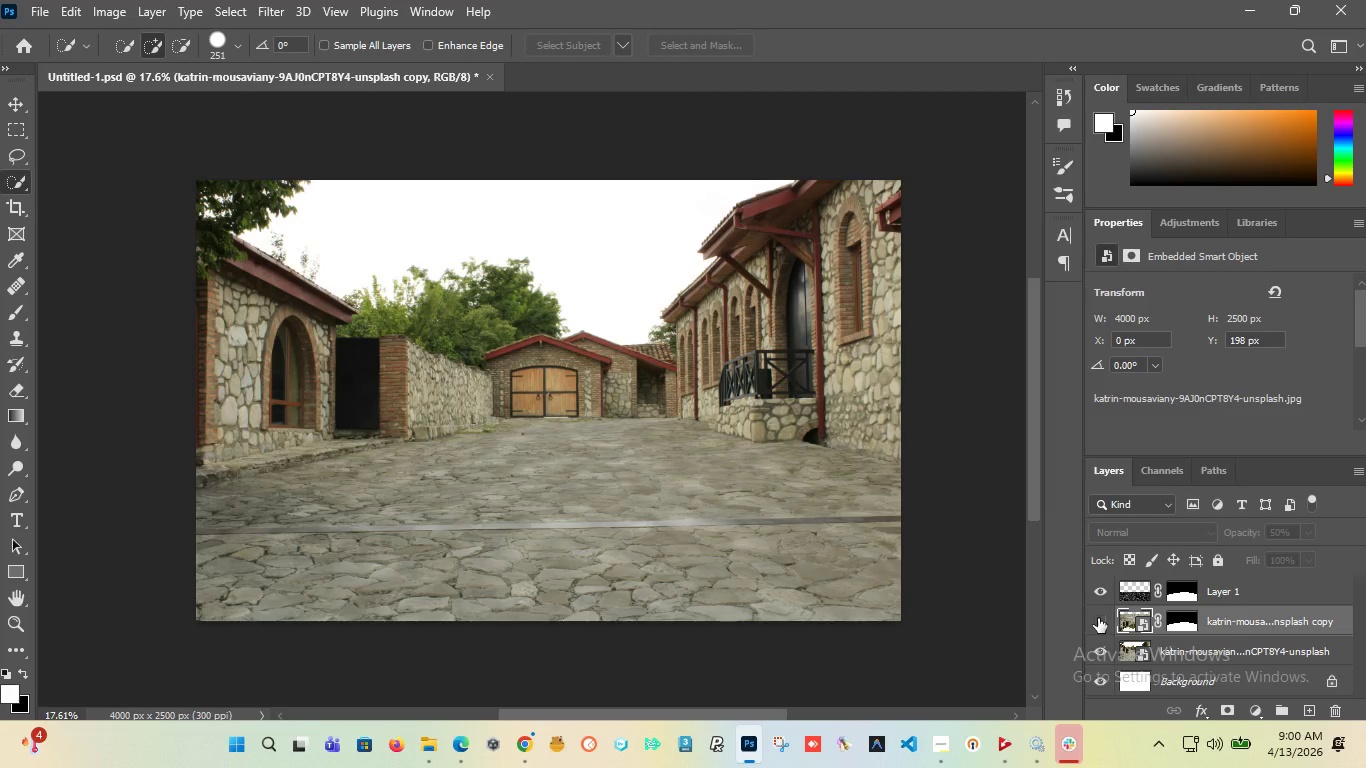 
left_click([1098, 618])
 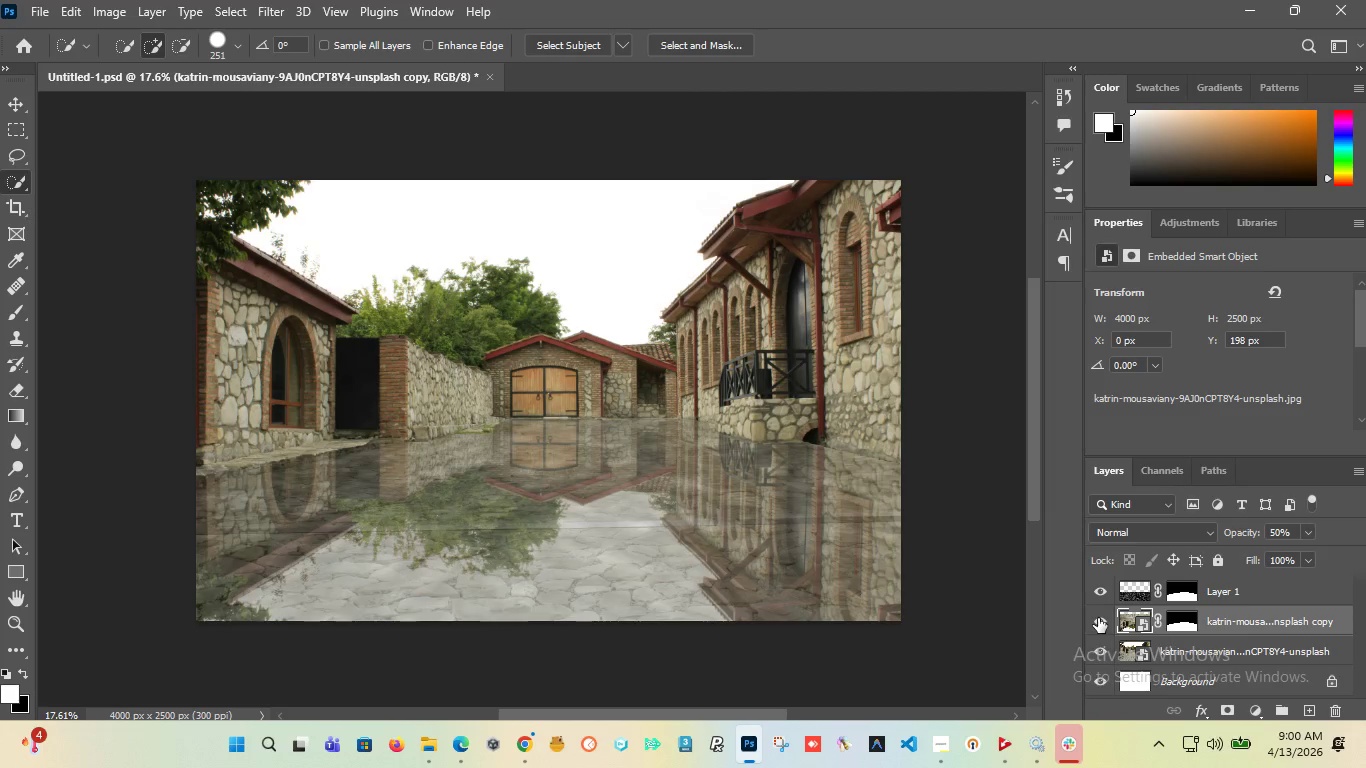 
left_click([1098, 618])
 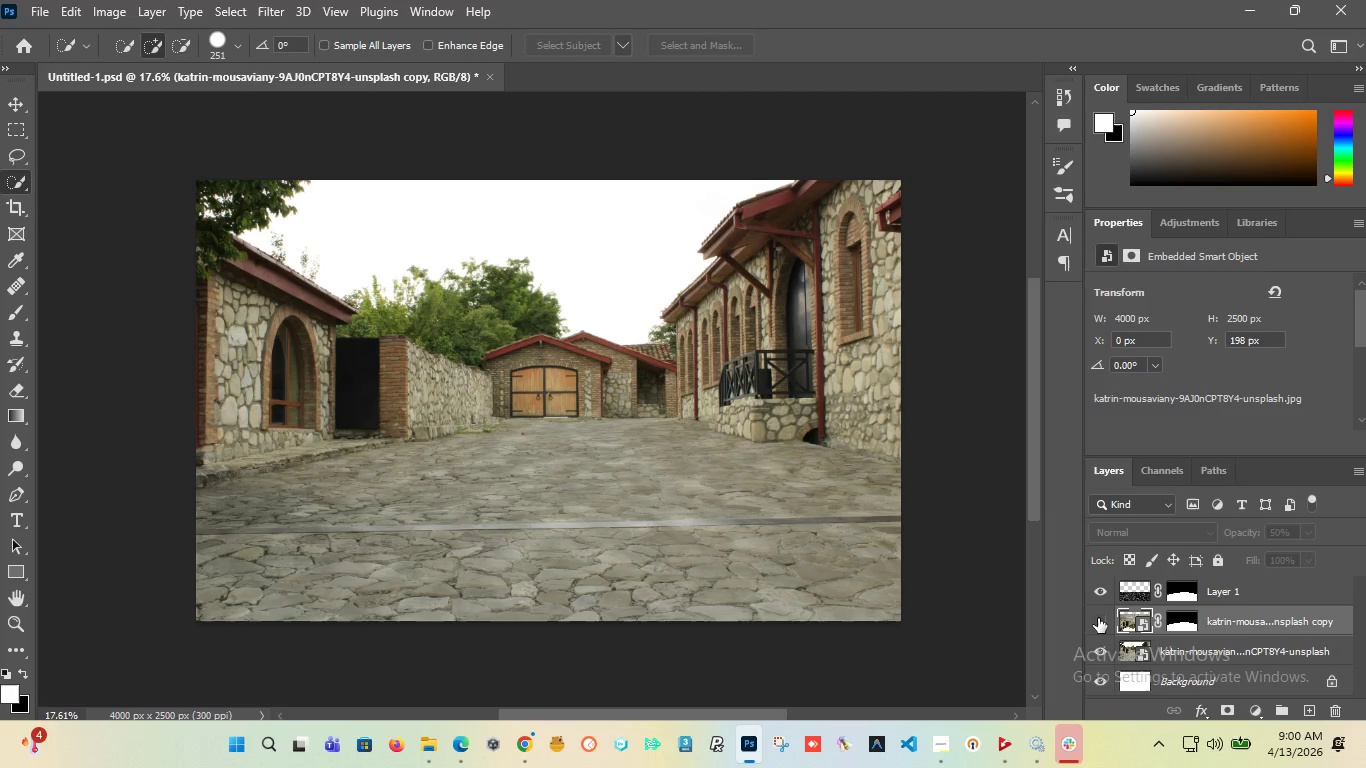 
left_click([1098, 618])
 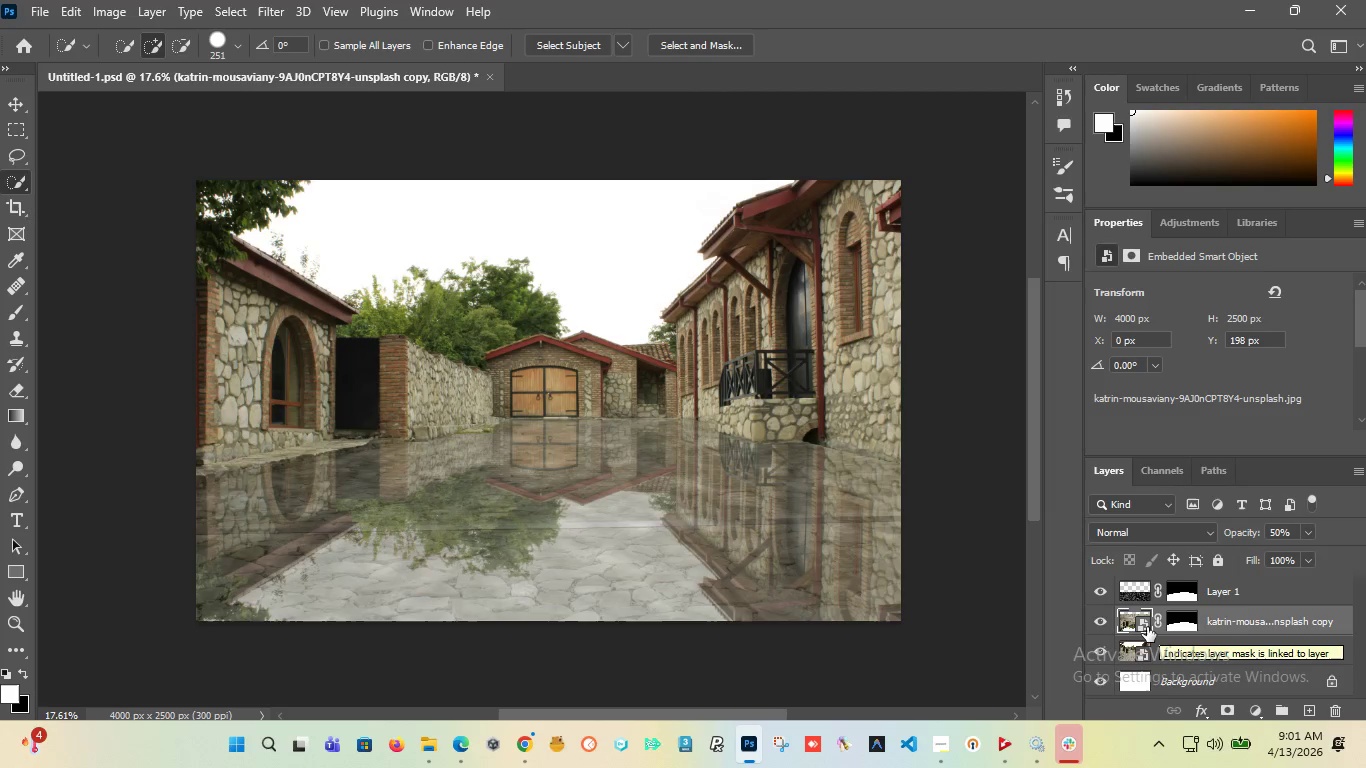 
left_click([1230, 624])
 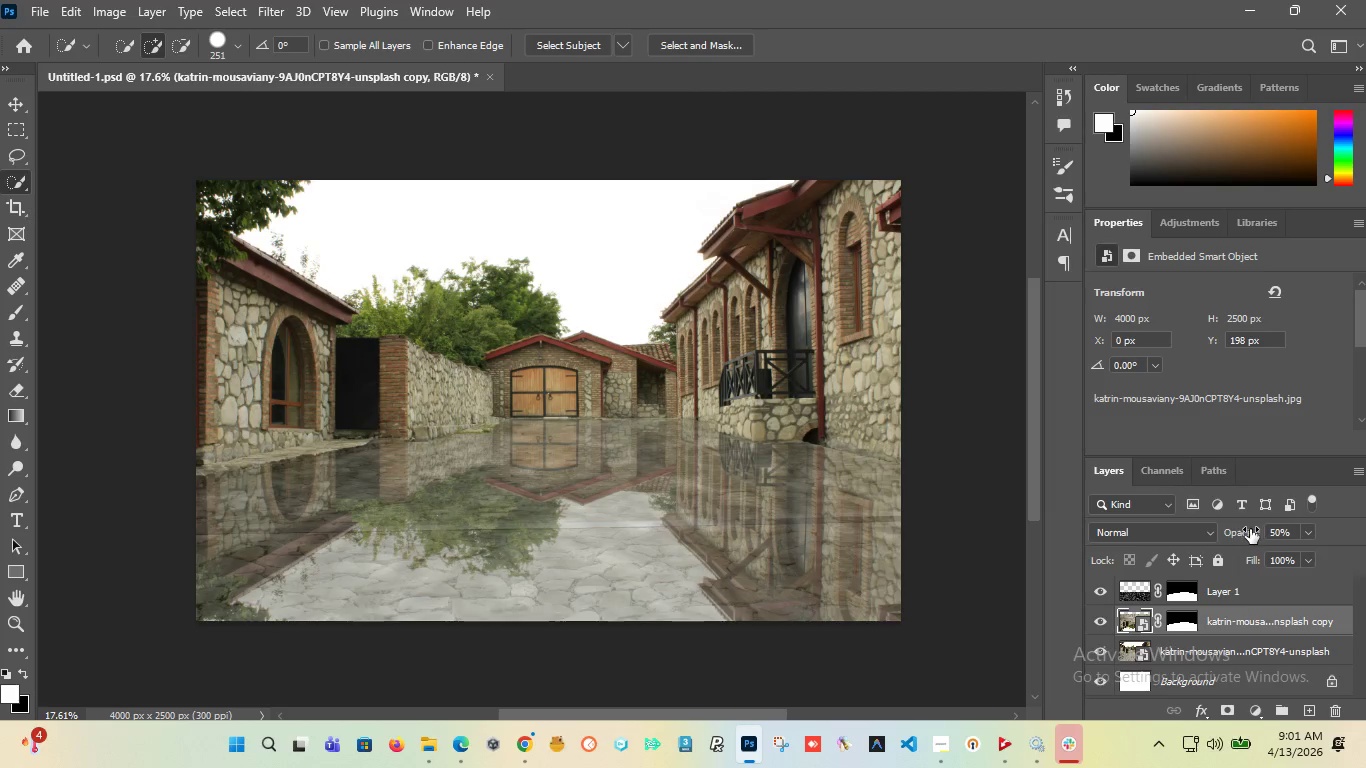 
left_click_drag(start_coordinate=[1244, 531], to_coordinate=[1228, 538])
 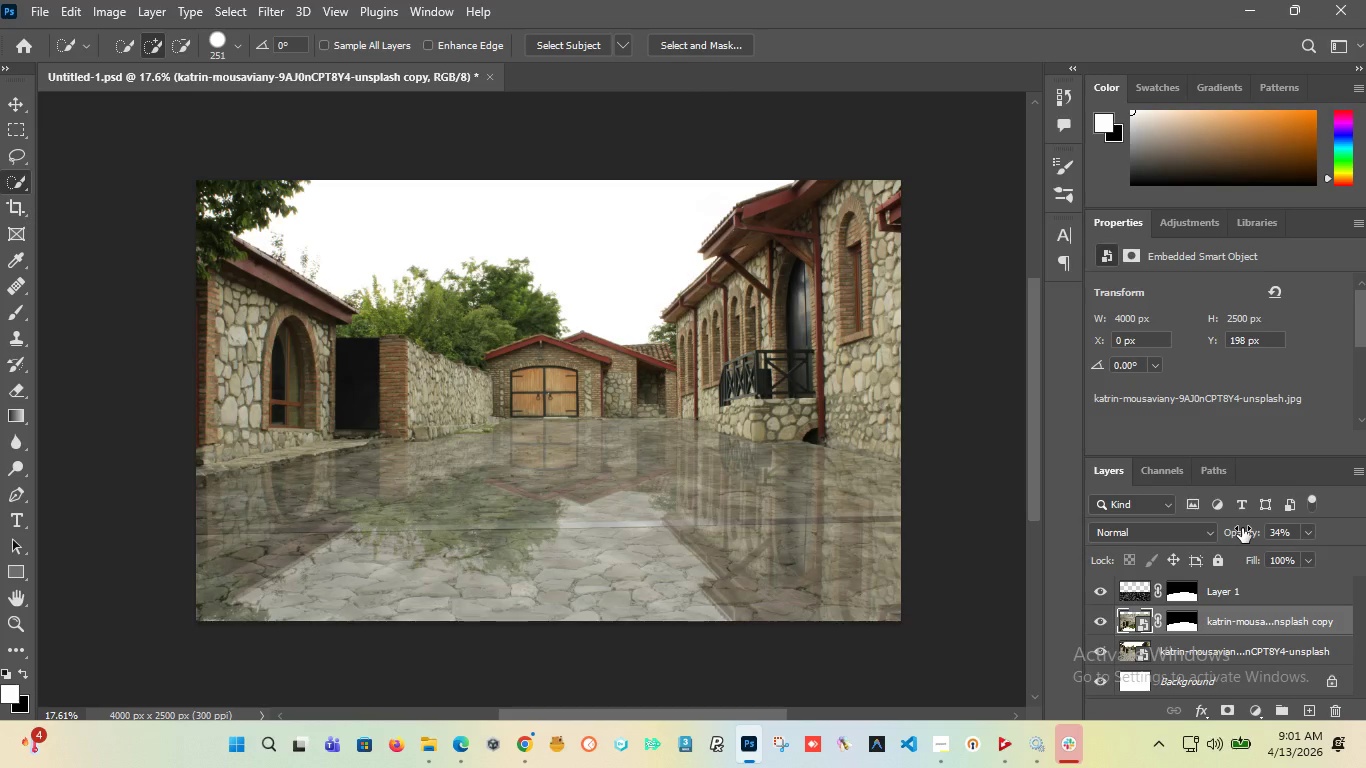 
left_click_drag(start_coordinate=[1242, 528], to_coordinate=[1227, 532])
 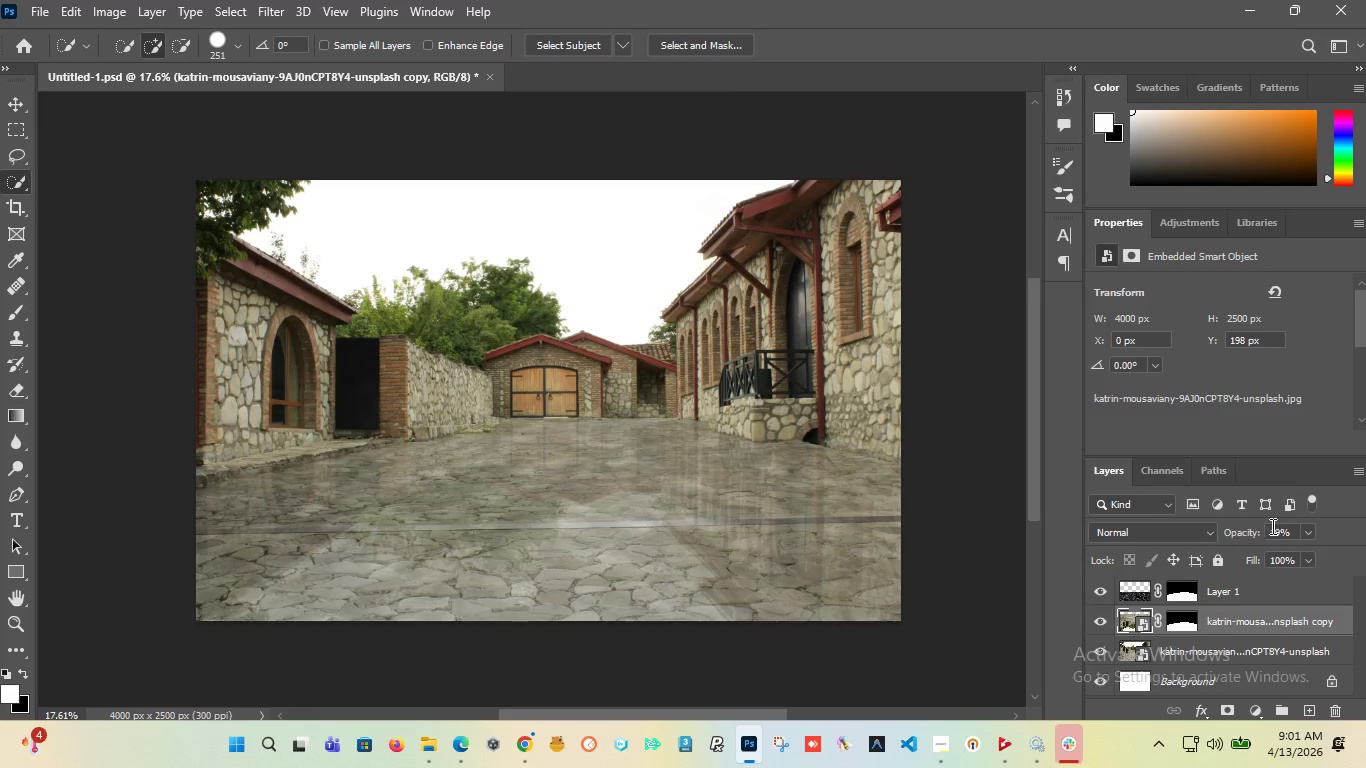 
left_click_drag(start_coordinate=[1289, 531], to_coordinate=[1244, 524])
 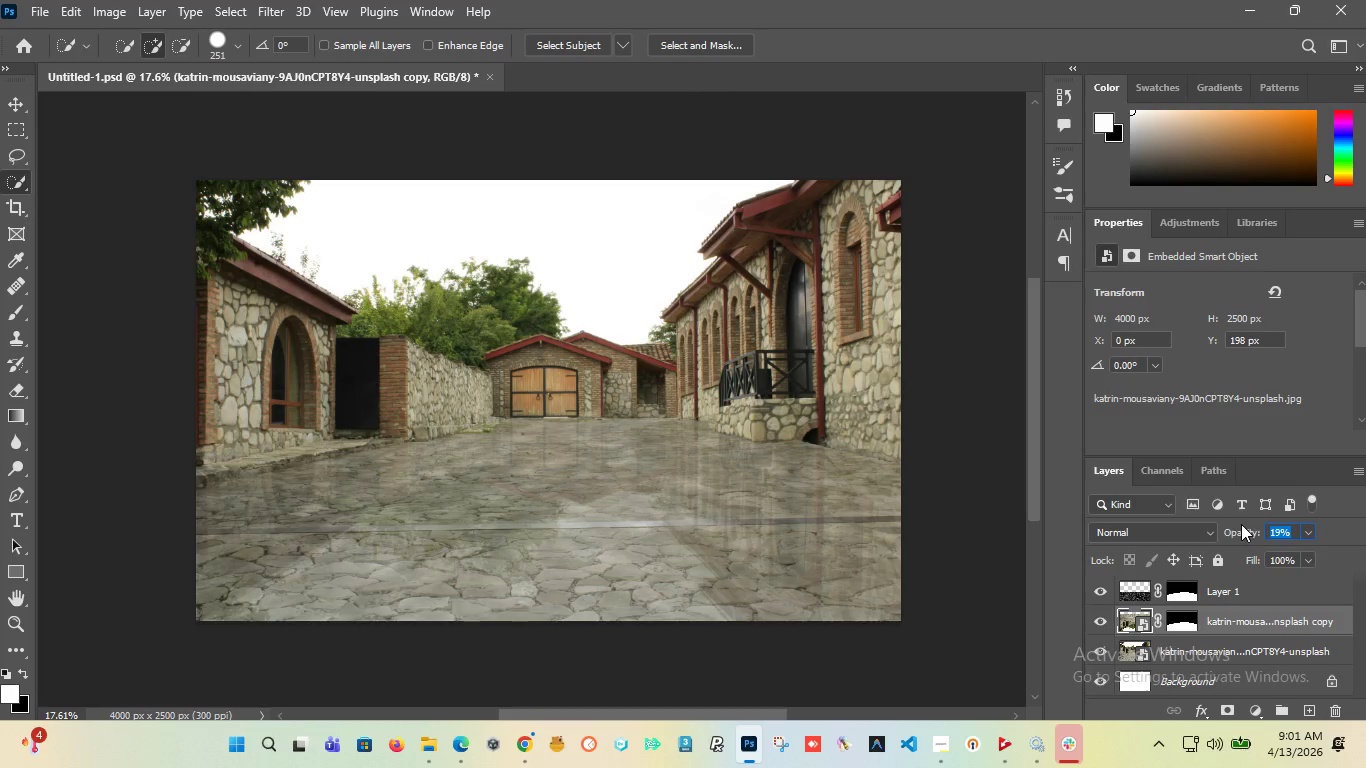 
type(20)
 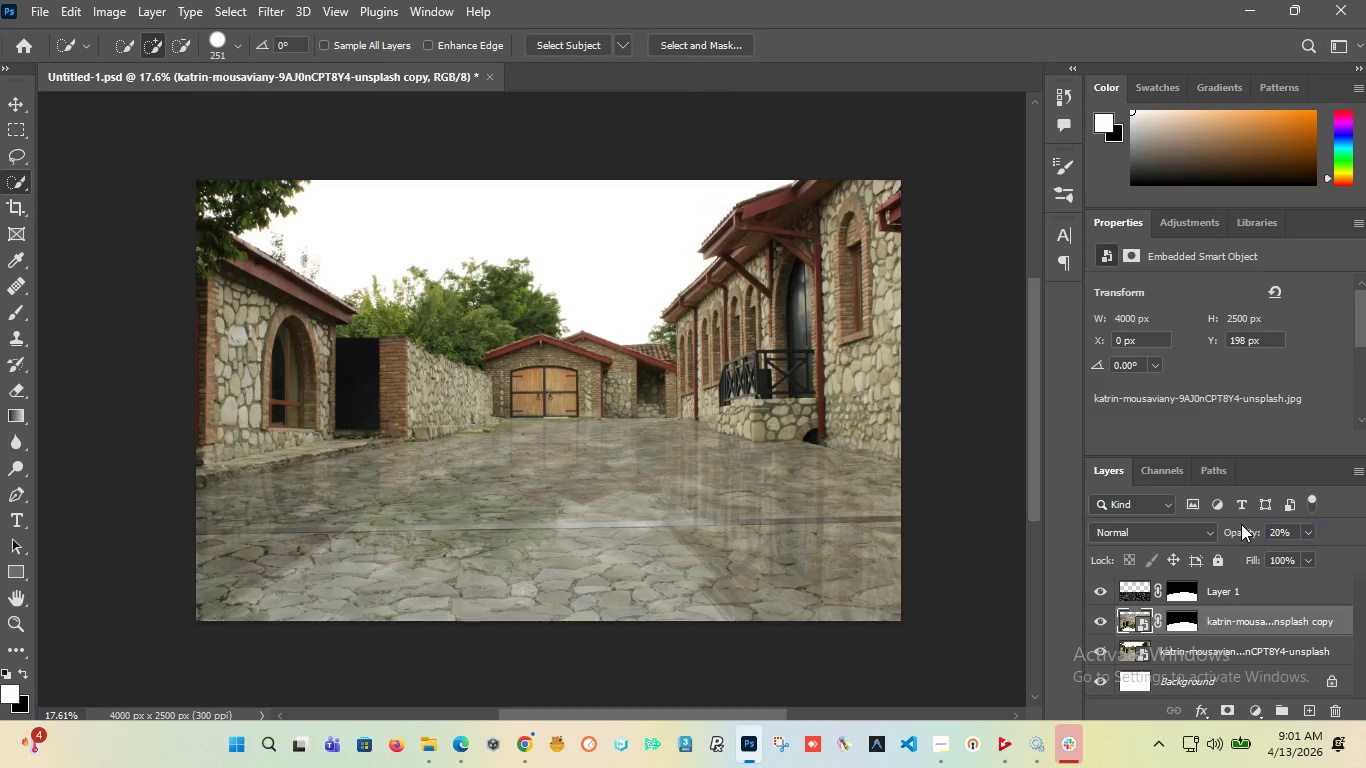 
key(Enter)
 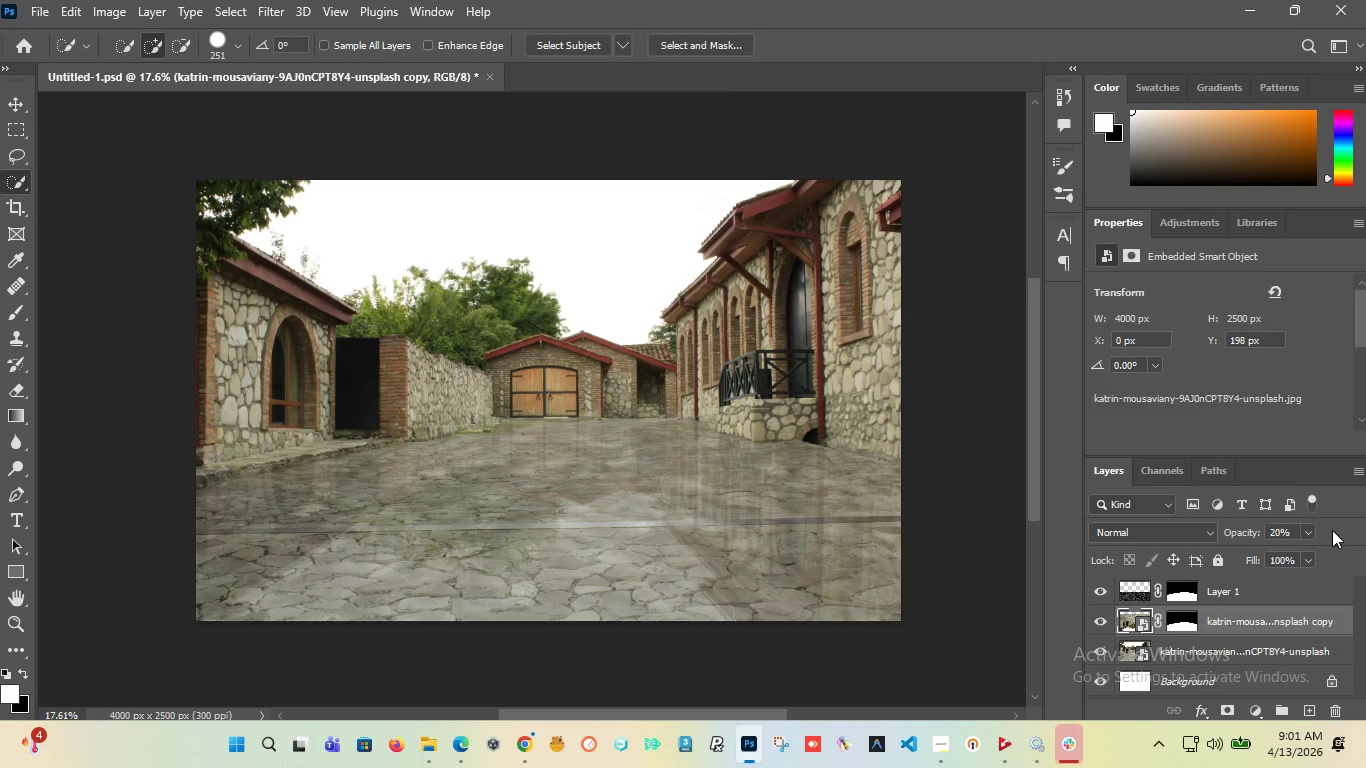 
left_click_drag(start_coordinate=[1291, 534], to_coordinate=[1186, 506])
 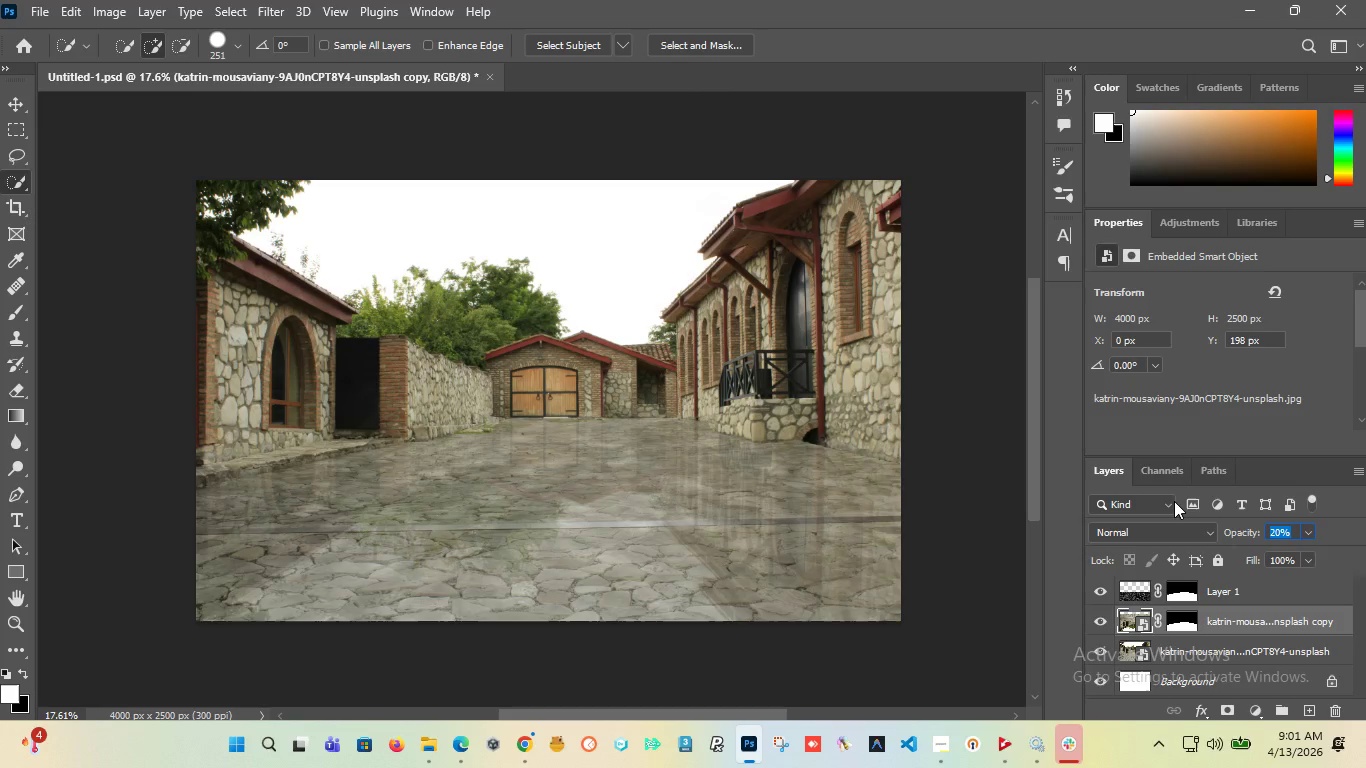 
type(25)
 